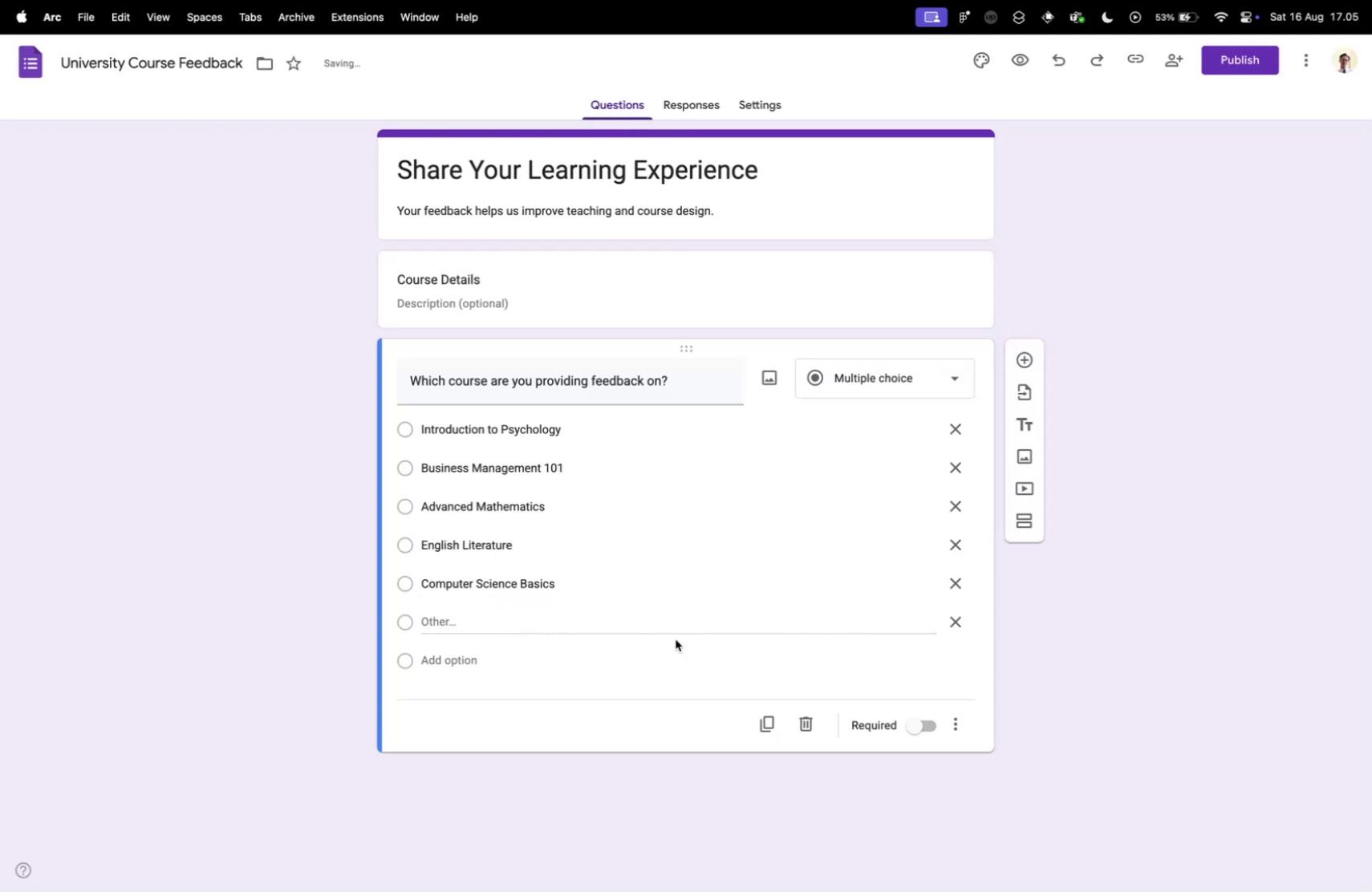 
key(Control+ControlLeft)
 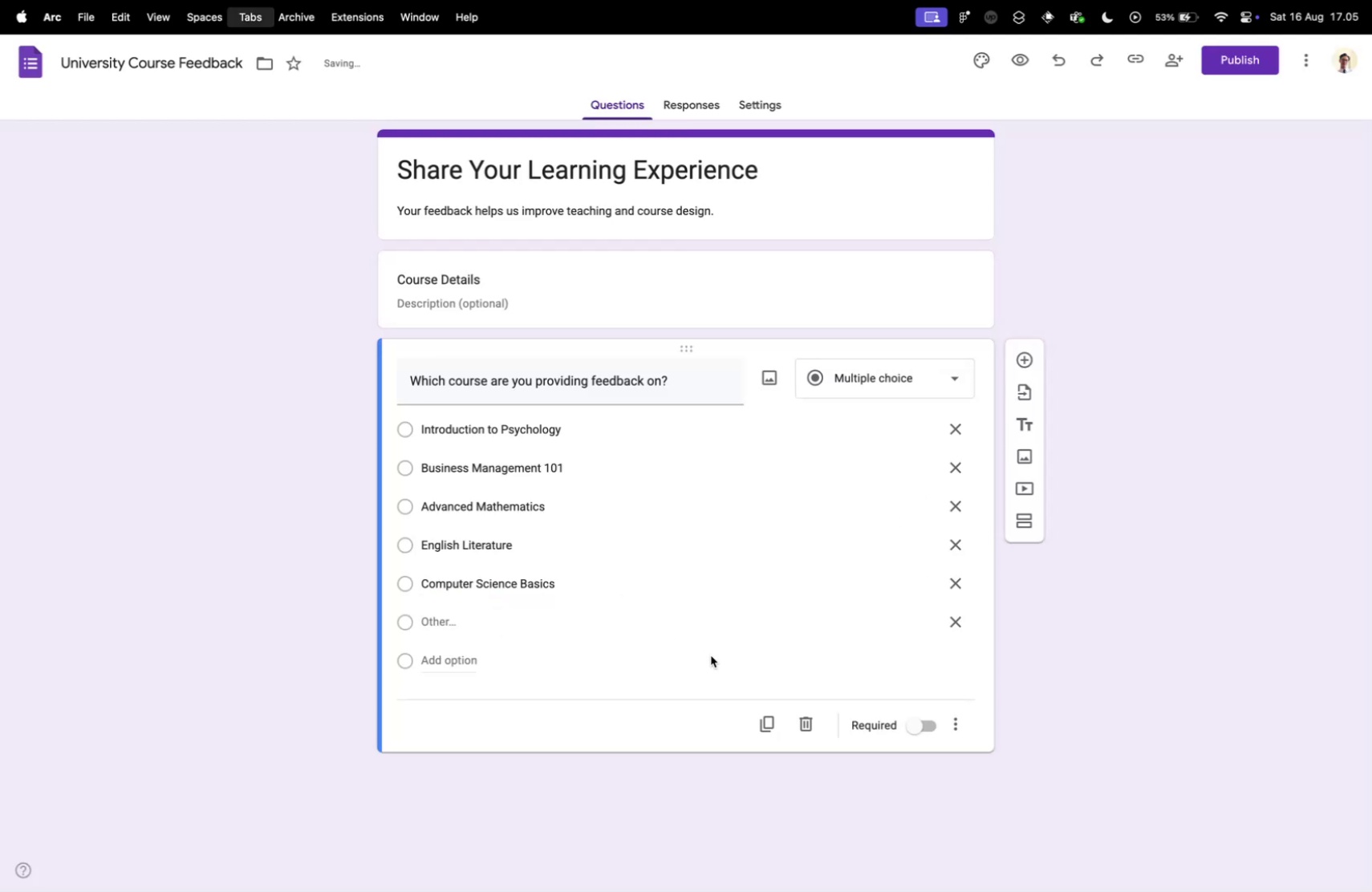 
key(Control+Tab)
 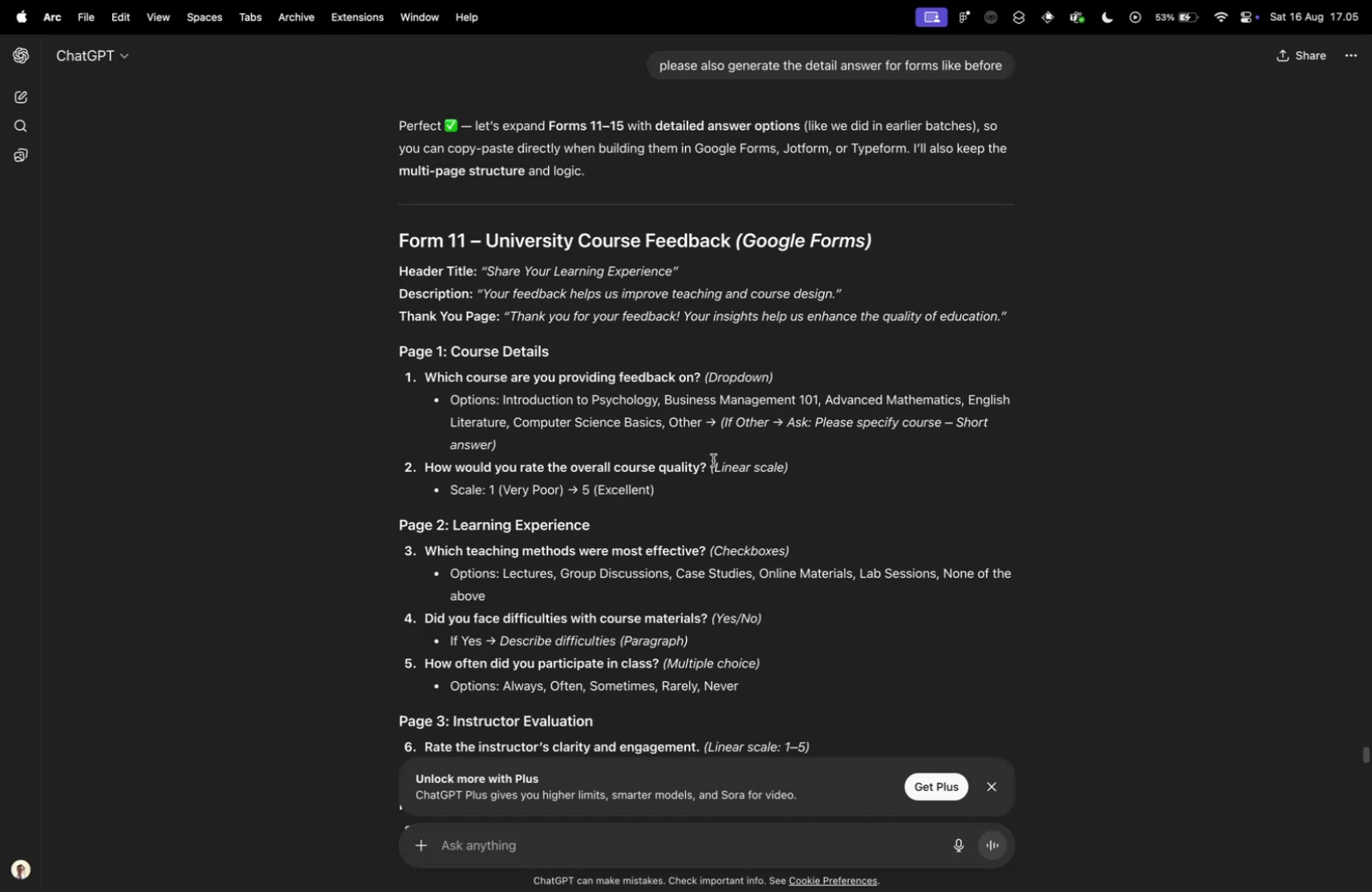 
left_click_drag(start_coordinate=[815, 425], to_coordinate=[942, 429])
 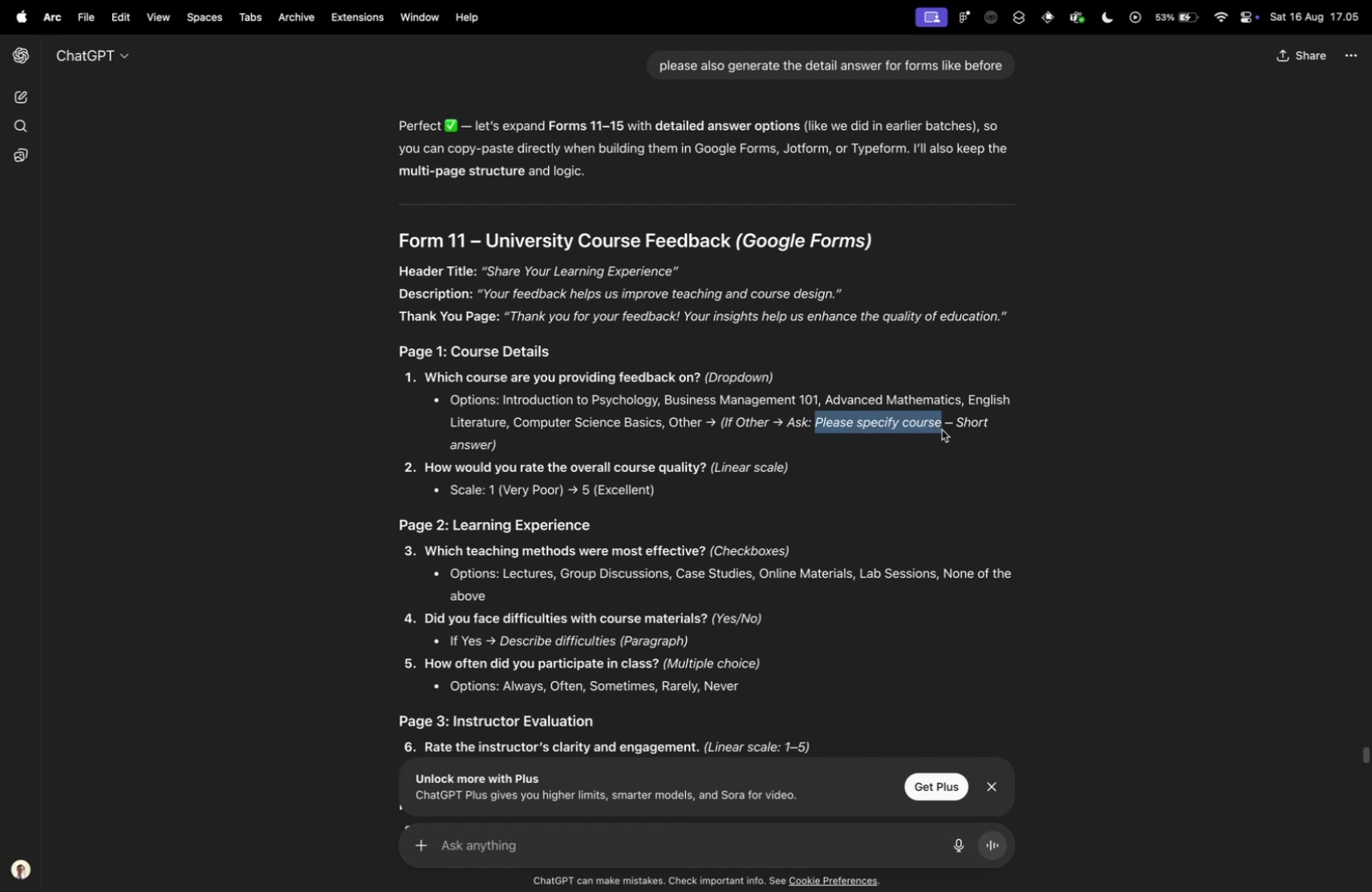 
key(Meta+CommandLeft)
 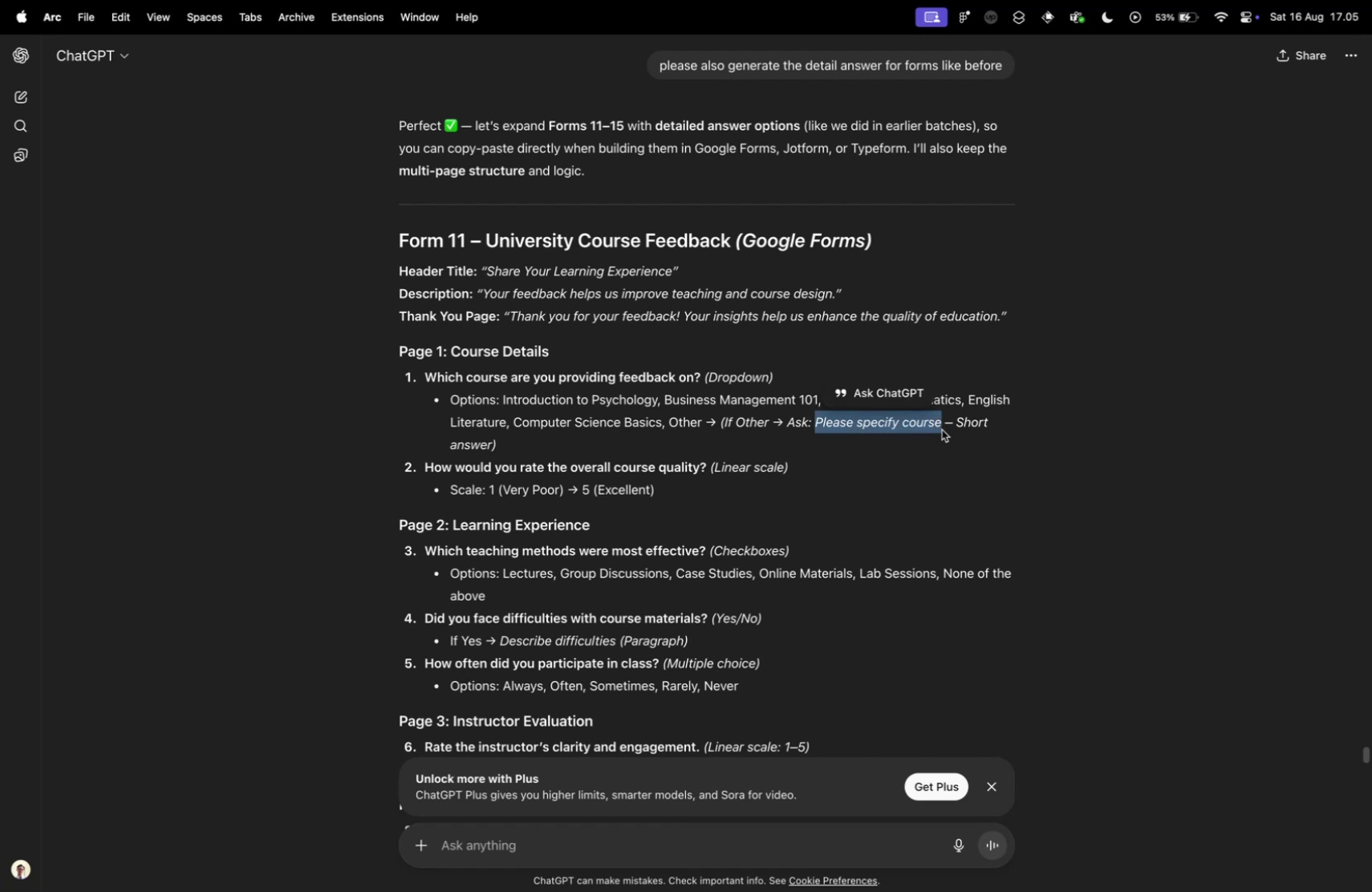 
key(Meta+C)
 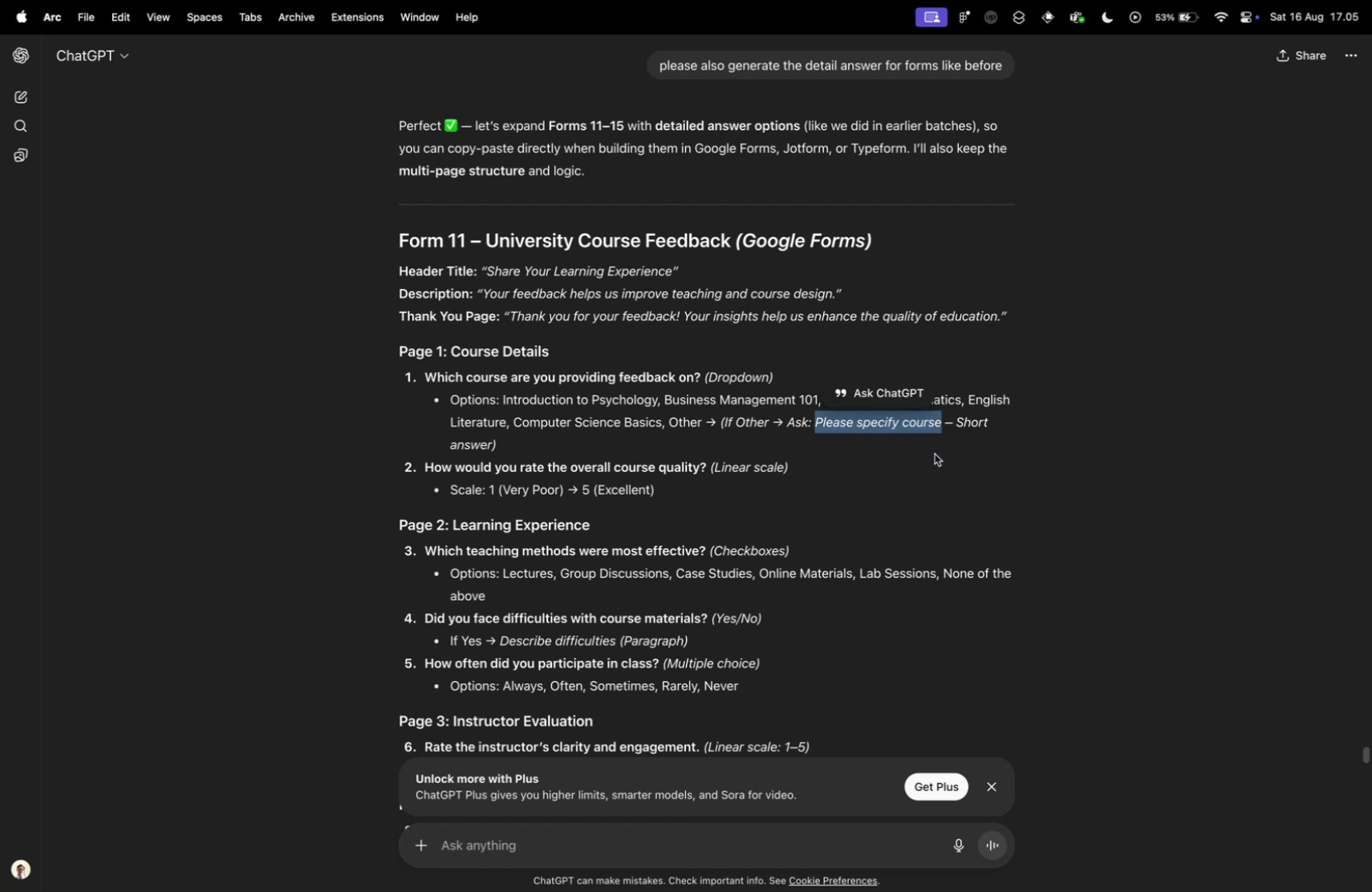 
key(Control+ControlLeft)
 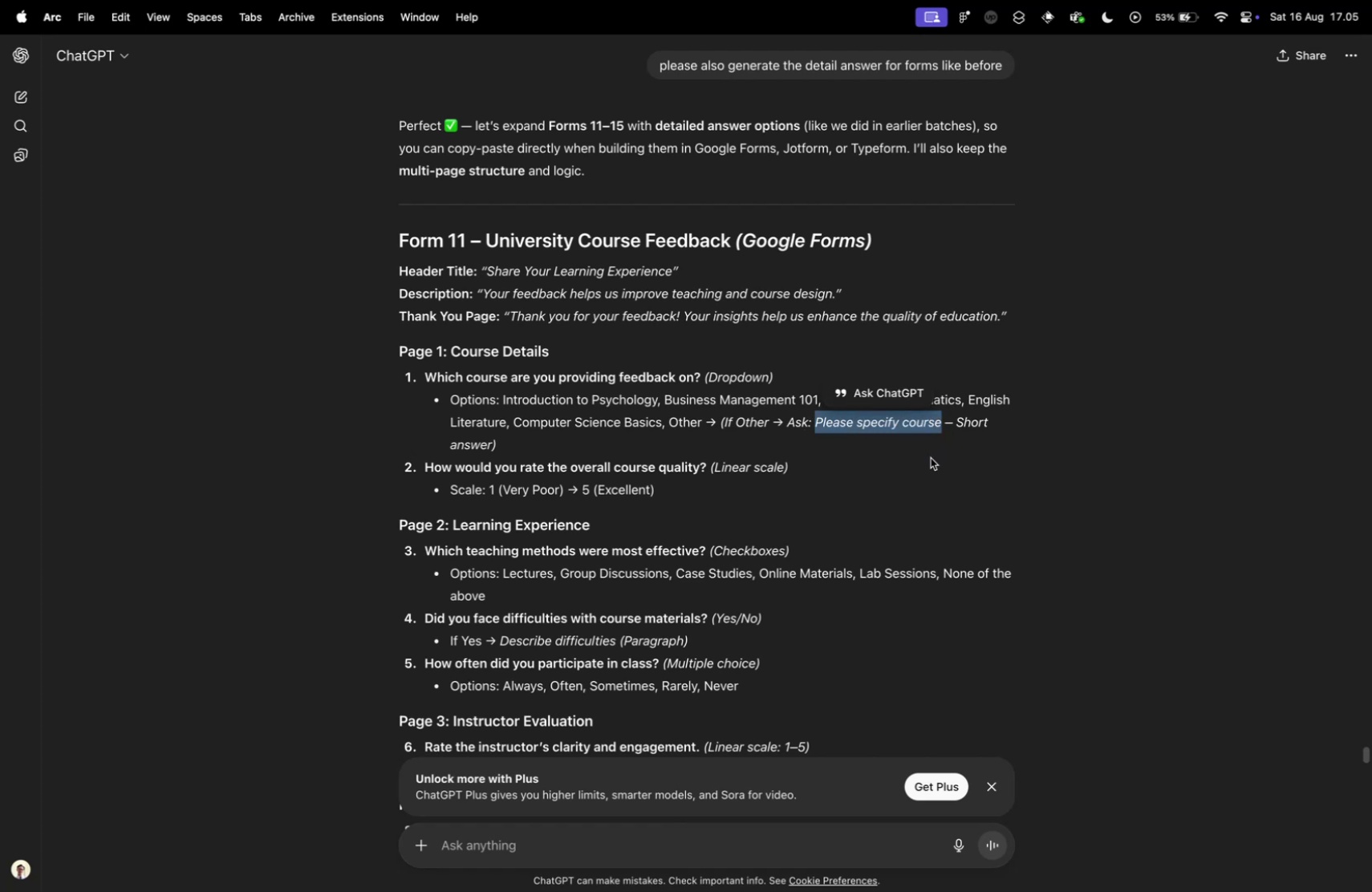 
key(Control+Tab)
 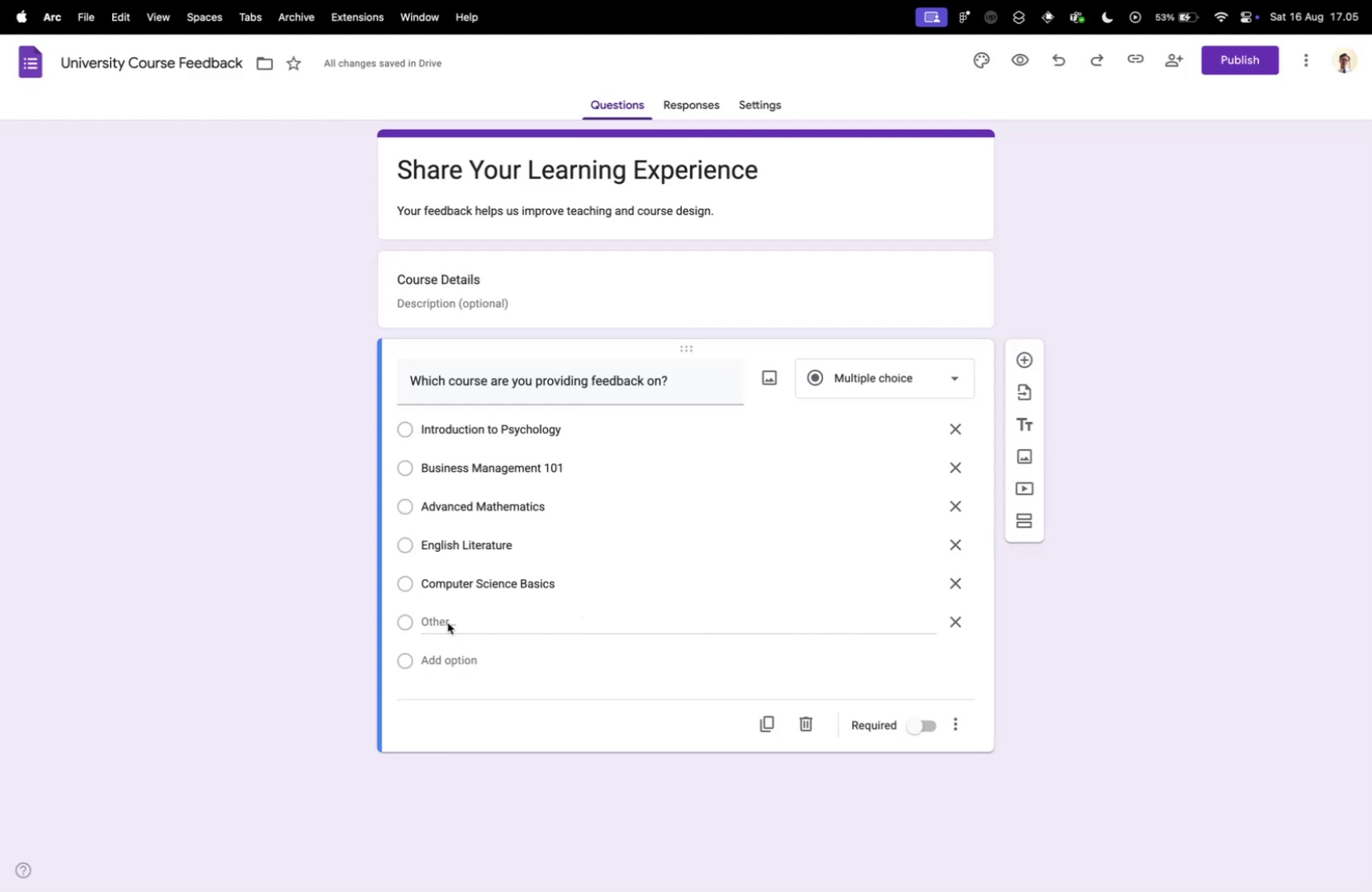 
double_click([464, 618])
 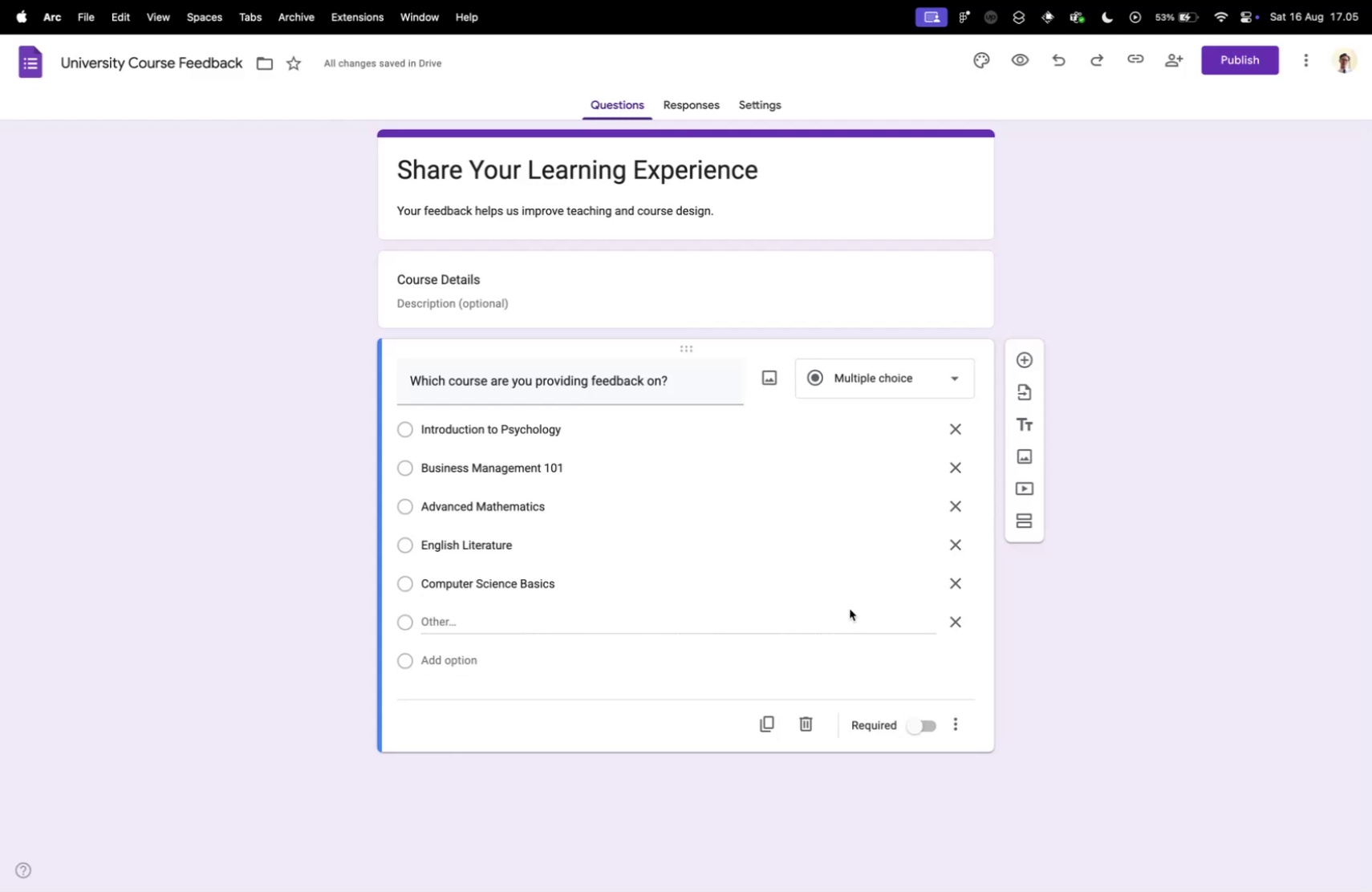 
left_click([855, 612])
 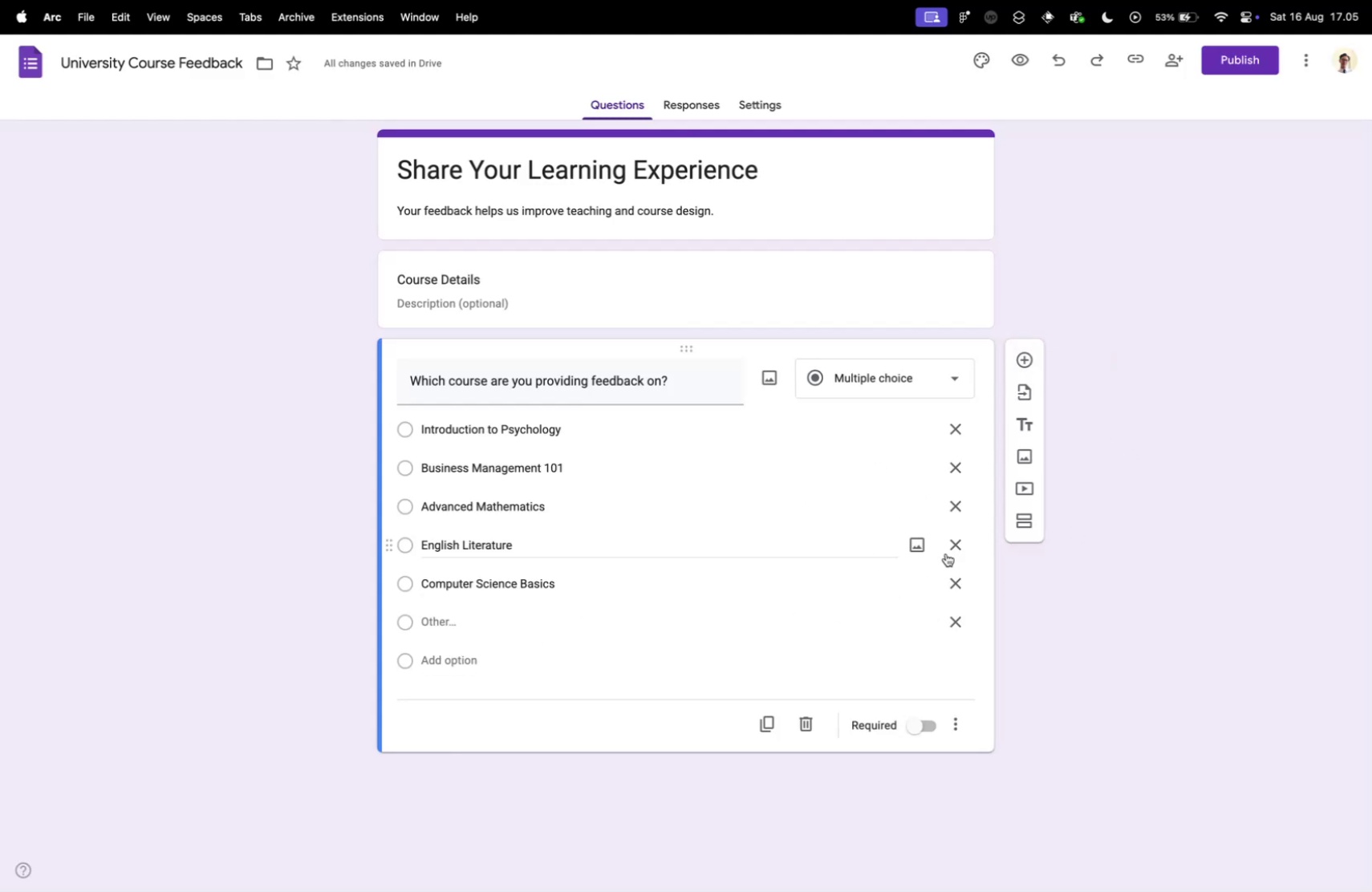 
left_click([923, 727])
 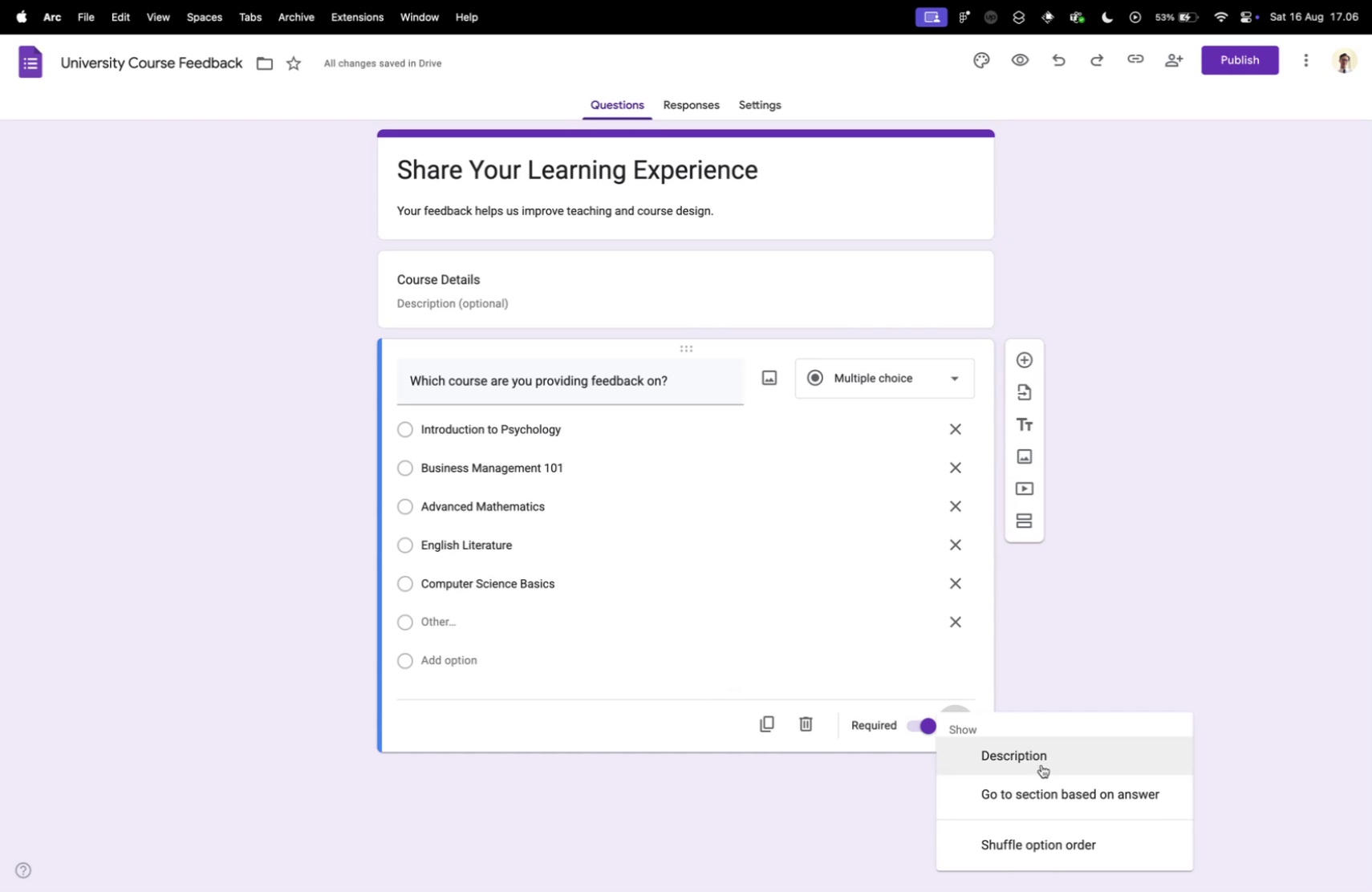 
wait(6.49)
 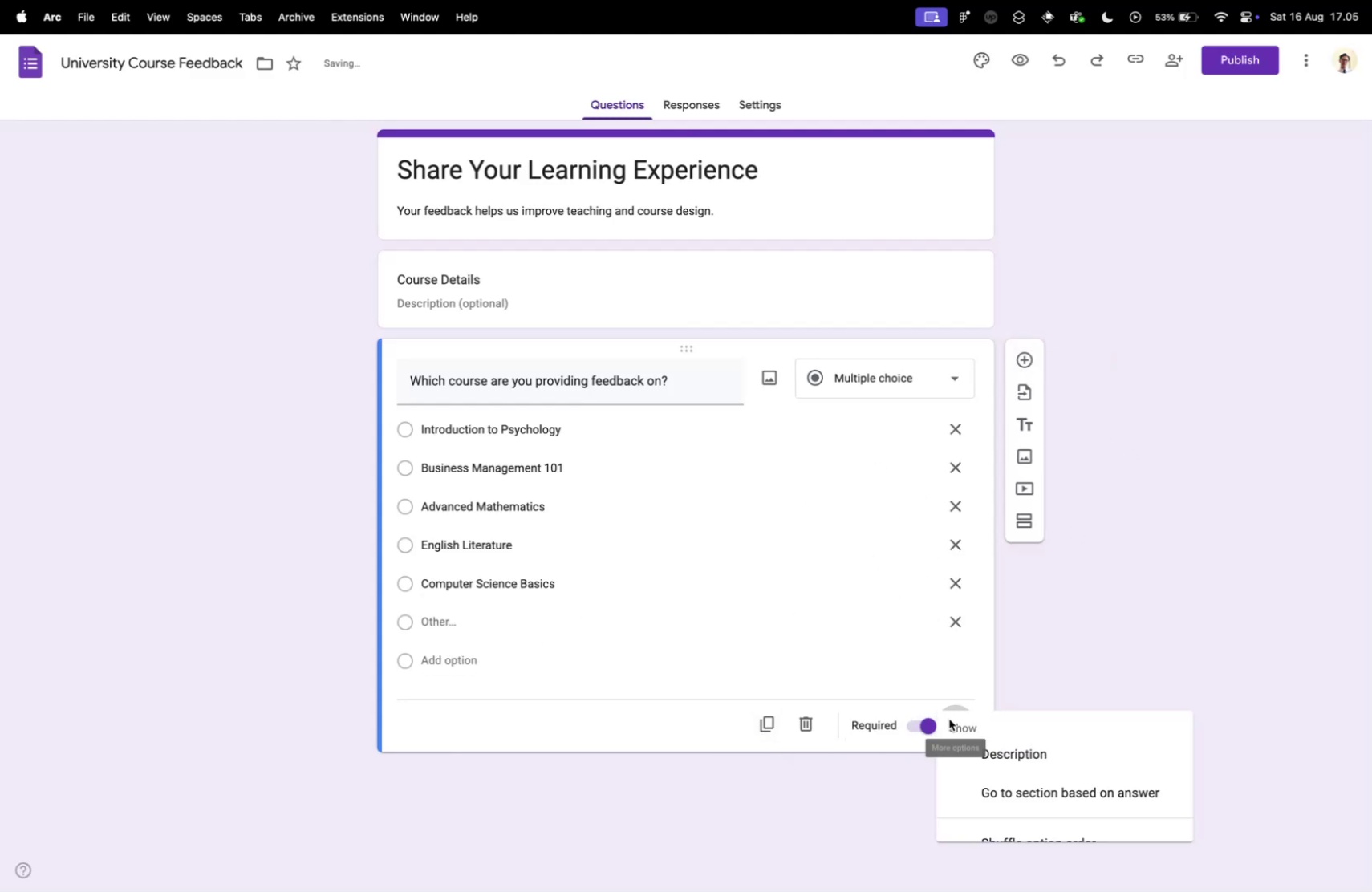 
left_click([1022, 809])
 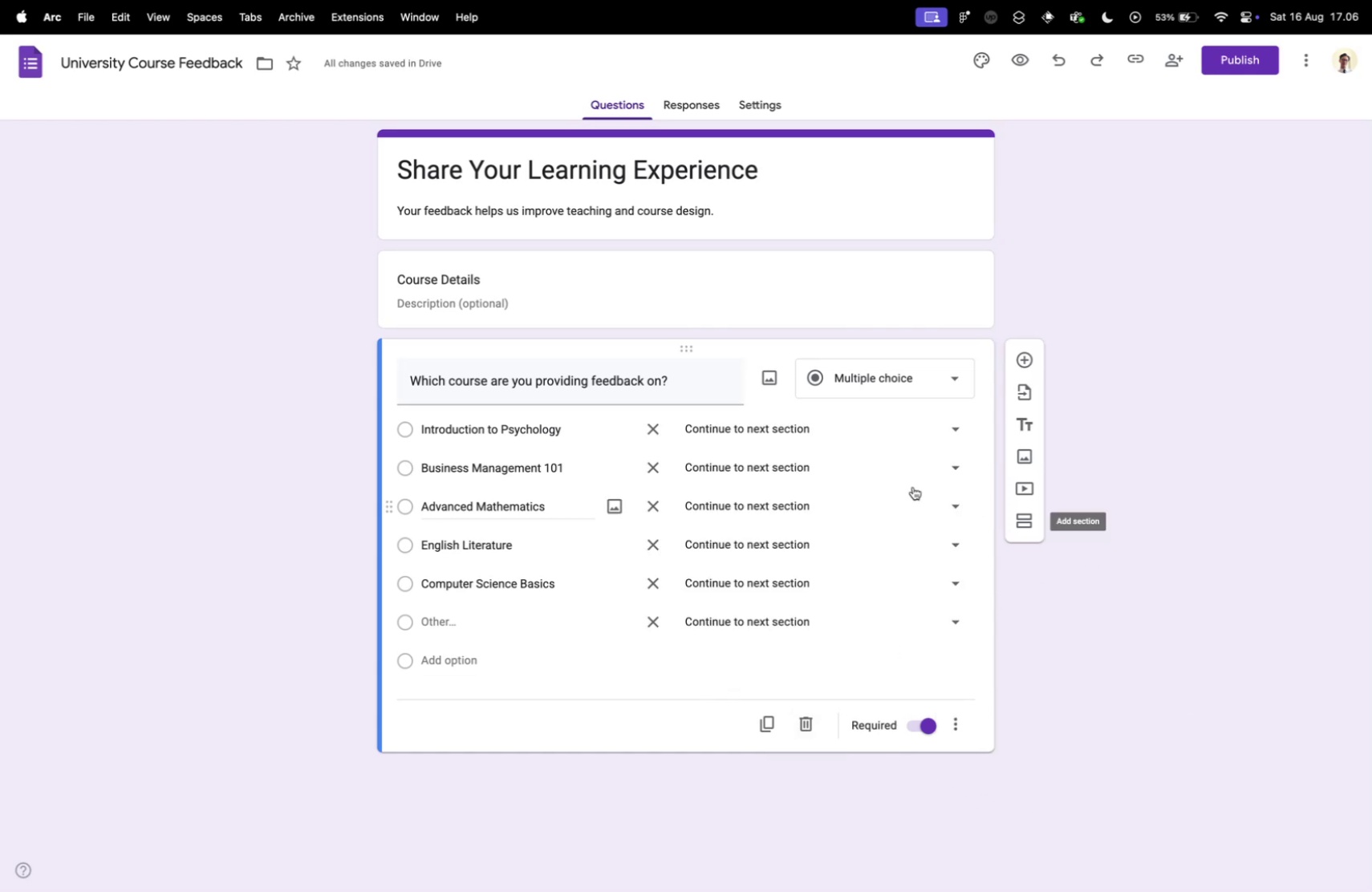 
left_click([961, 720])
 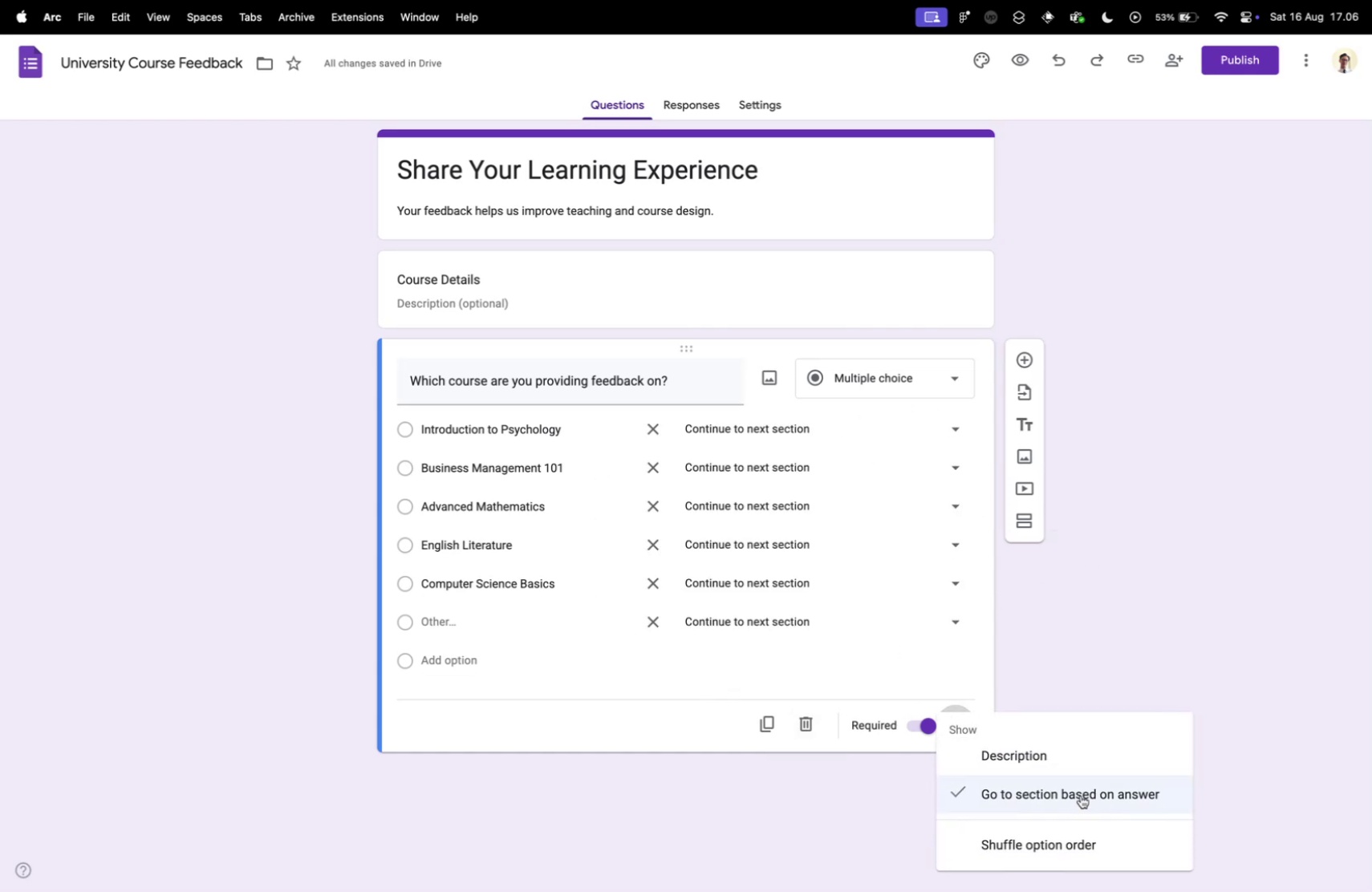 
left_click([1080, 792])
 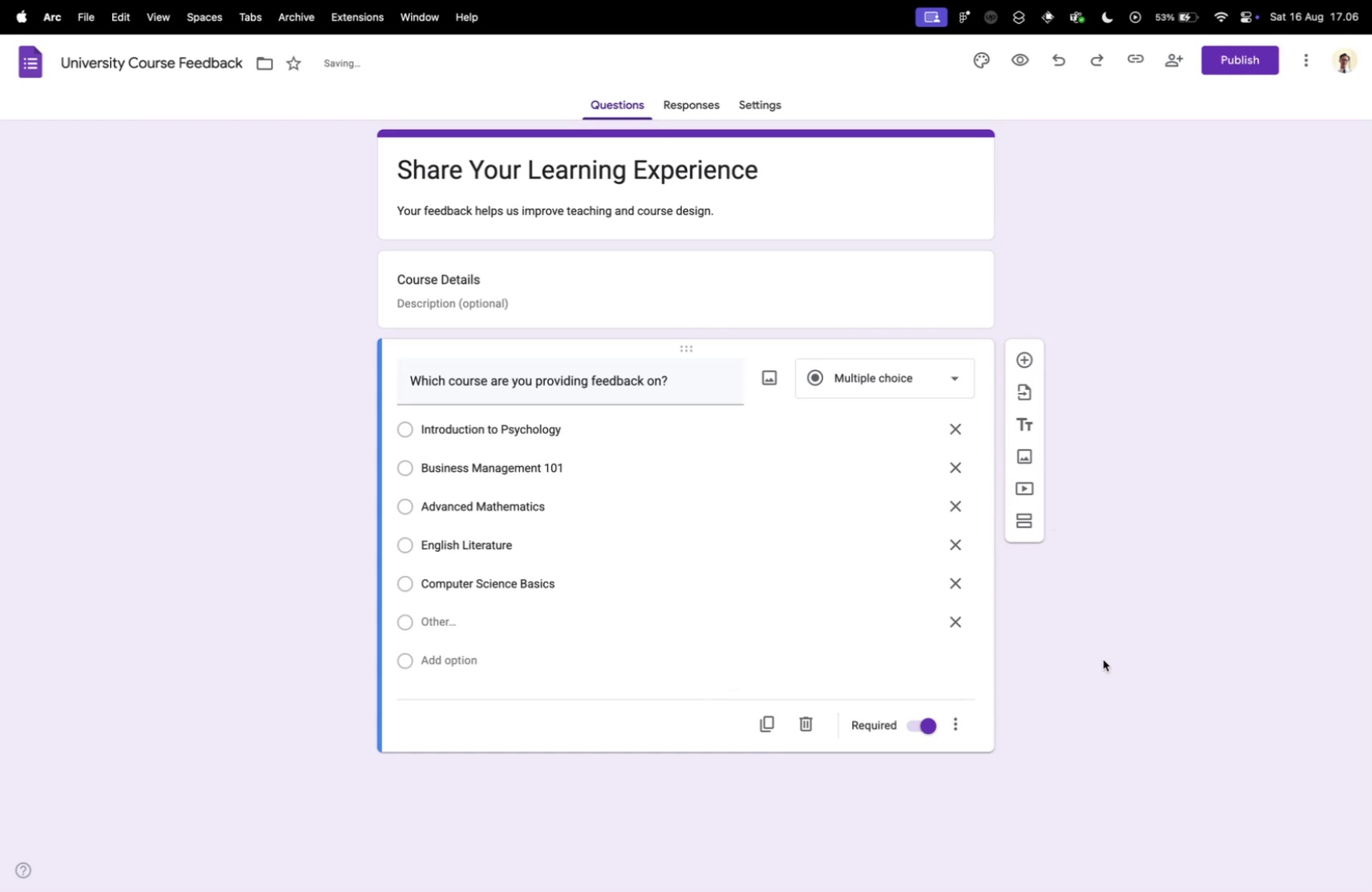 
scroll: coordinate [838, 541], scroll_direction: up, amount: 7.0
 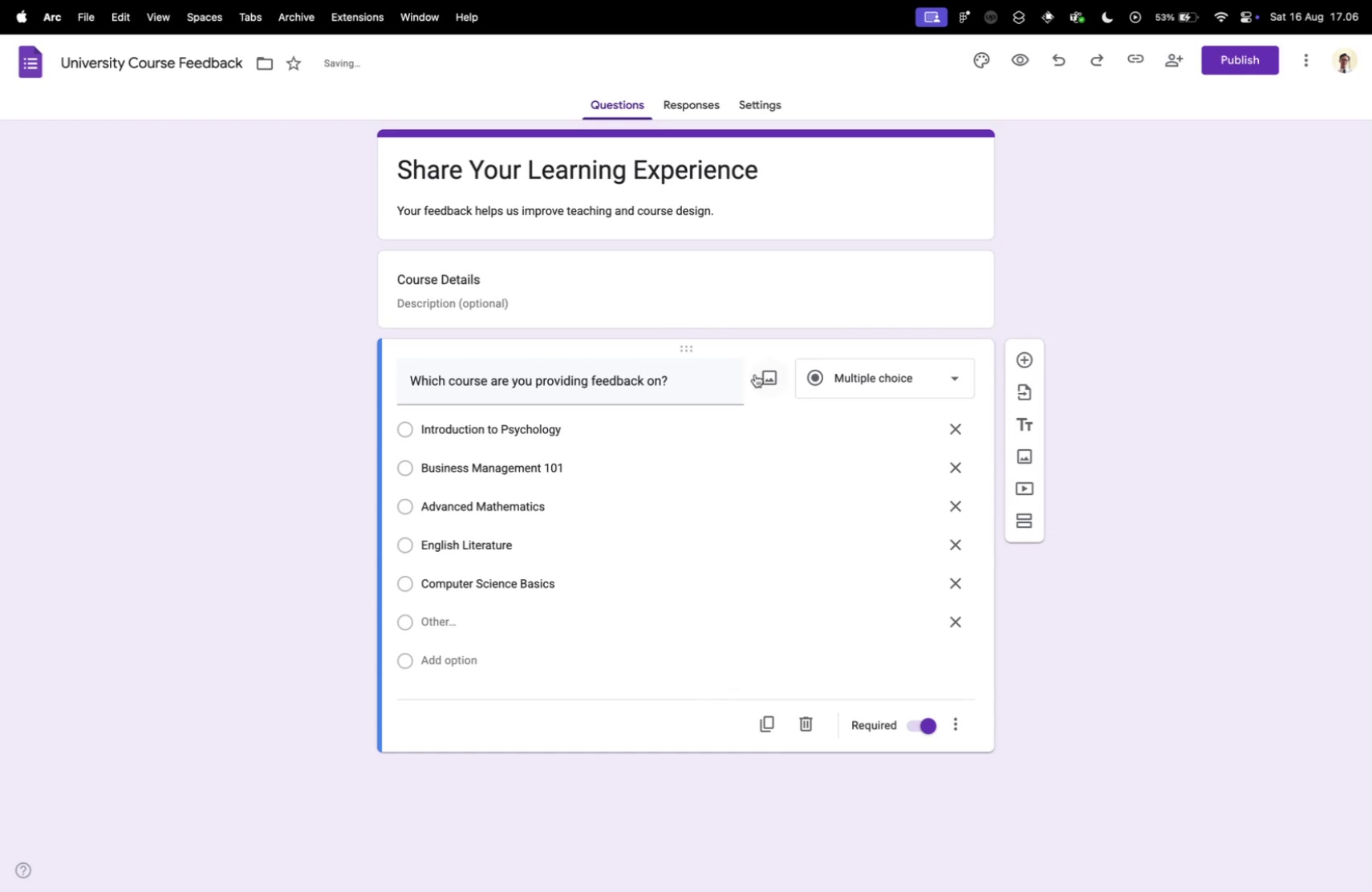 
left_click([764, 373])
 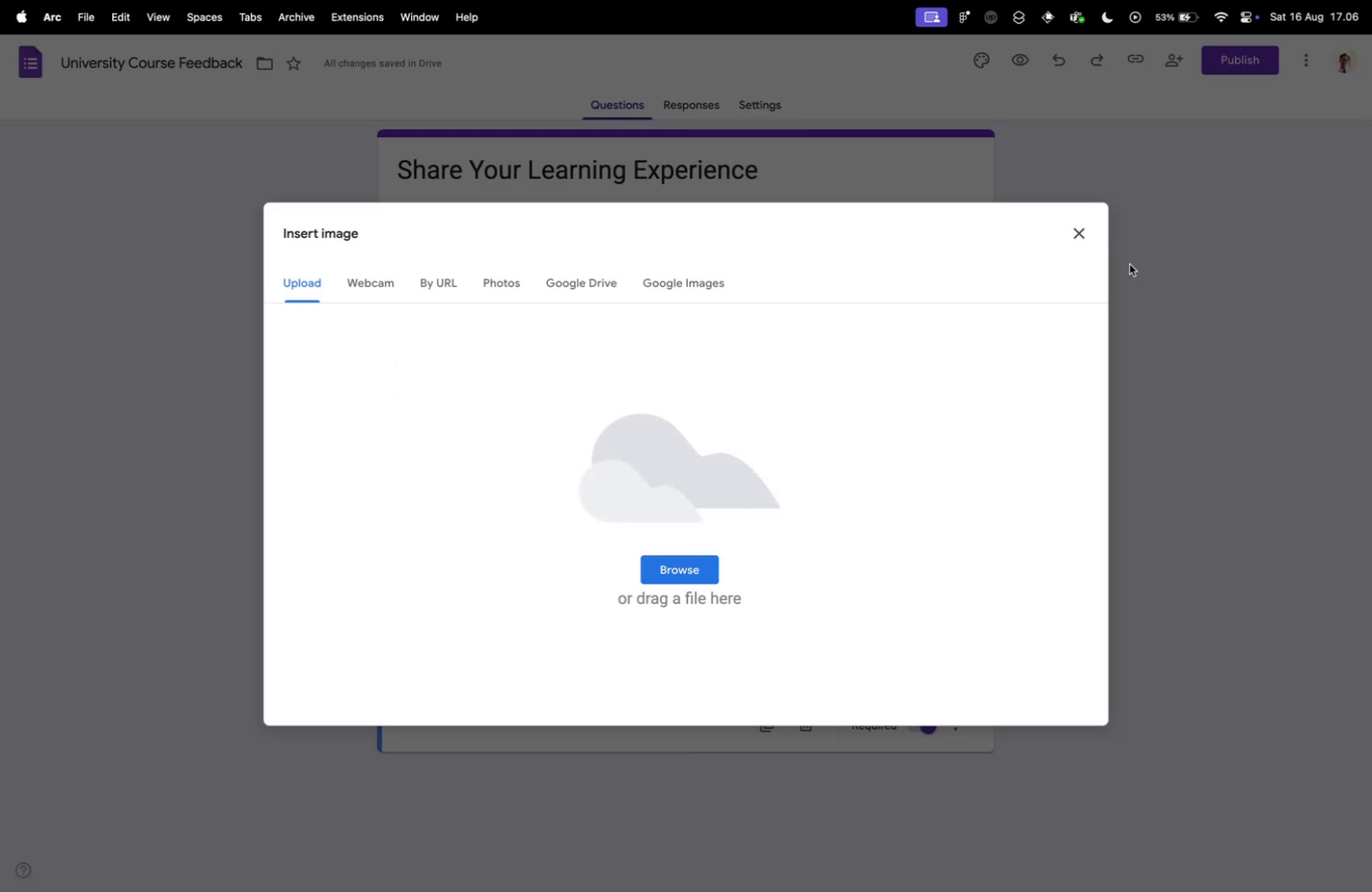 
left_click([1082, 234])
 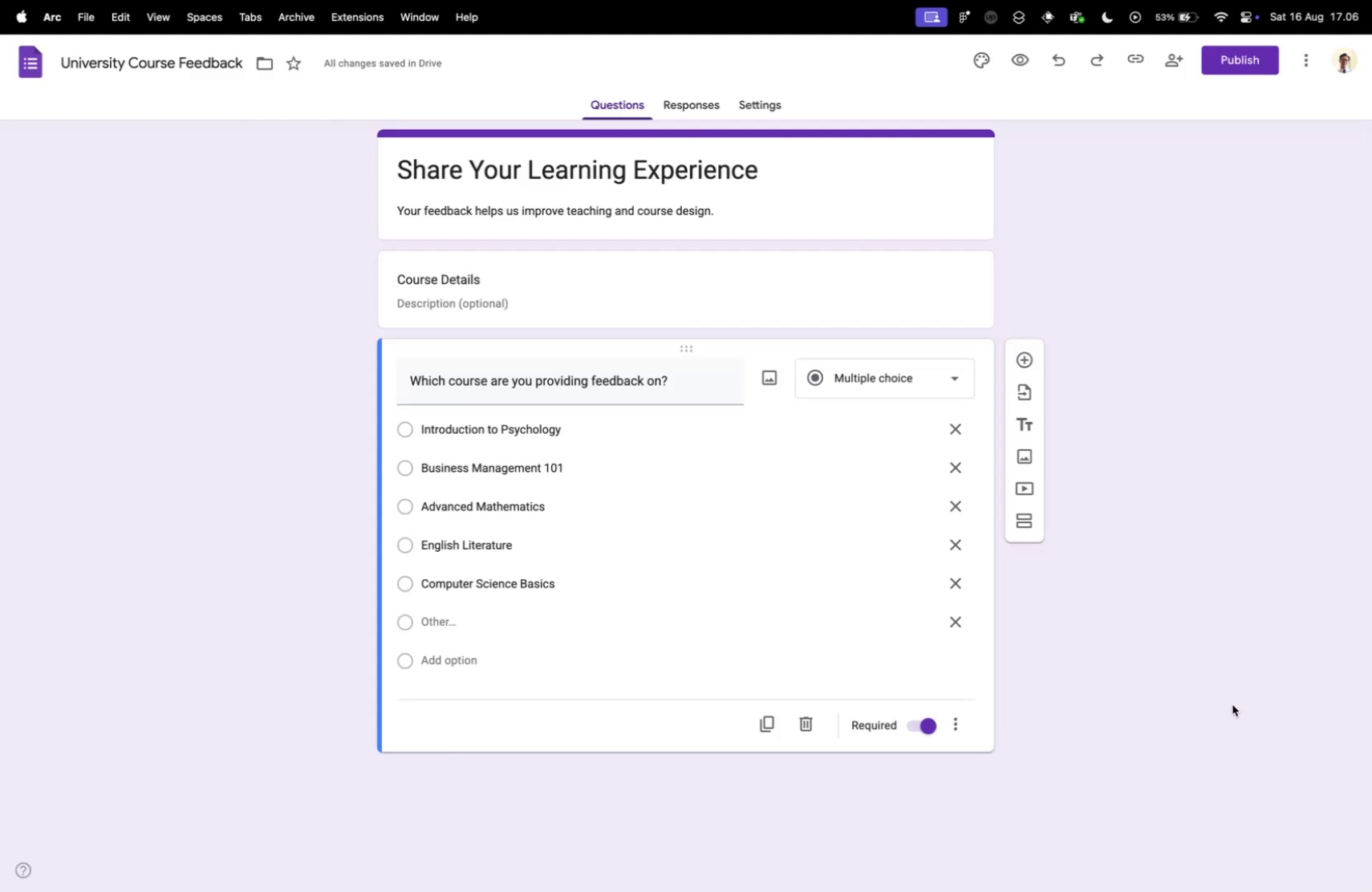 
key(Control+ControlLeft)
 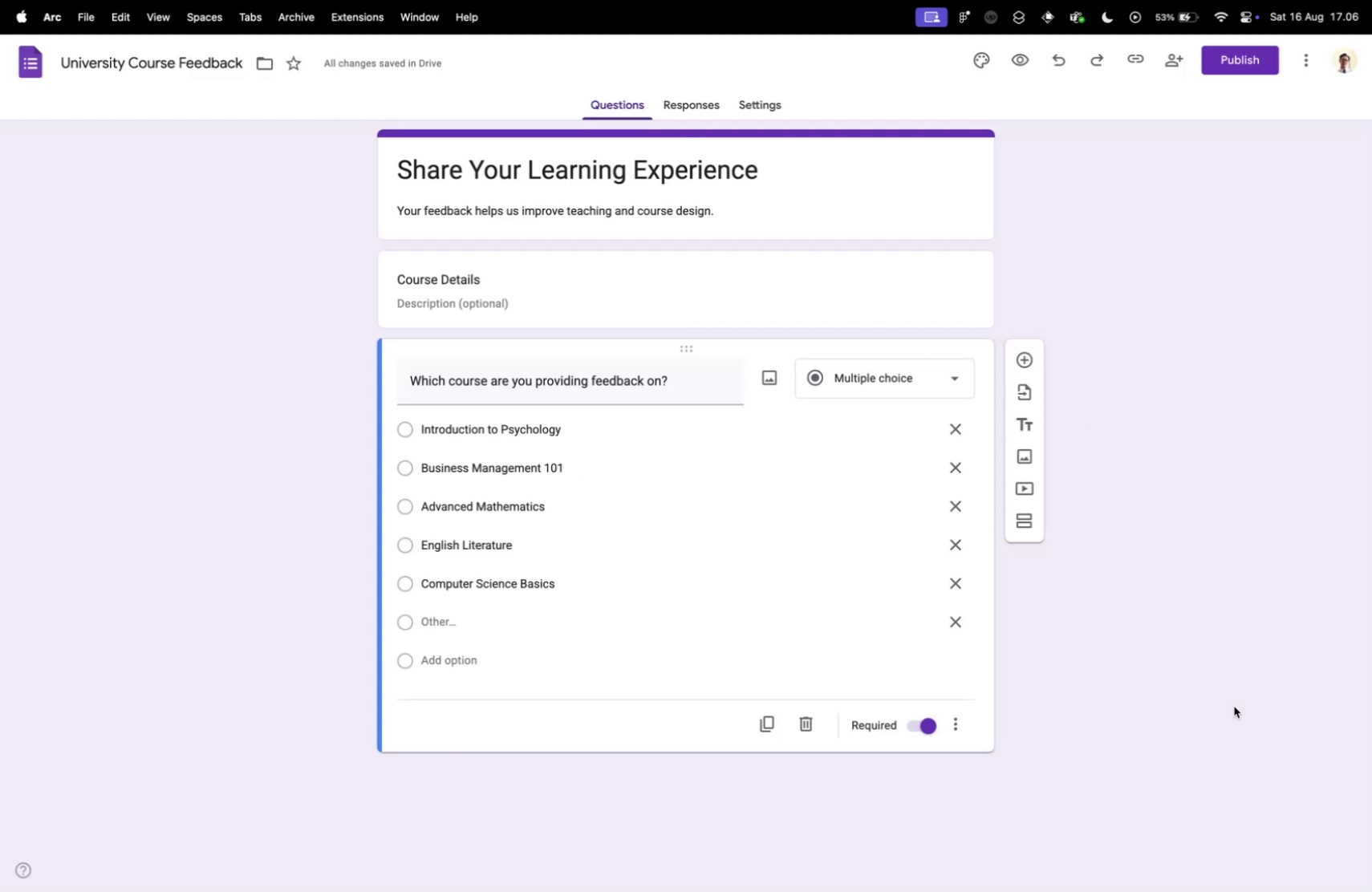 
key(Control+Tab)
 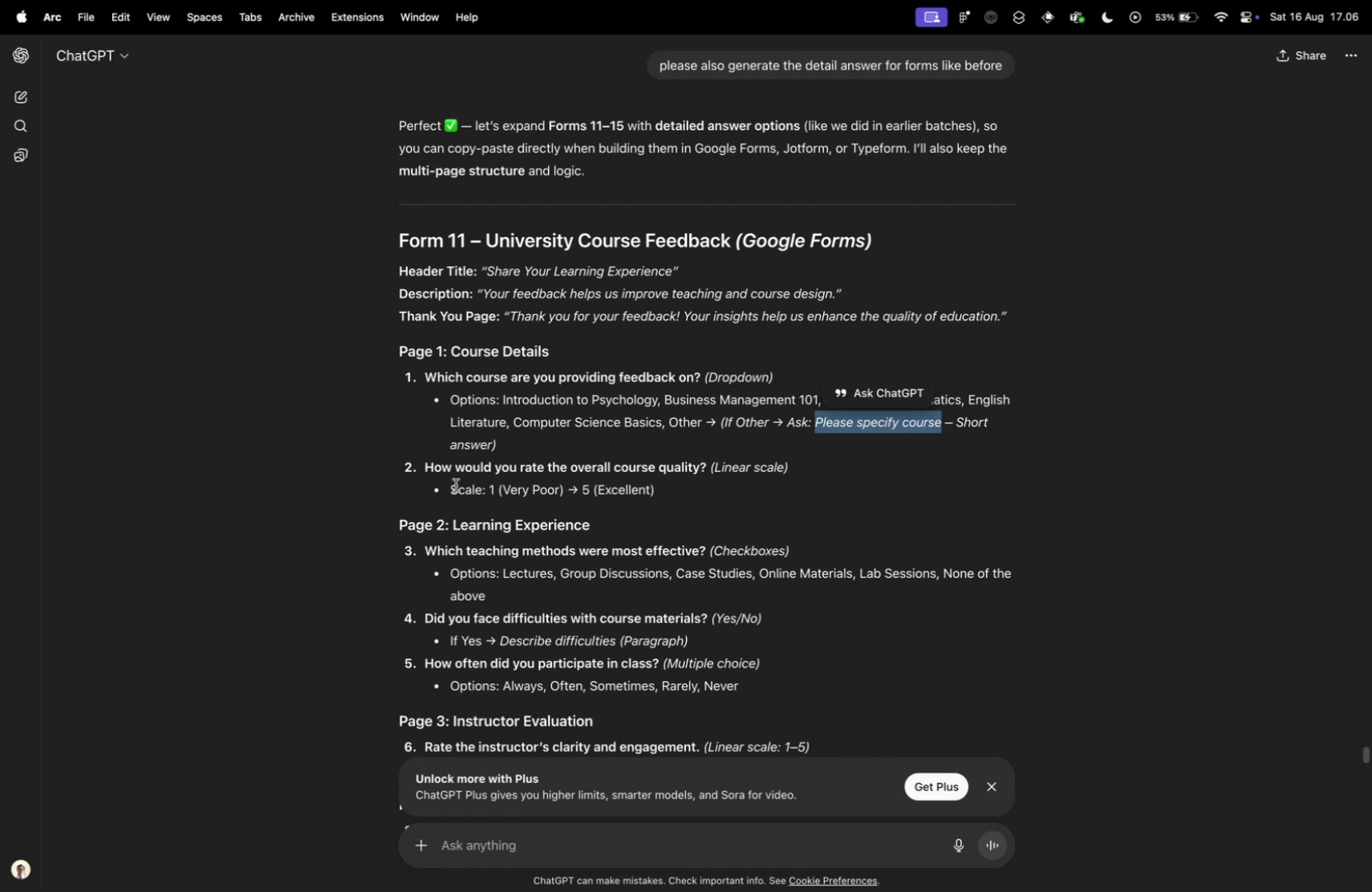 
left_click_drag(start_coordinate=[421, 466], to_coordinate=[591, 475])
 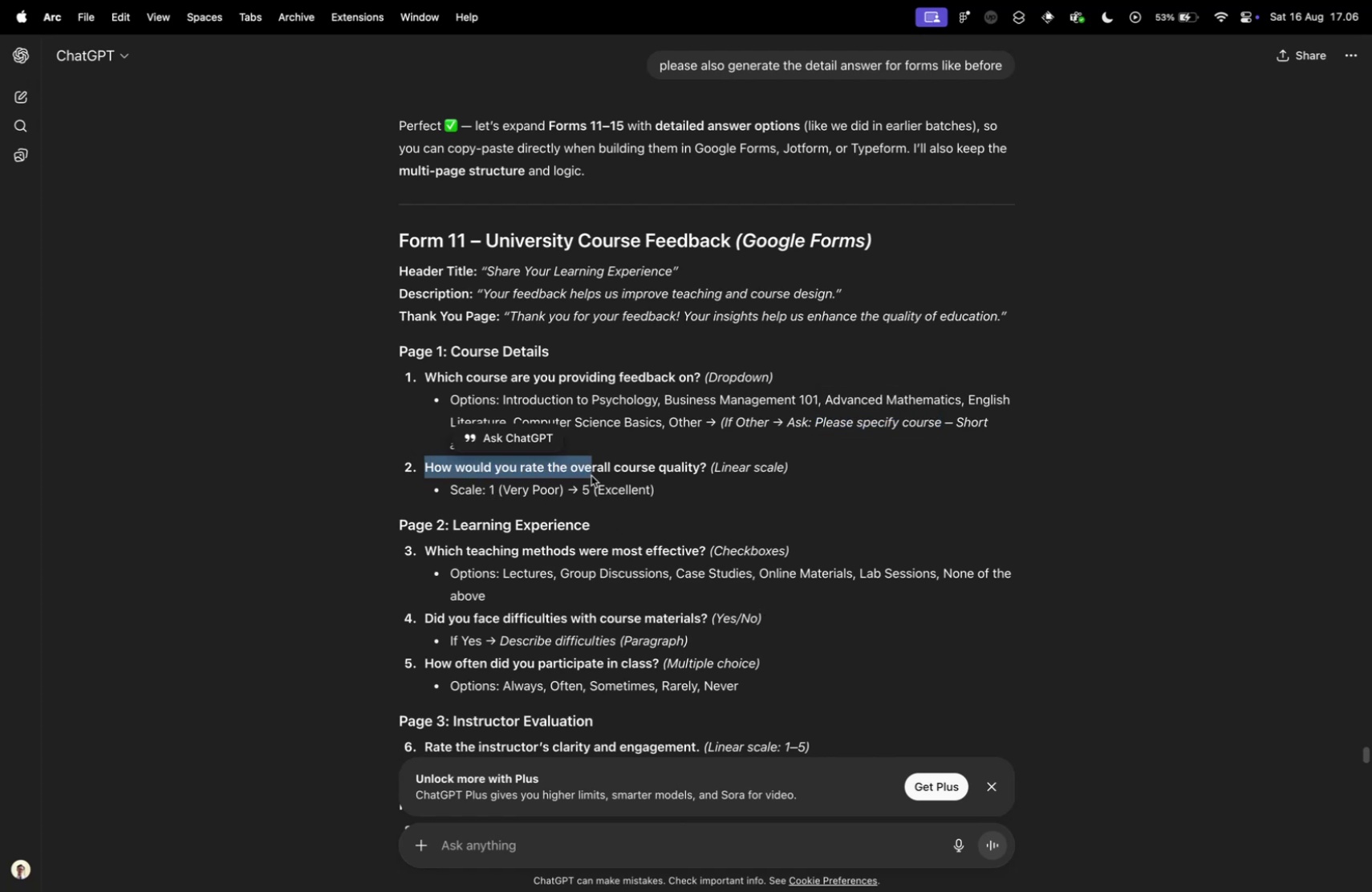 
hold_key(key=ShiftLeft, duration=0.98)
left_click([703, 466])
 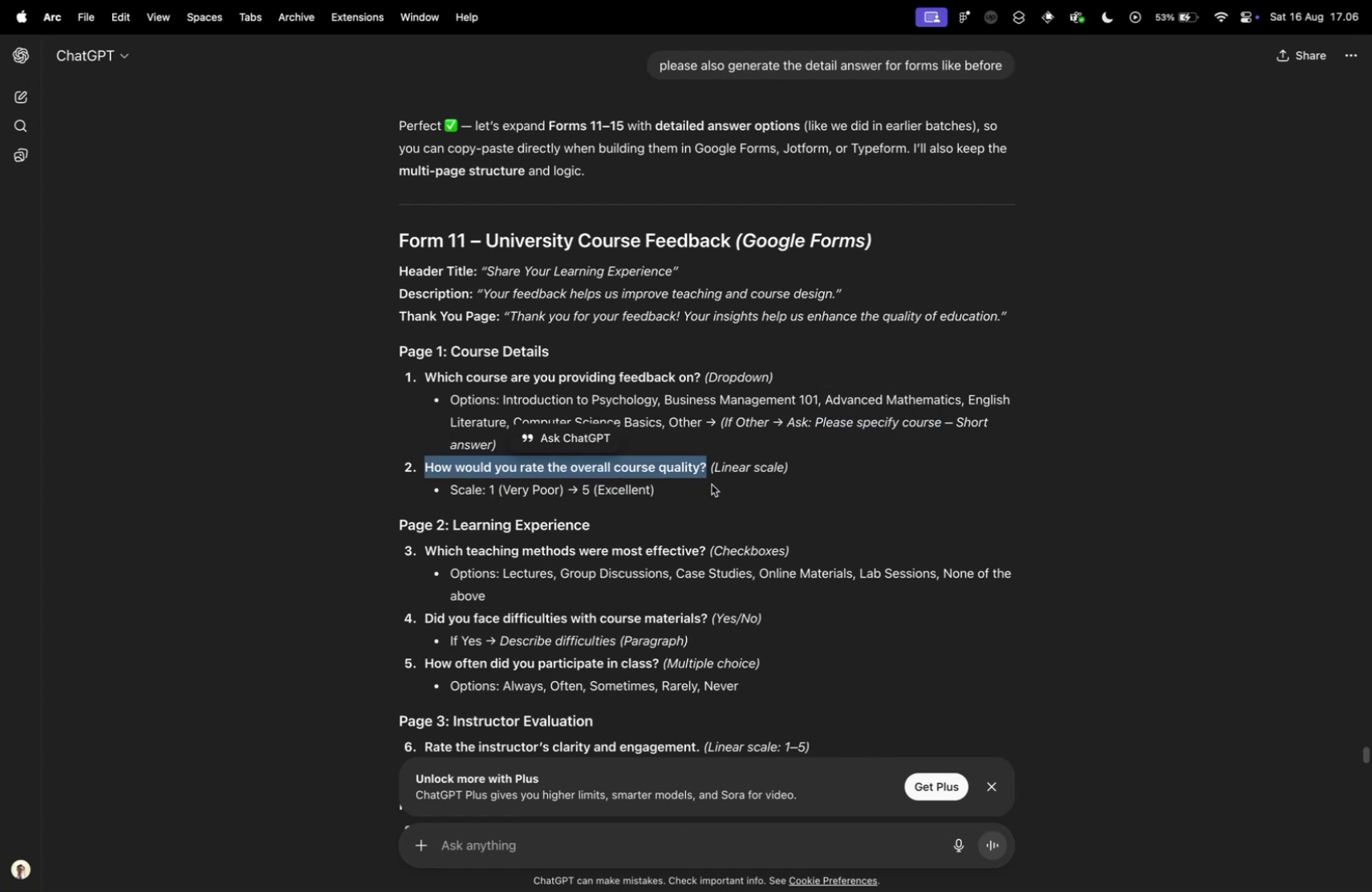 
key(Meta+C)
 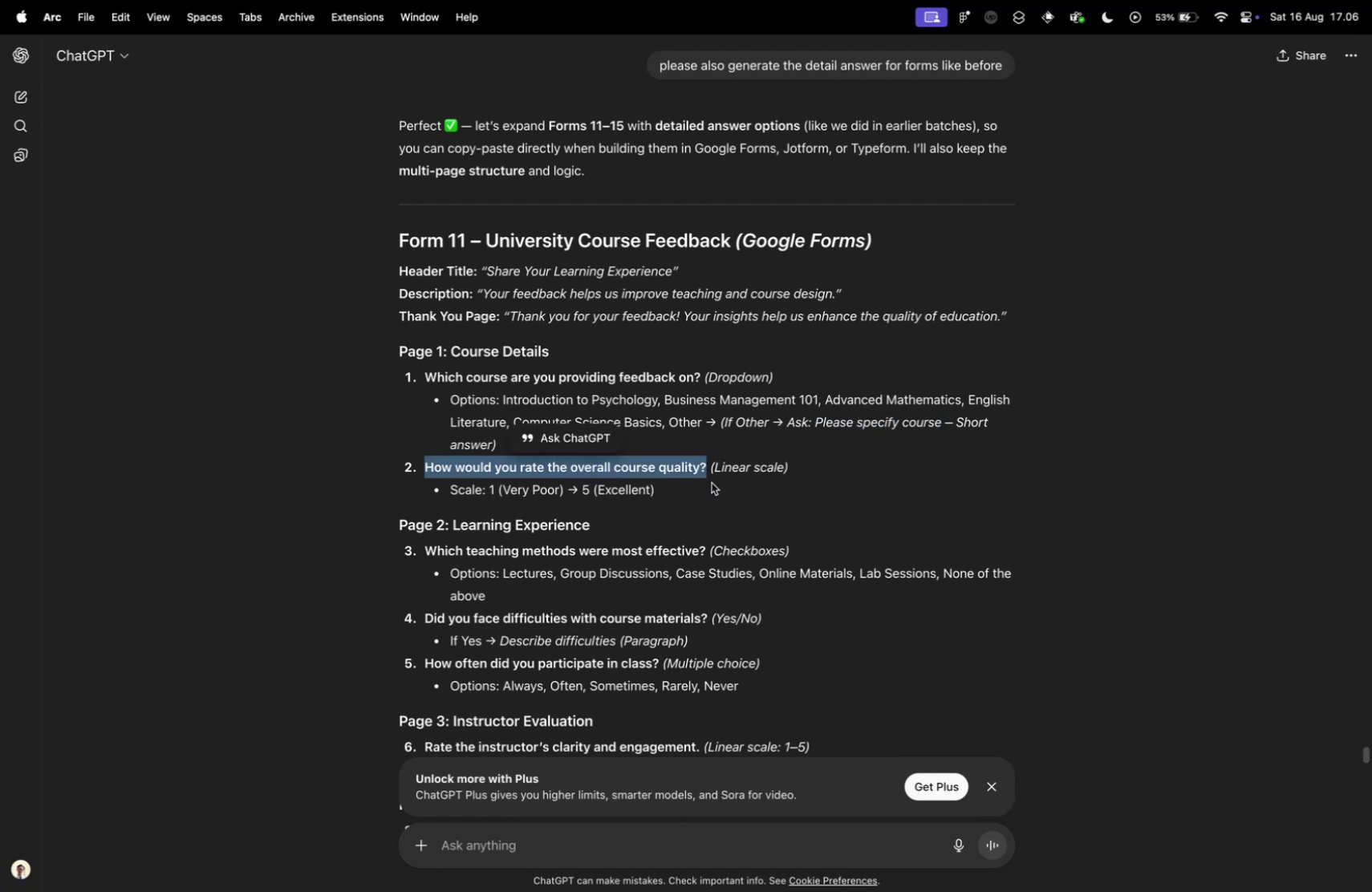 
key(Control+ControlLeft)
 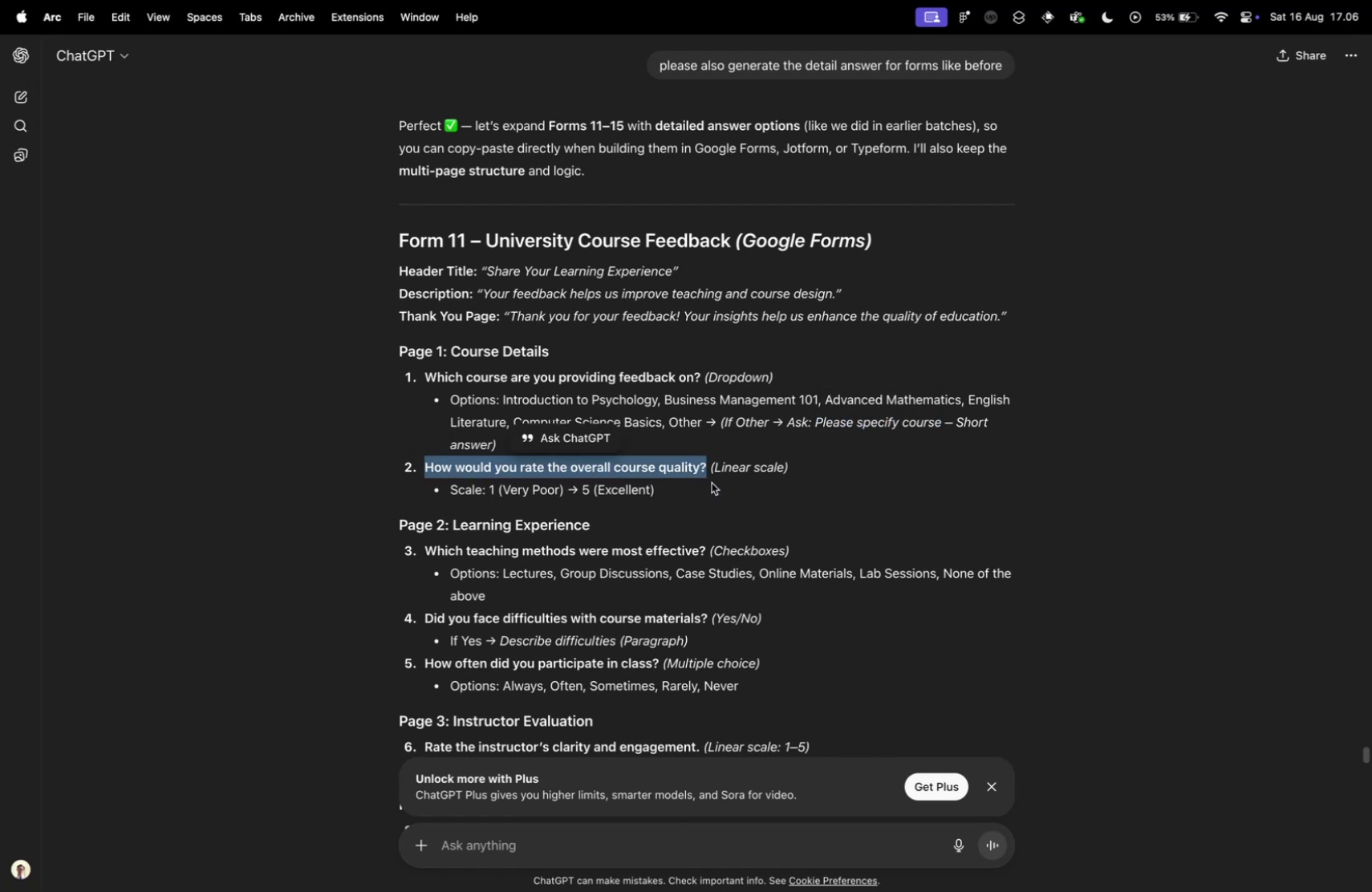 
key(Control+Tab)
 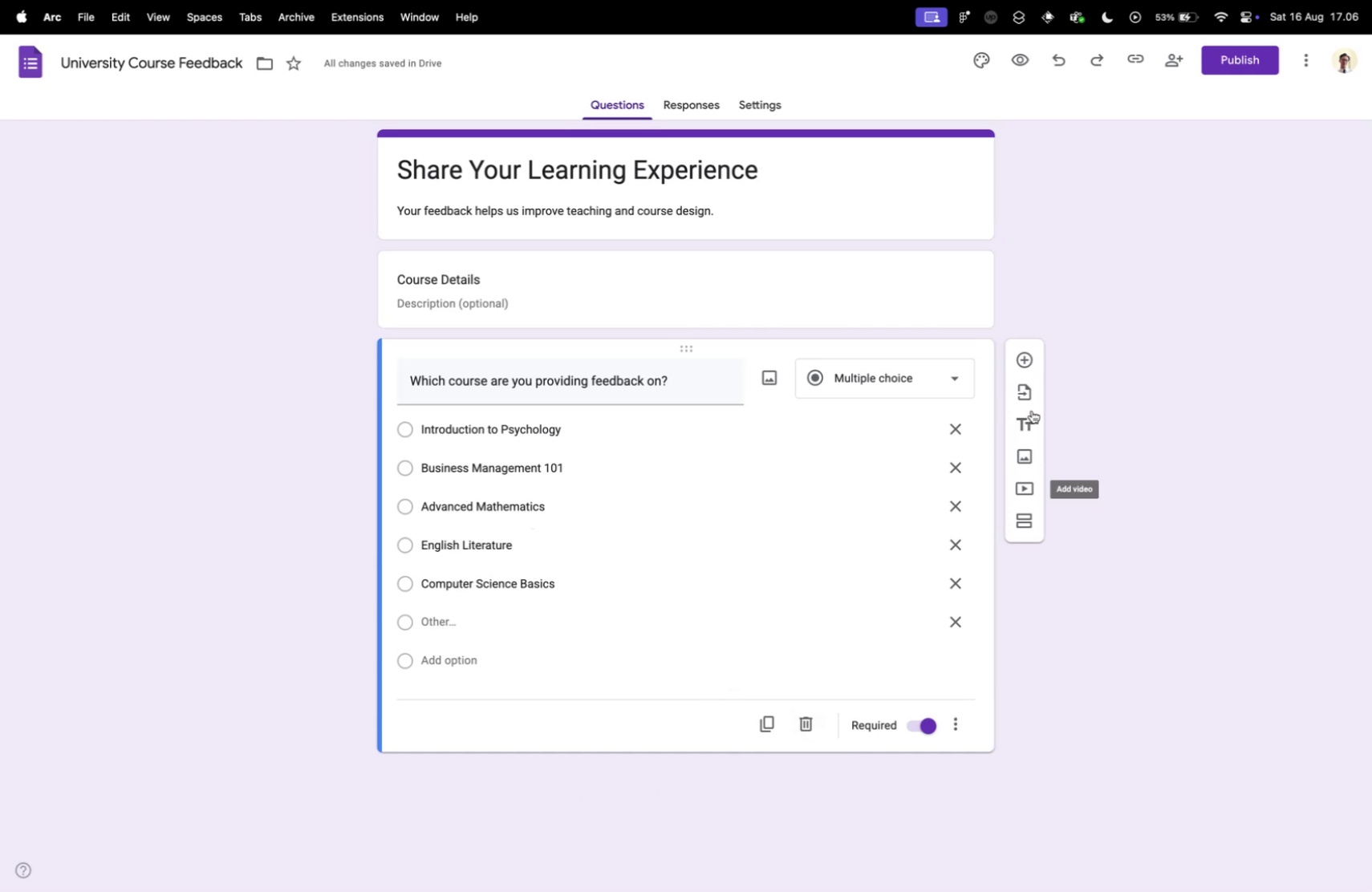 
left_click([1027, 356])
 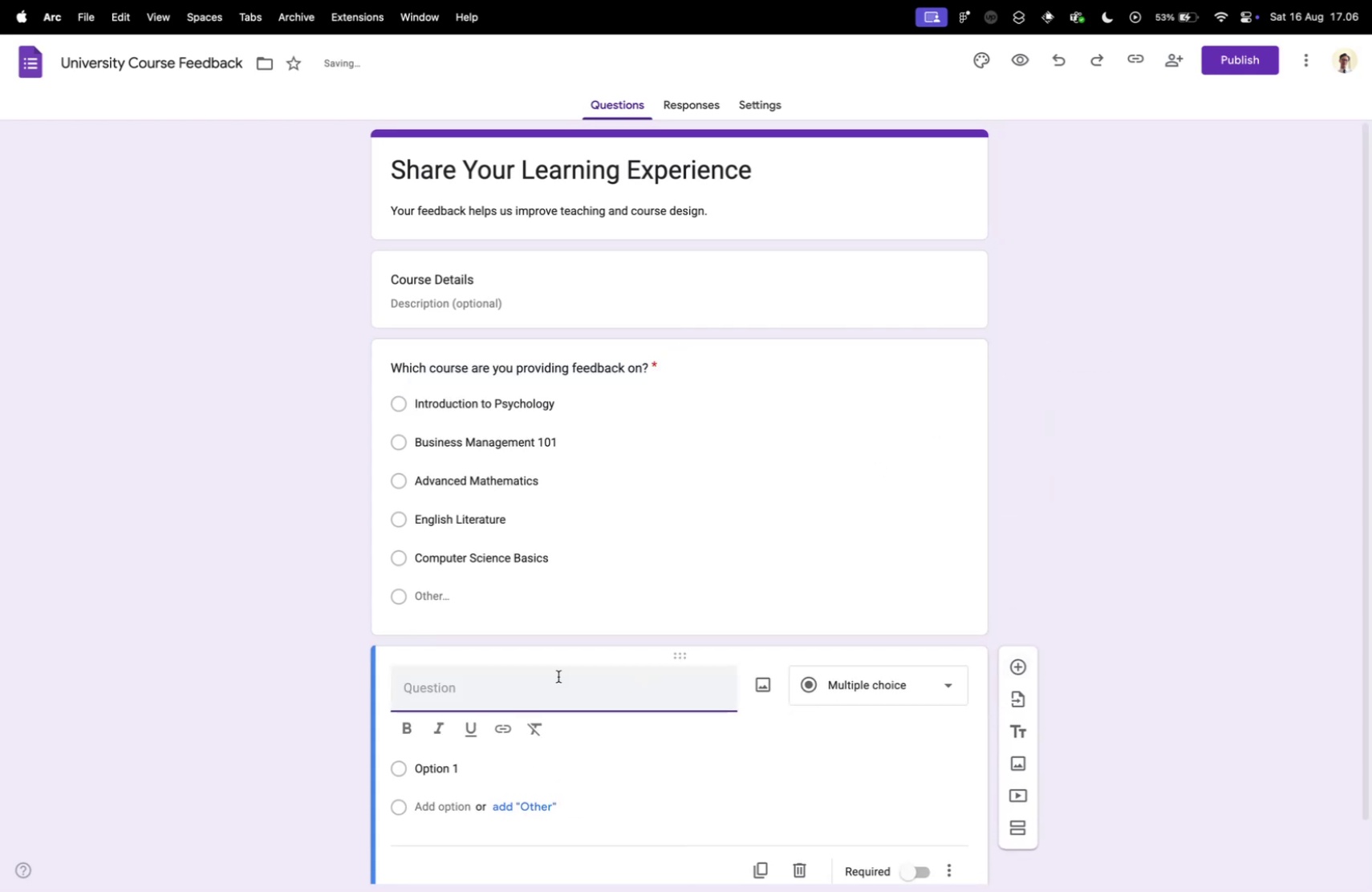 
hold_key(key=C, duration=0.43)
 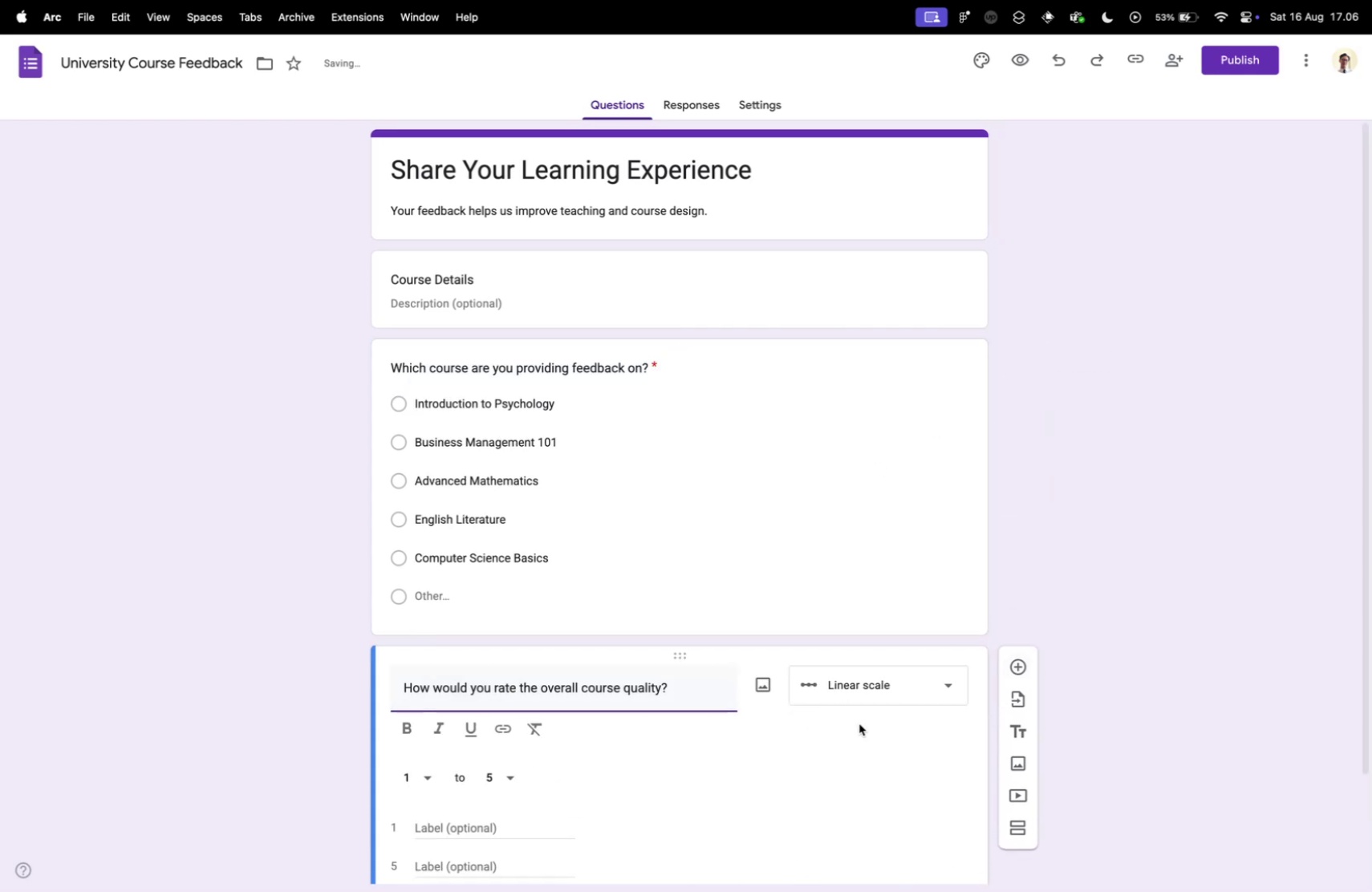 
key(Meta+V)
 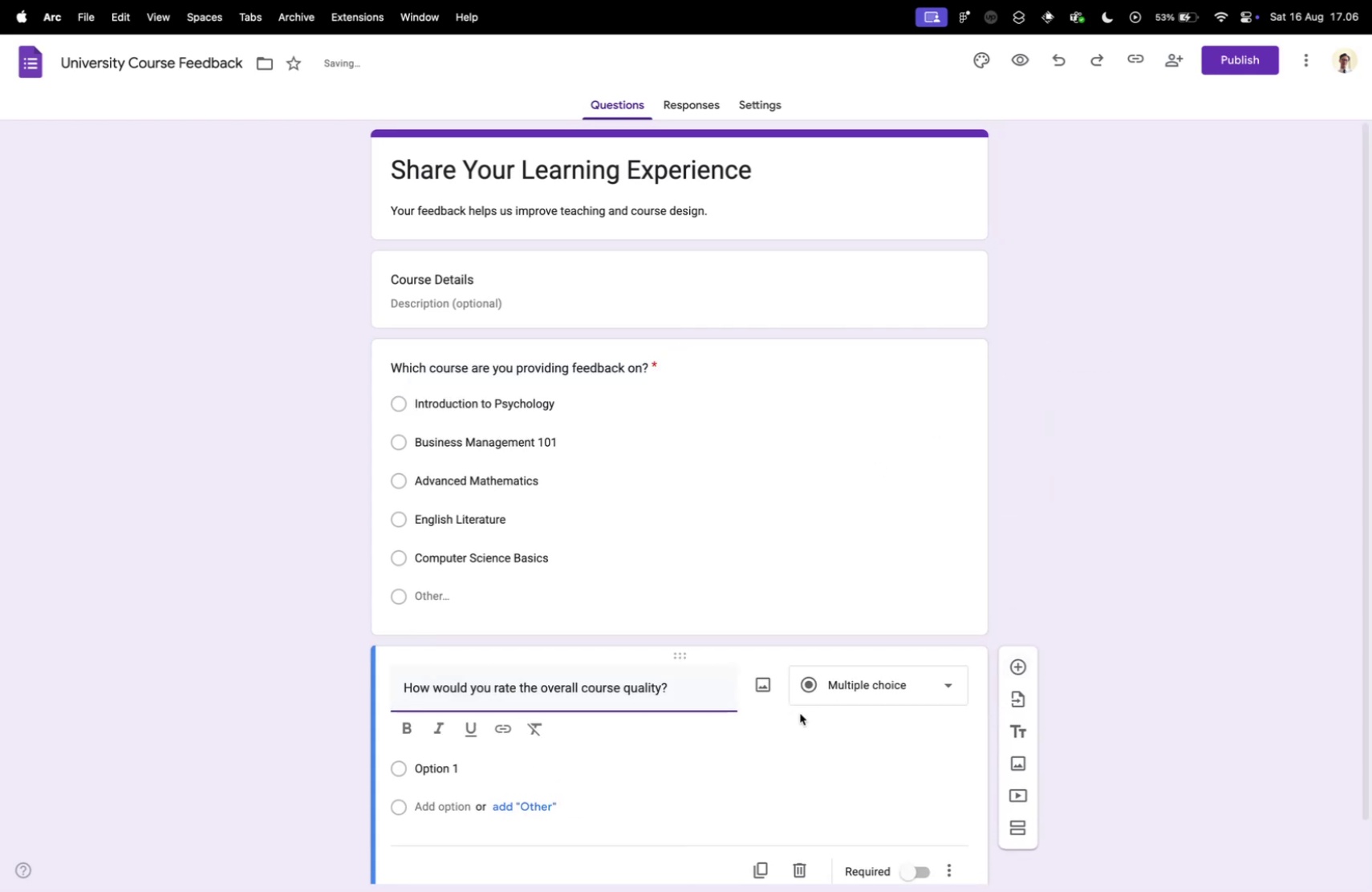 
left_click([862, 724])
 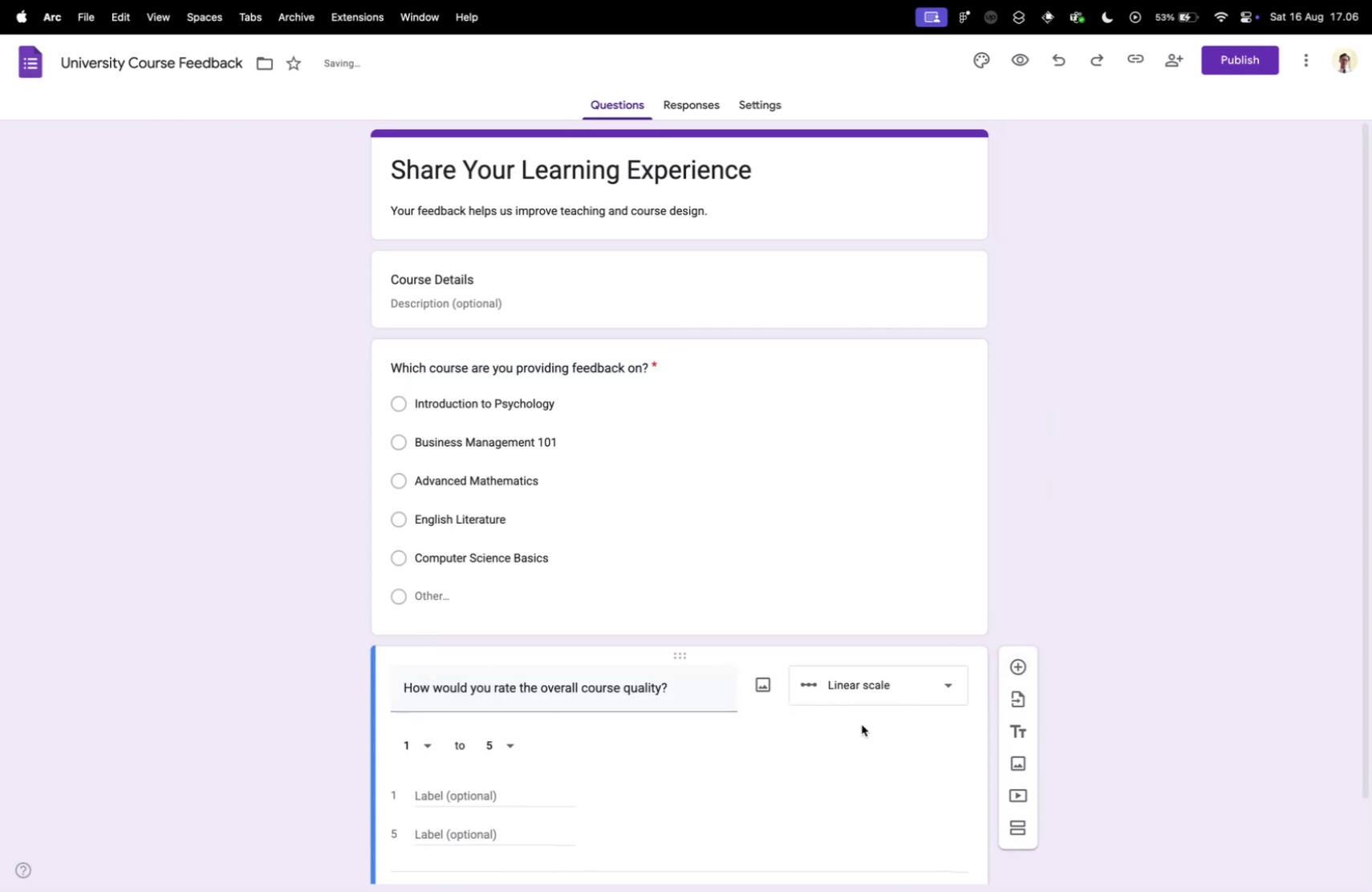 
scroll: coordinate [862, 722], scroll_direction: down, amount: 2.0
 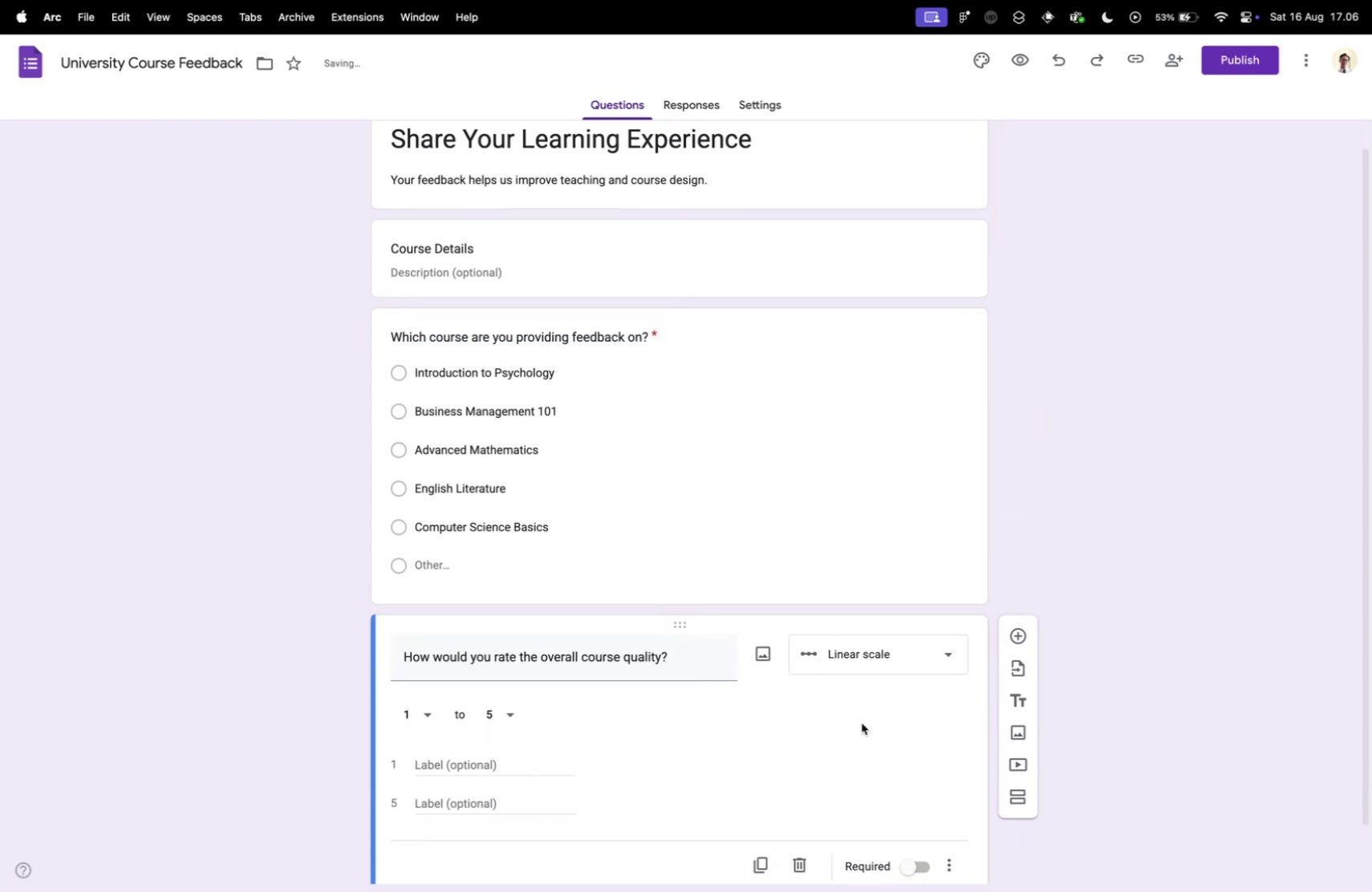 
key(Control+ControlLeft)
 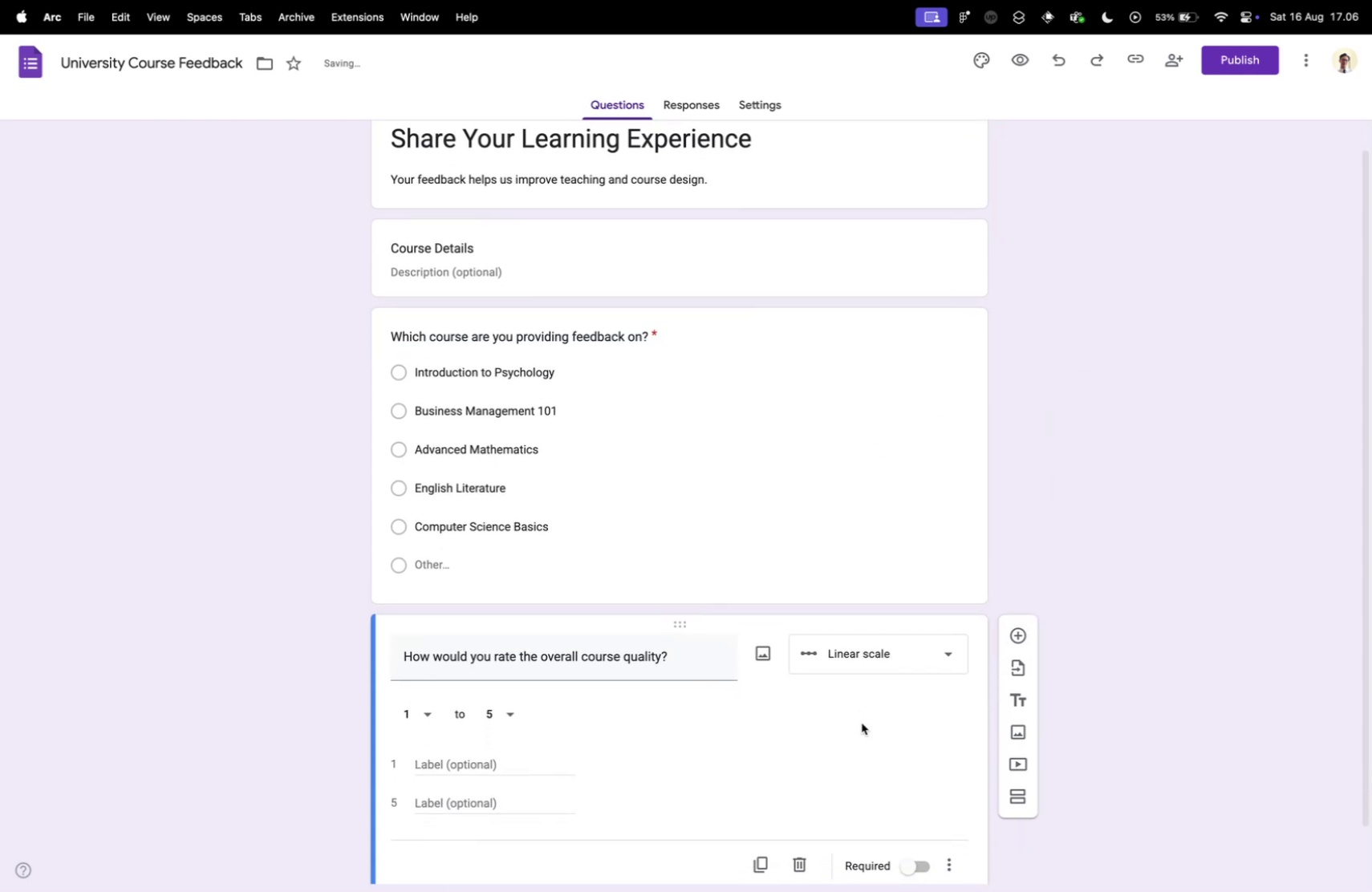 
key(Control+Tab)
 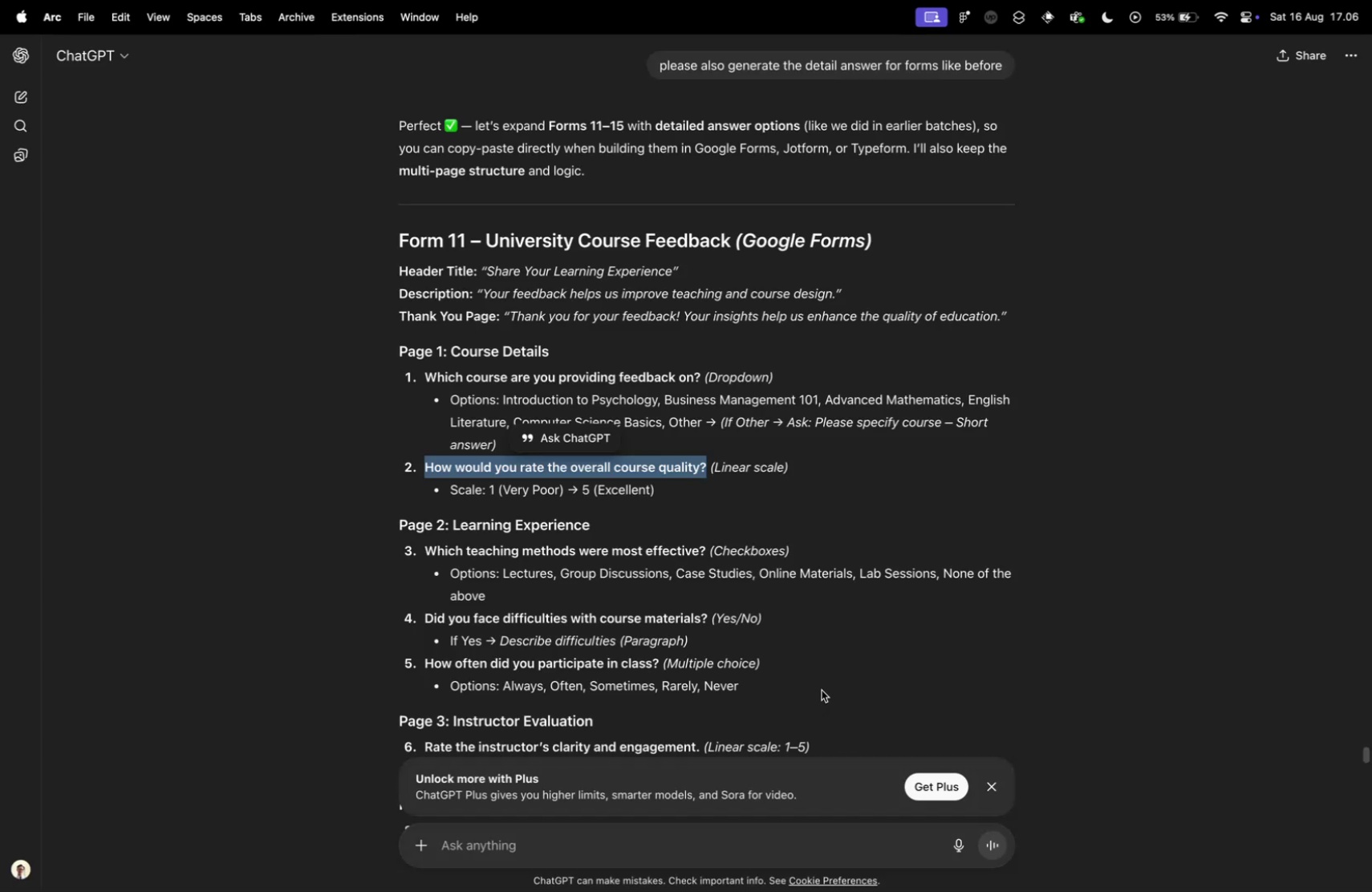 
key(Control+ControlLeft)
 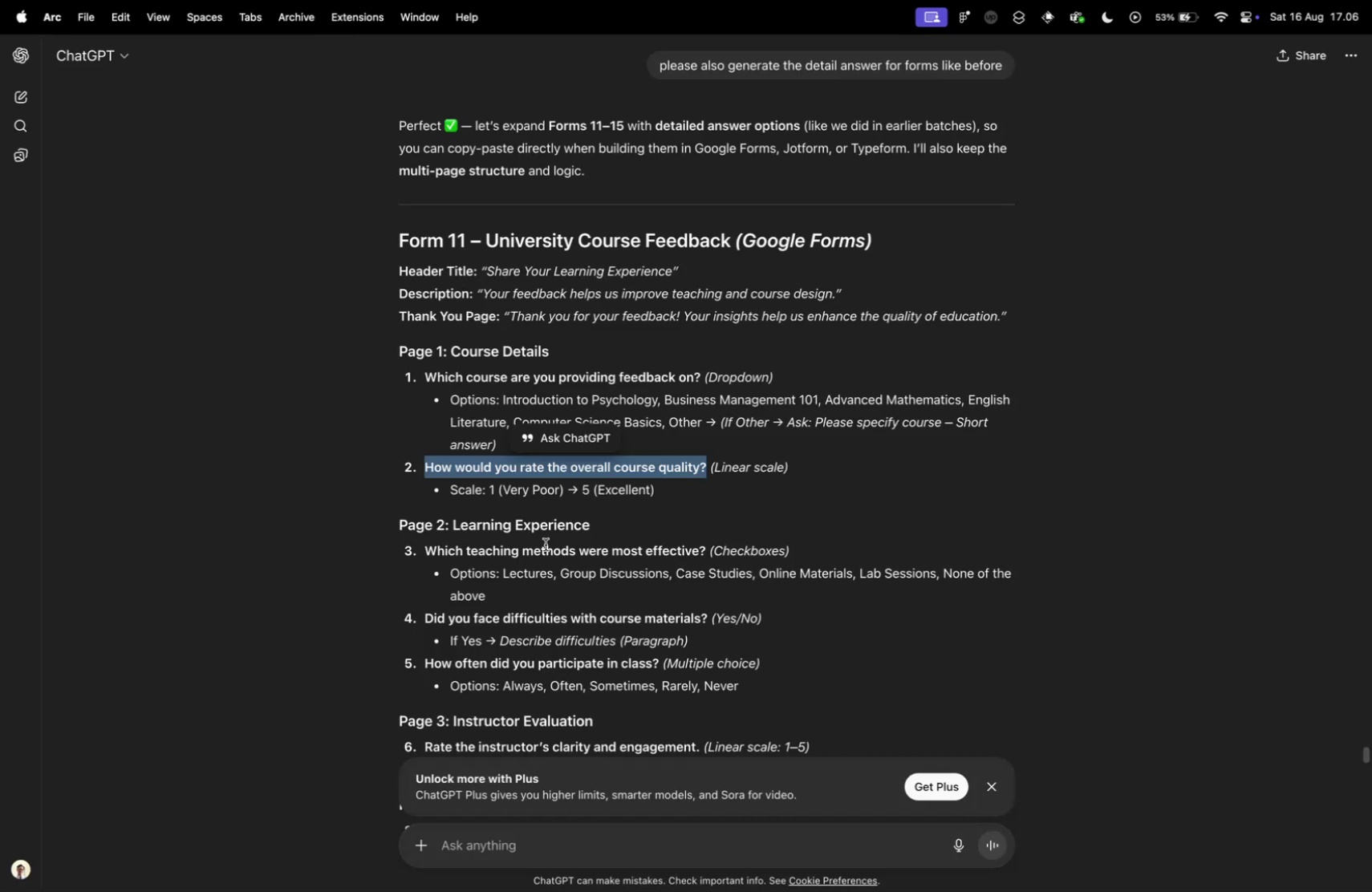 
key(Control+Tab)
 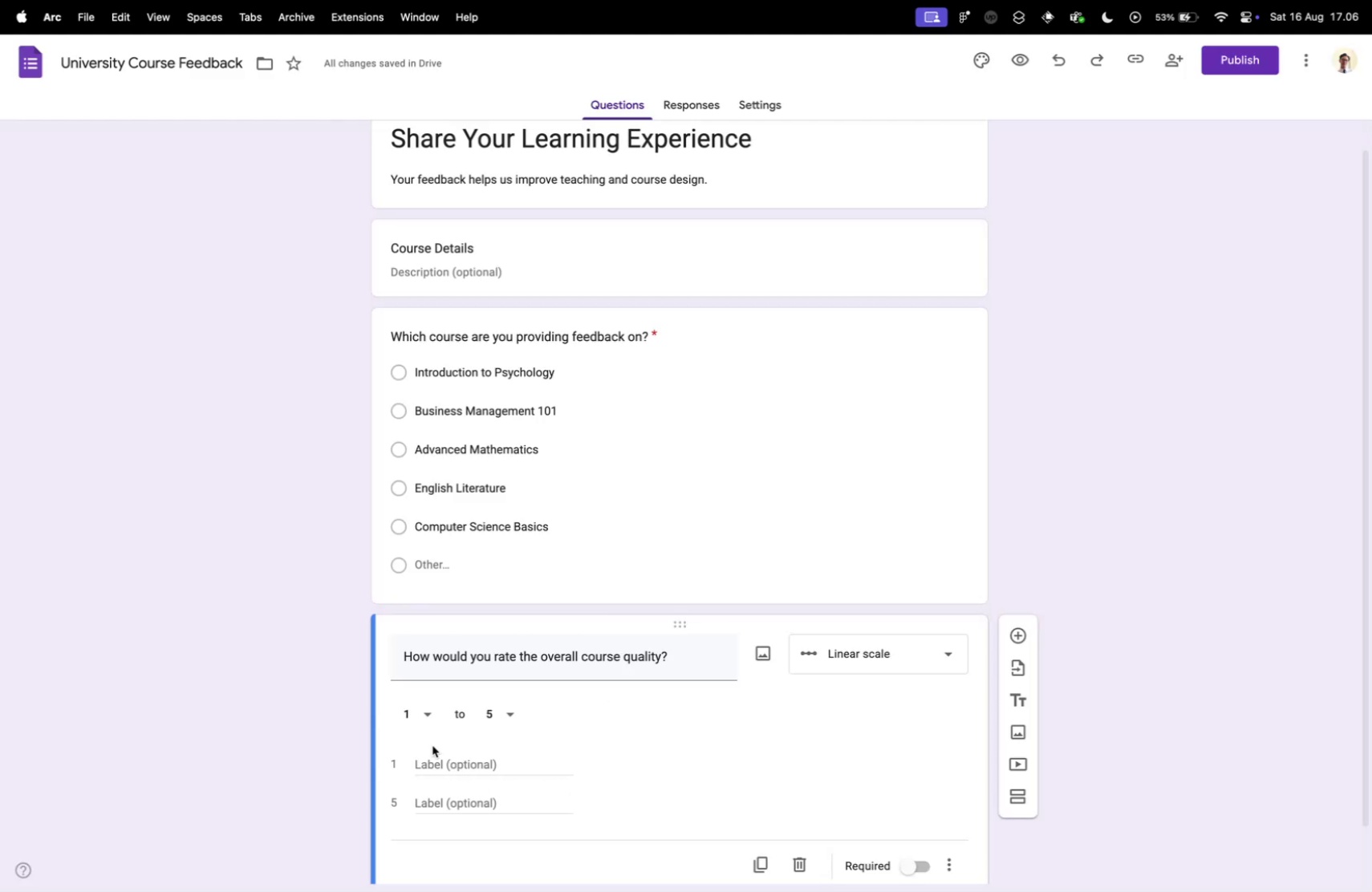 
left_click([439, 755])
 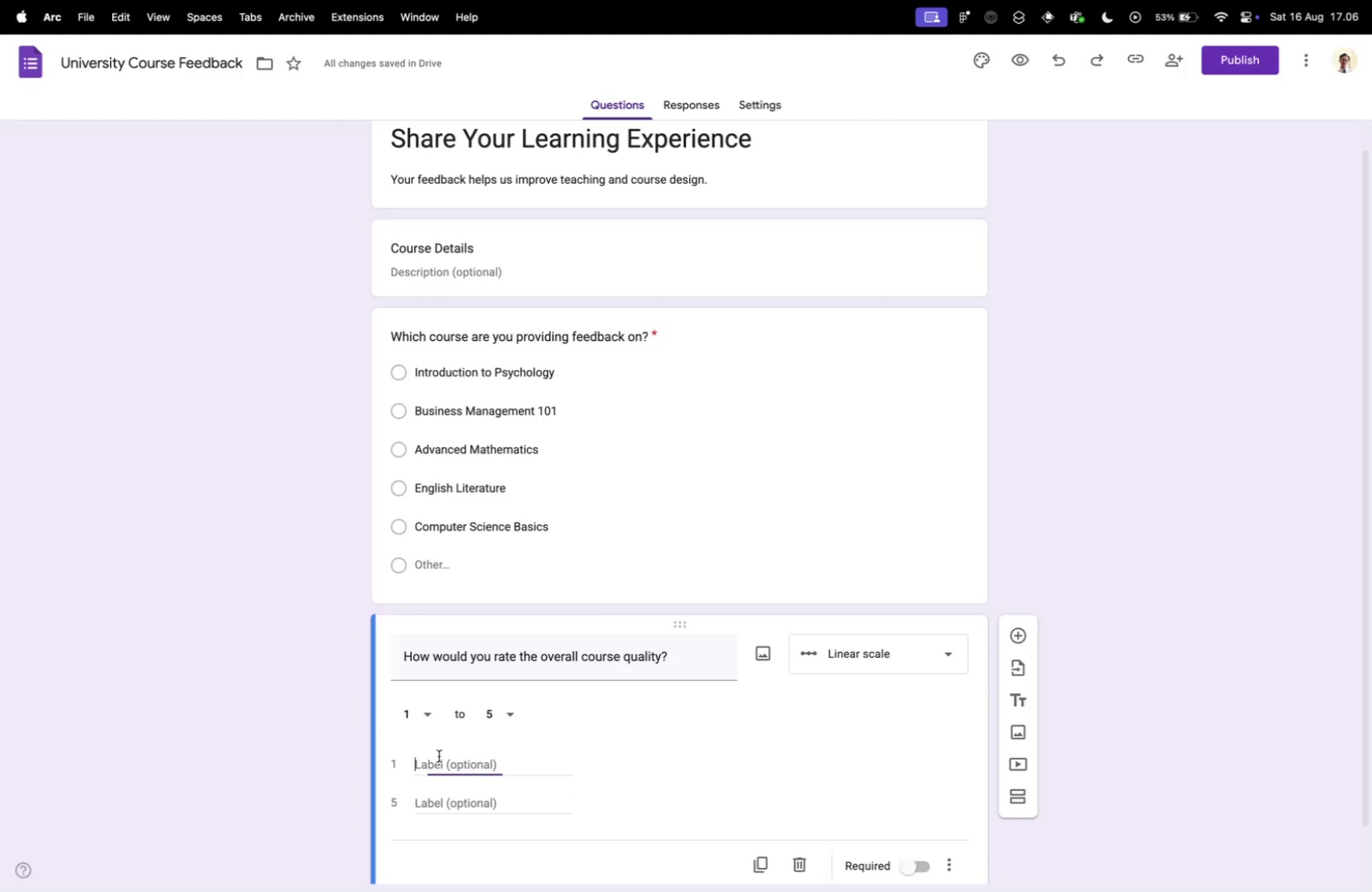 
type(Very Poor)
key(Tab)
type(Excellent)
 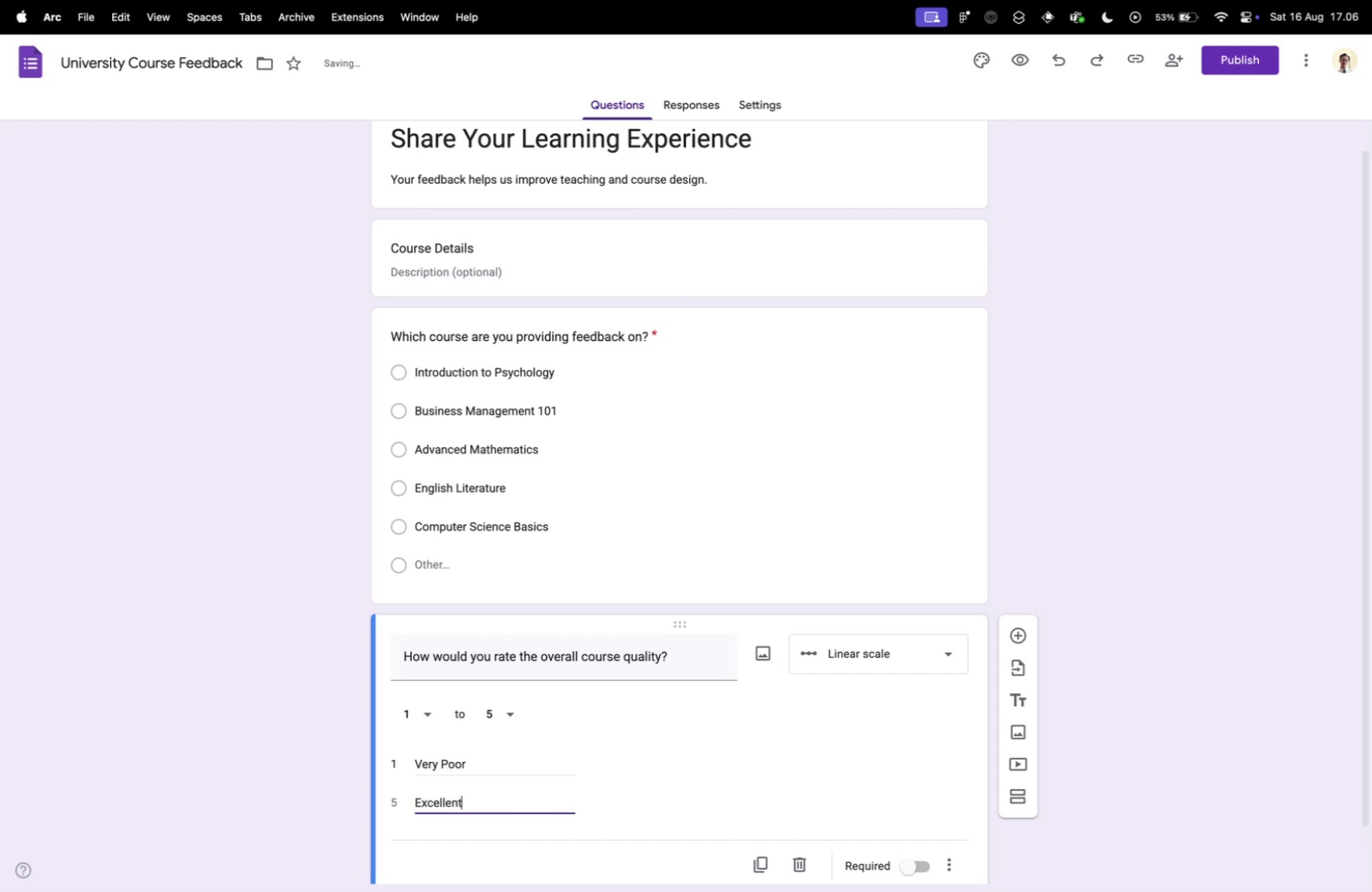 
 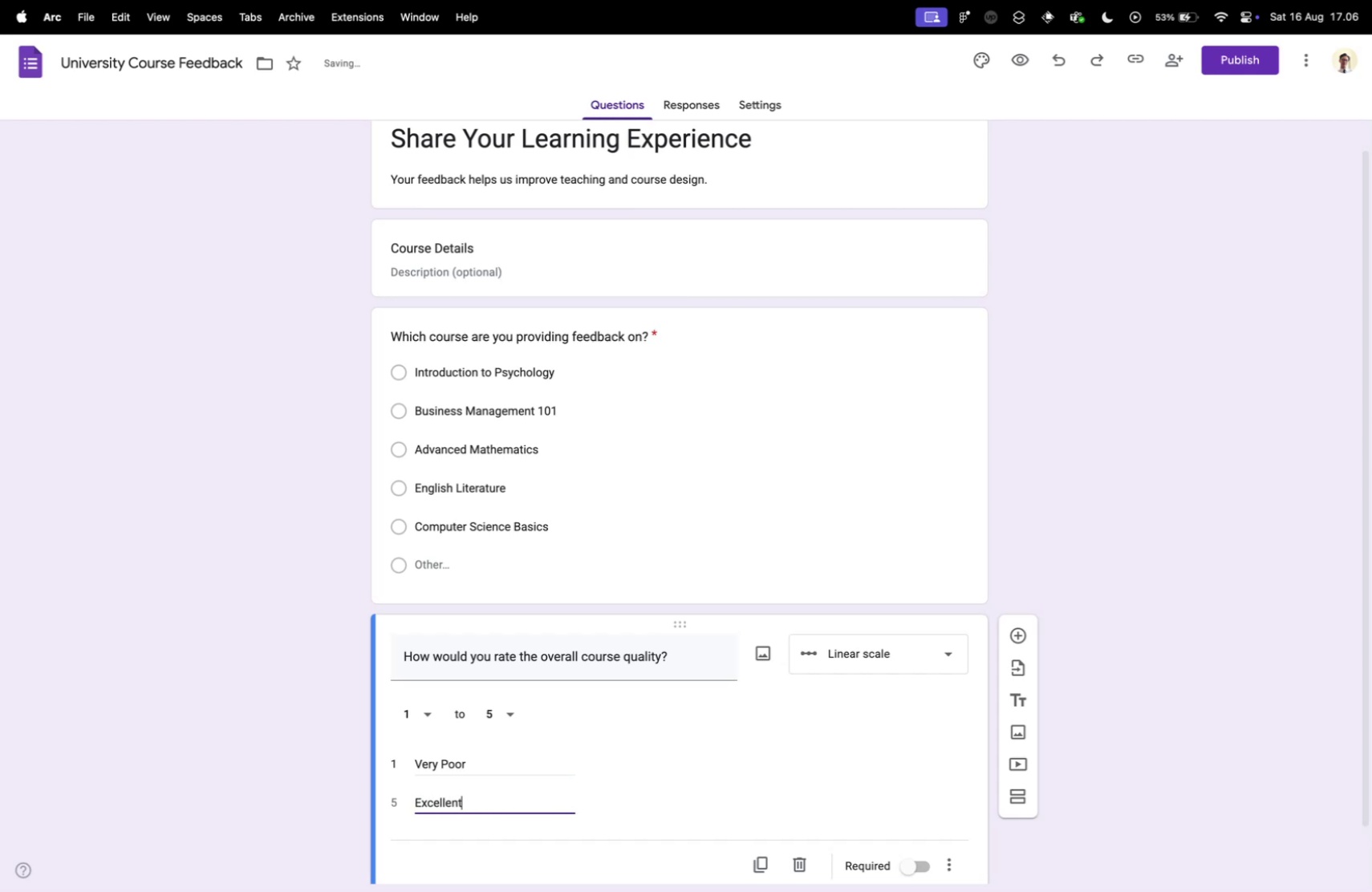 
key(Control+ControlLeft)
 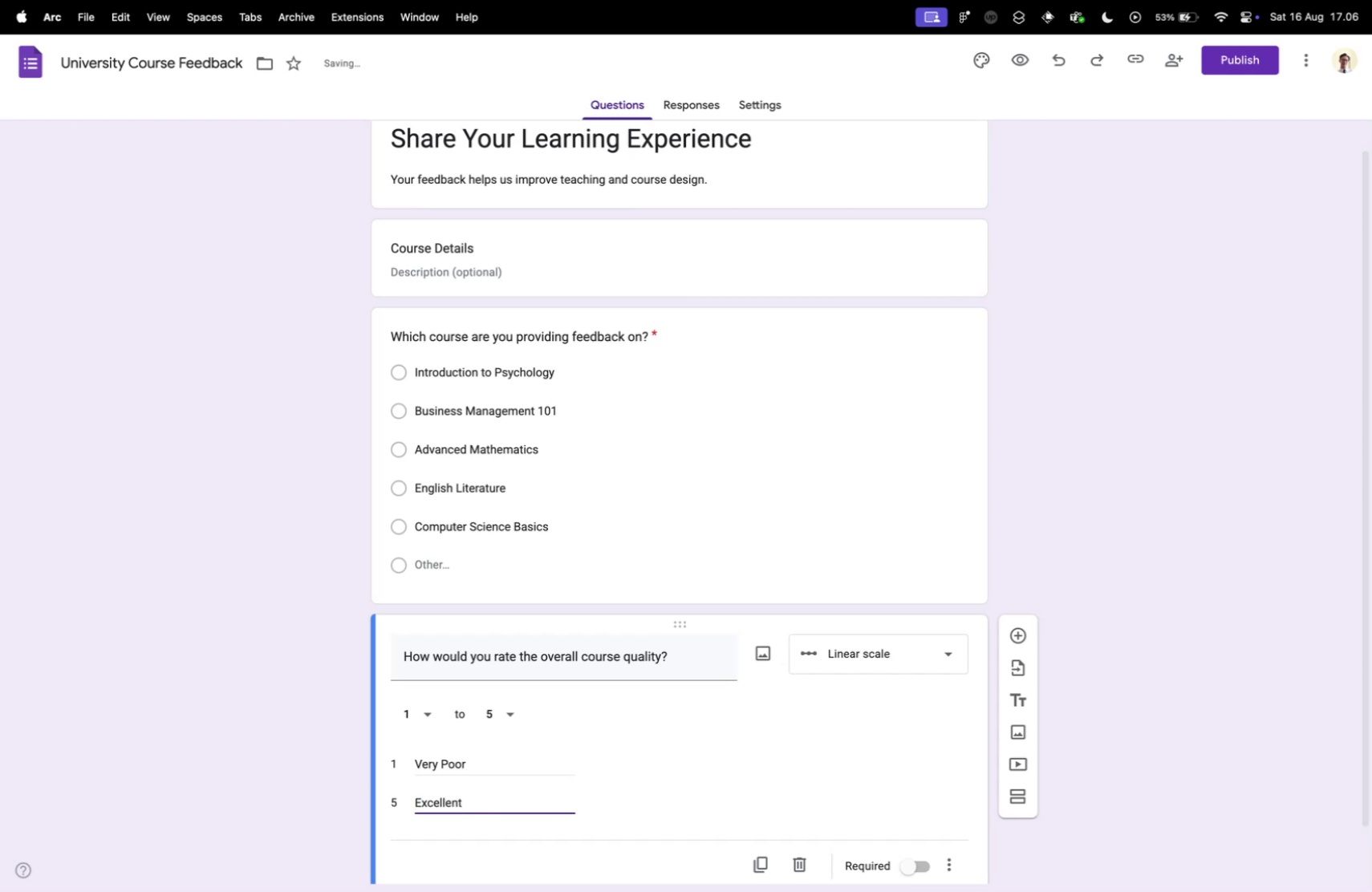 
key(Control+Tab)
 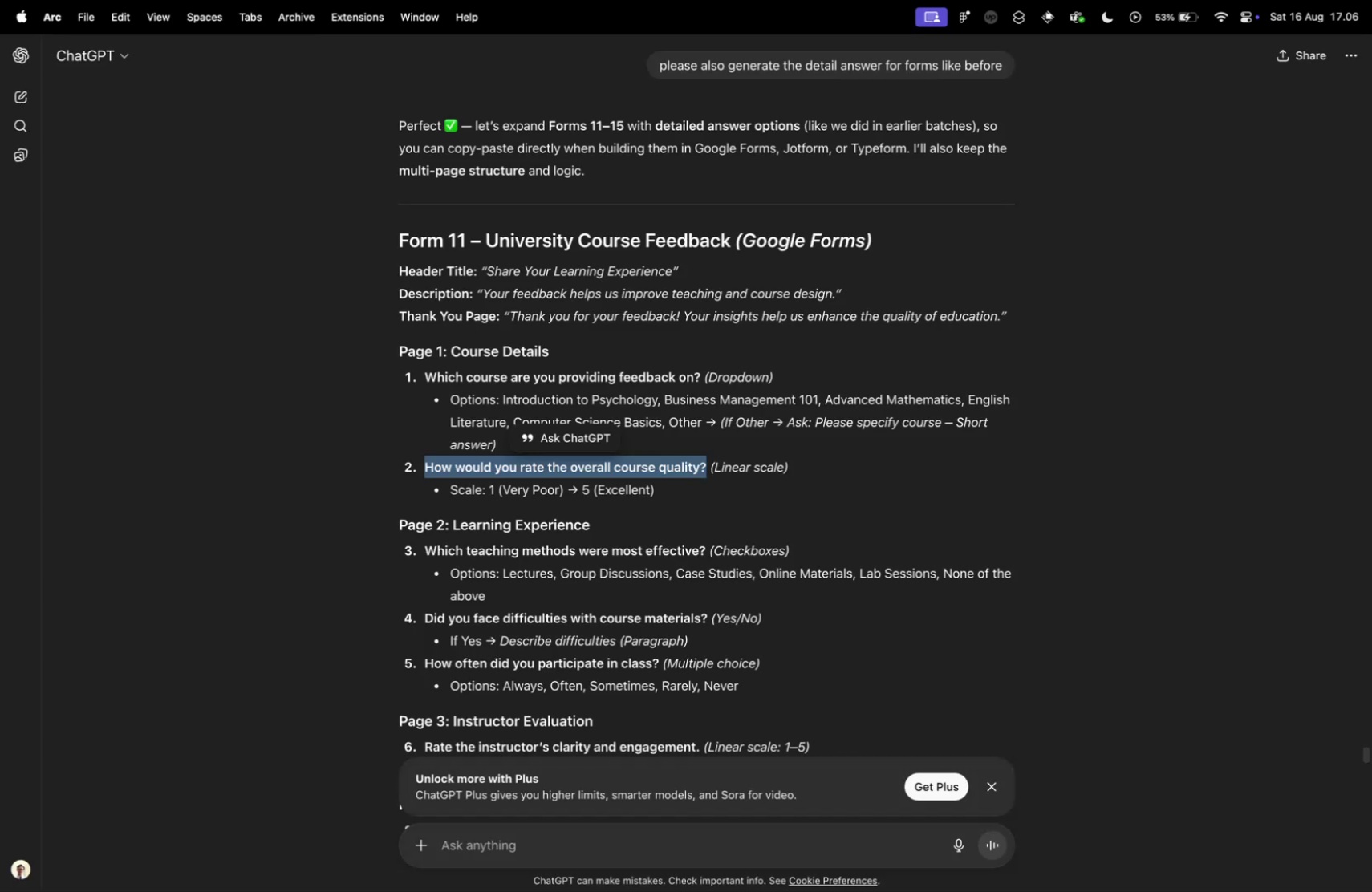 
wait(8.36)
 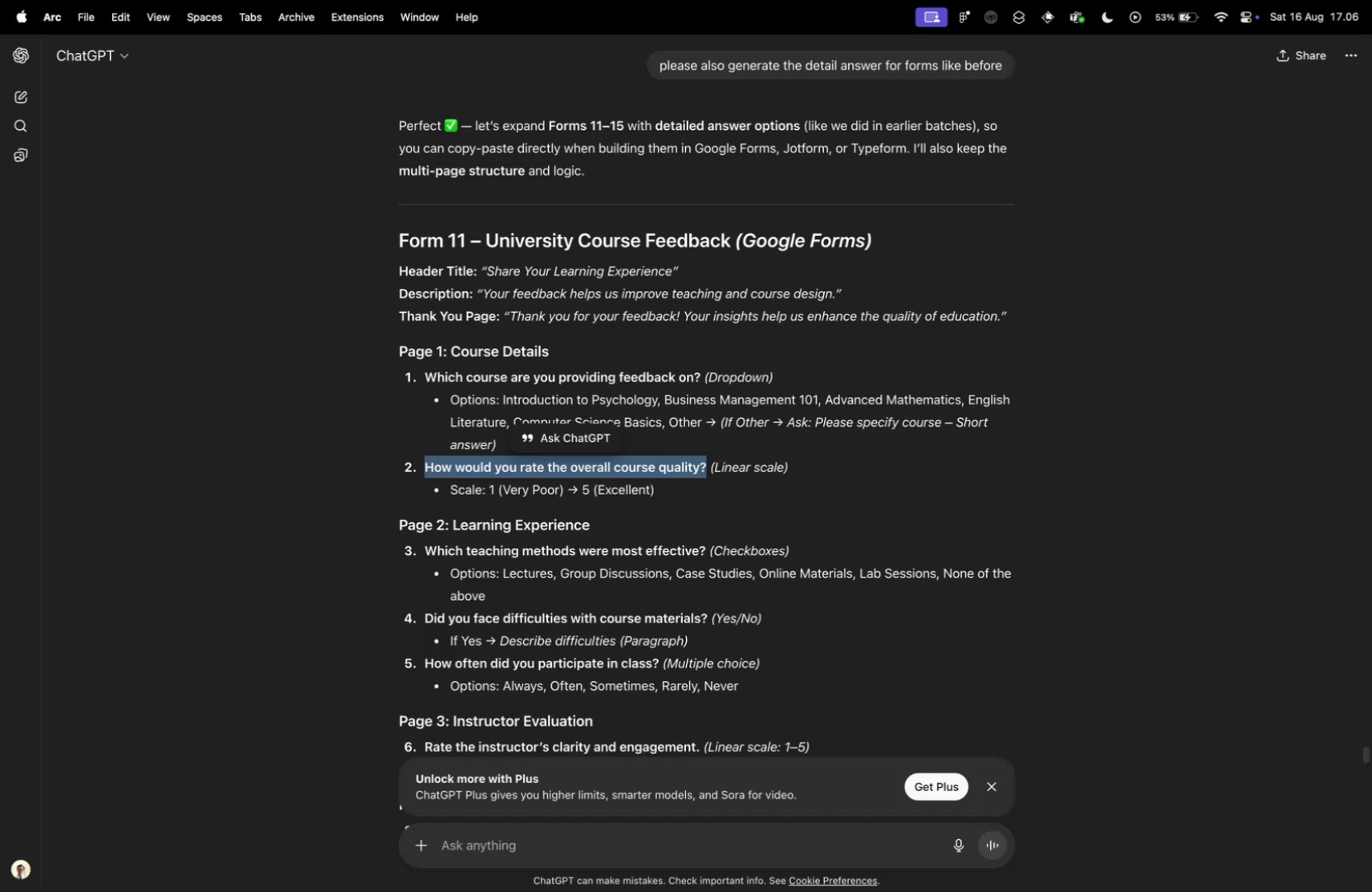 
scroll: coordinate [635, 698], scroll_direction: down, amount: 26.0
 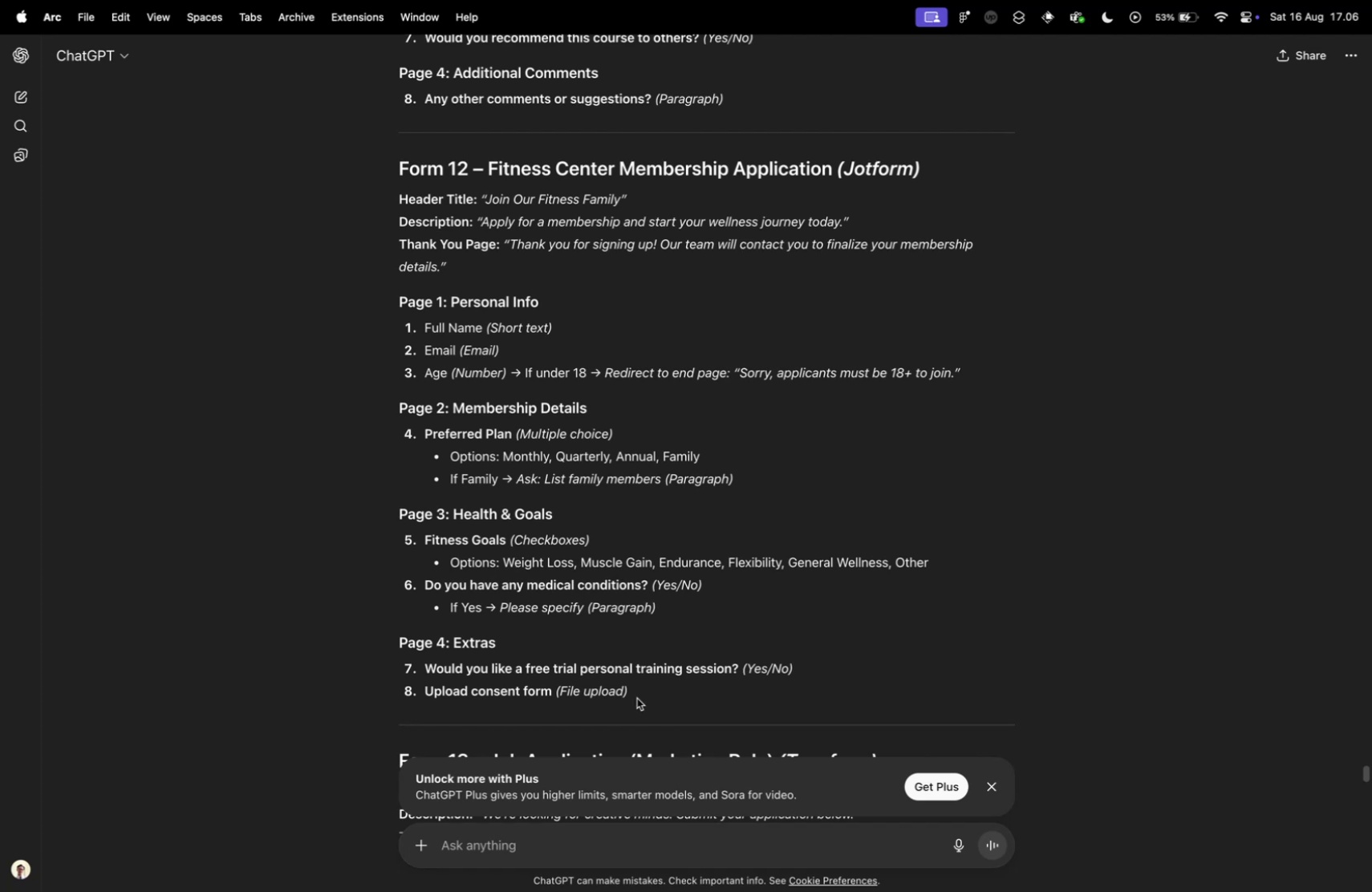 
scroll: coordinate [637, 699], scroll_direction: down, amount: 6.0
 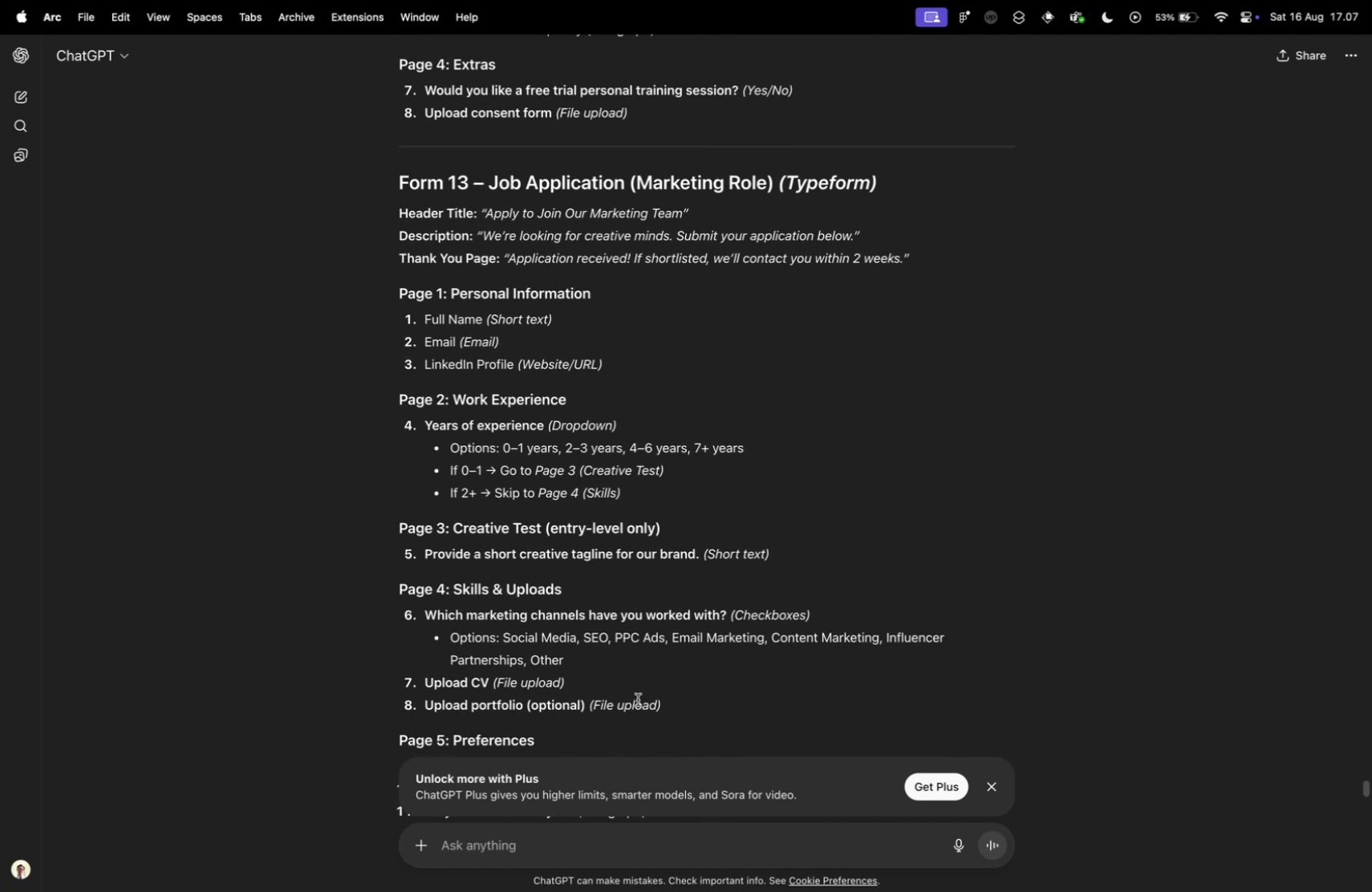 
scroll: coordinate [689, 546], scroll_direction: up, amount: 35.0
 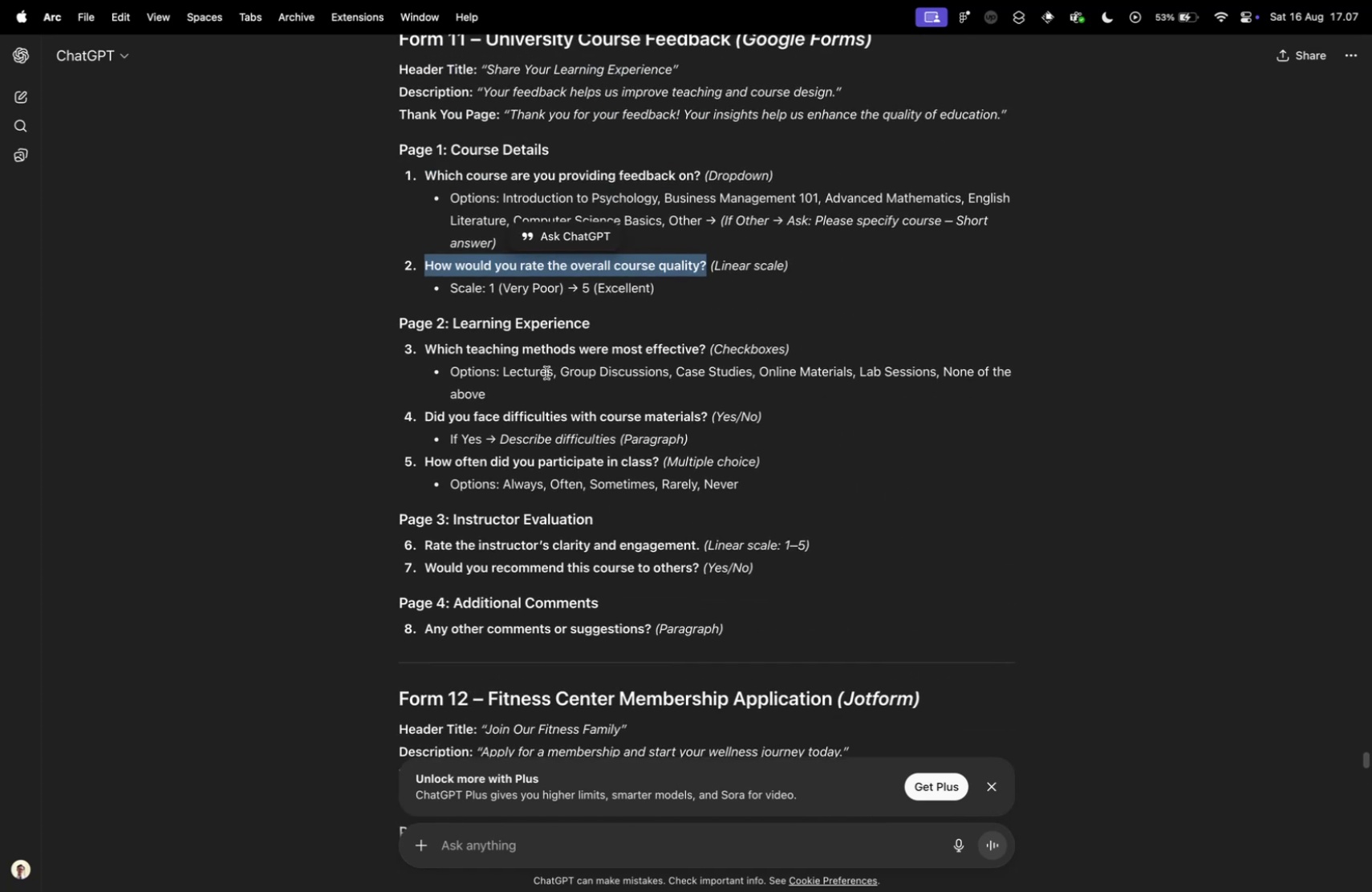 
key(Control+ControlLeft)
 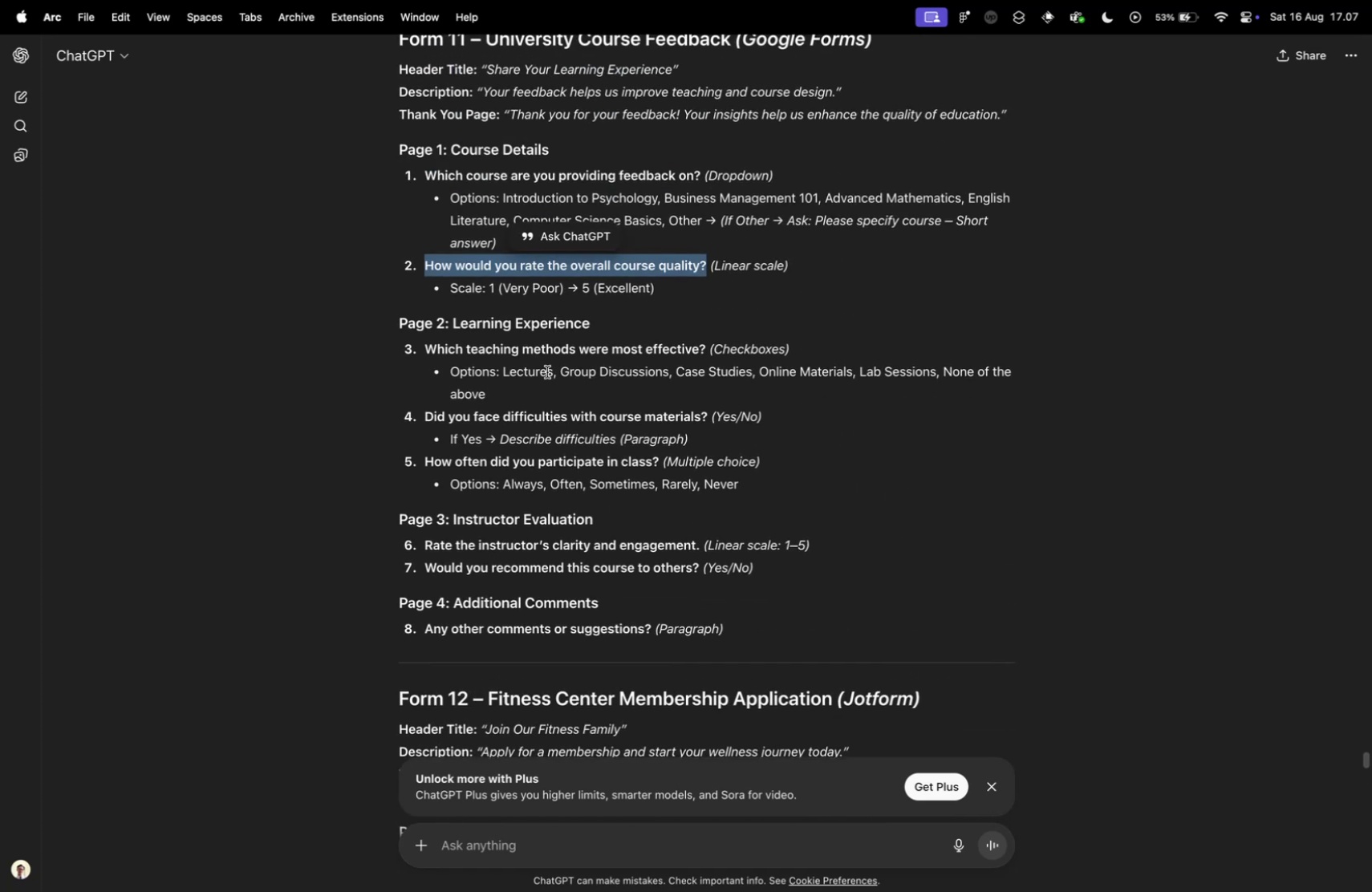 
key(Control+Tab)
 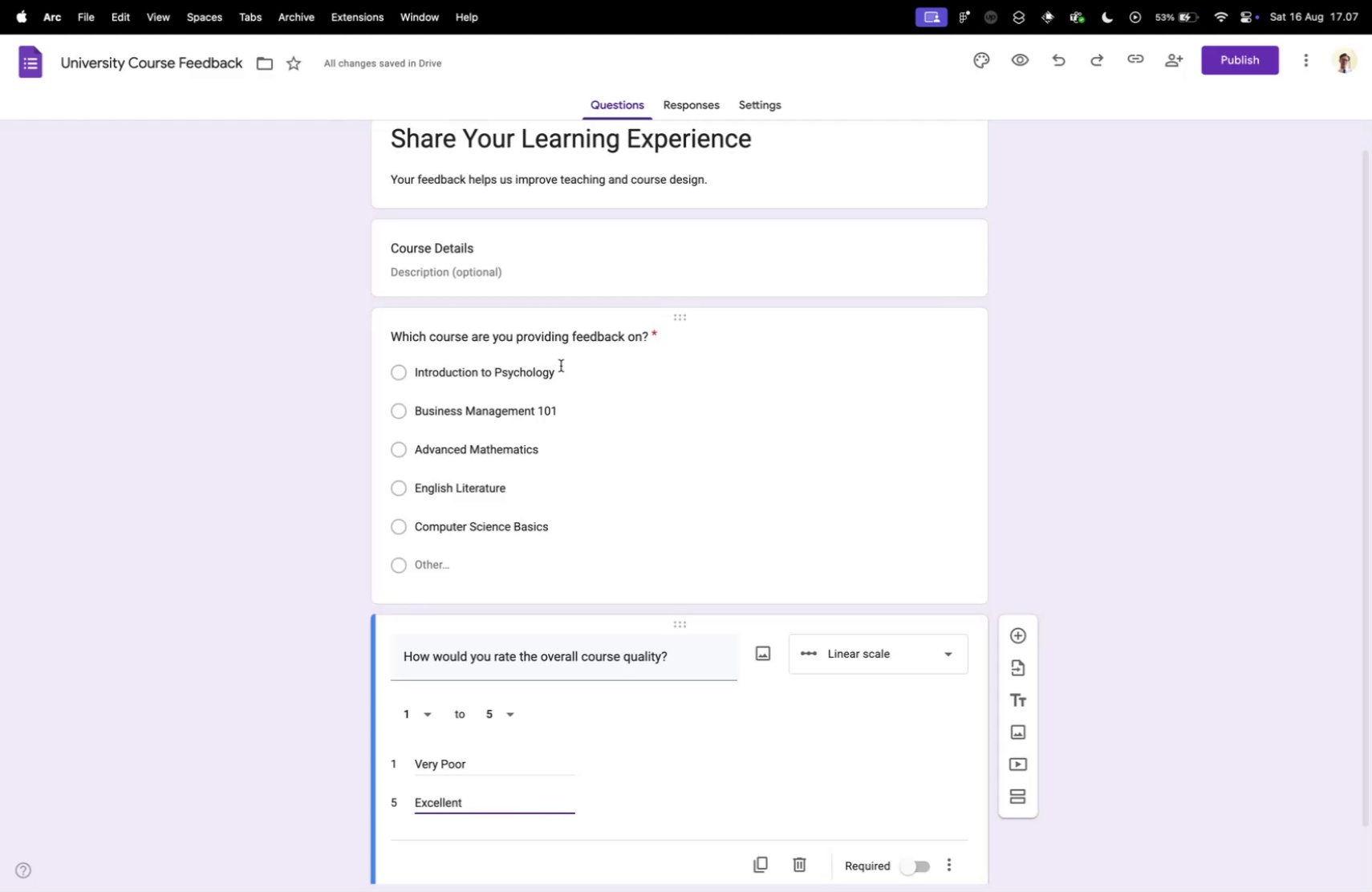 
scroll: coordinate [787, 502], scroll_direction: down, amount: 10.0
 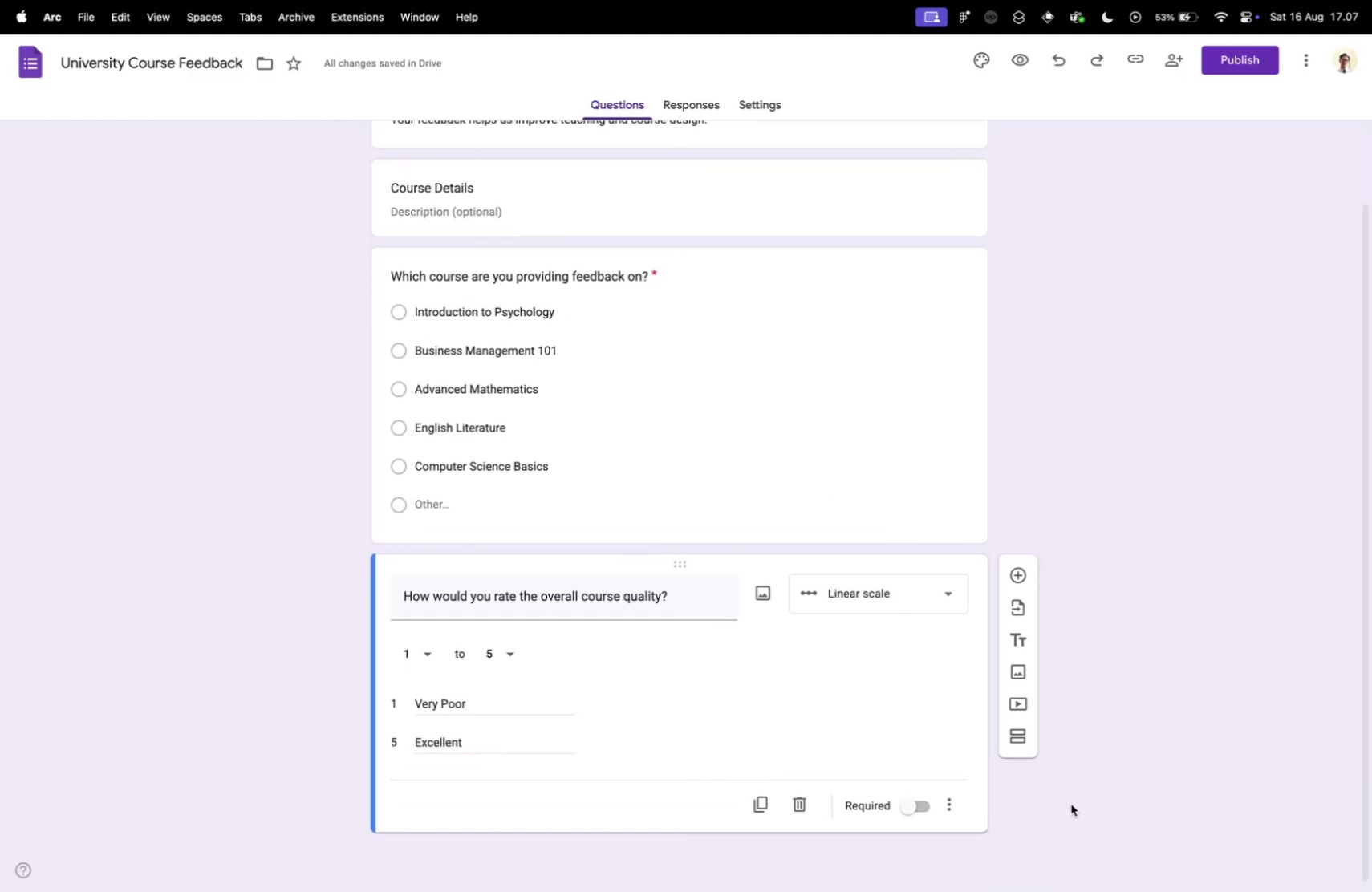 
mouse_move([1025, 724])
 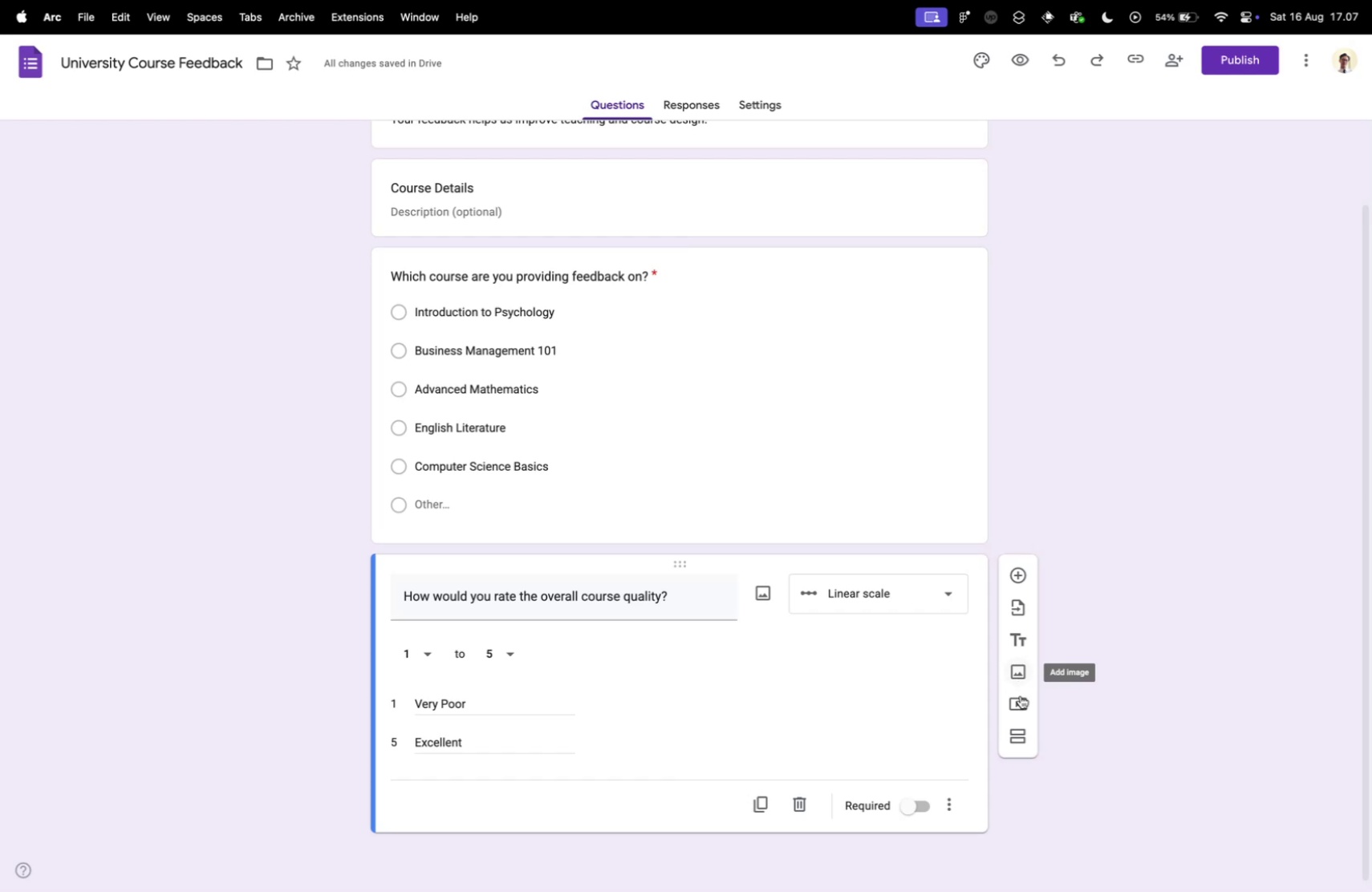 
left_click([1026, 742])
 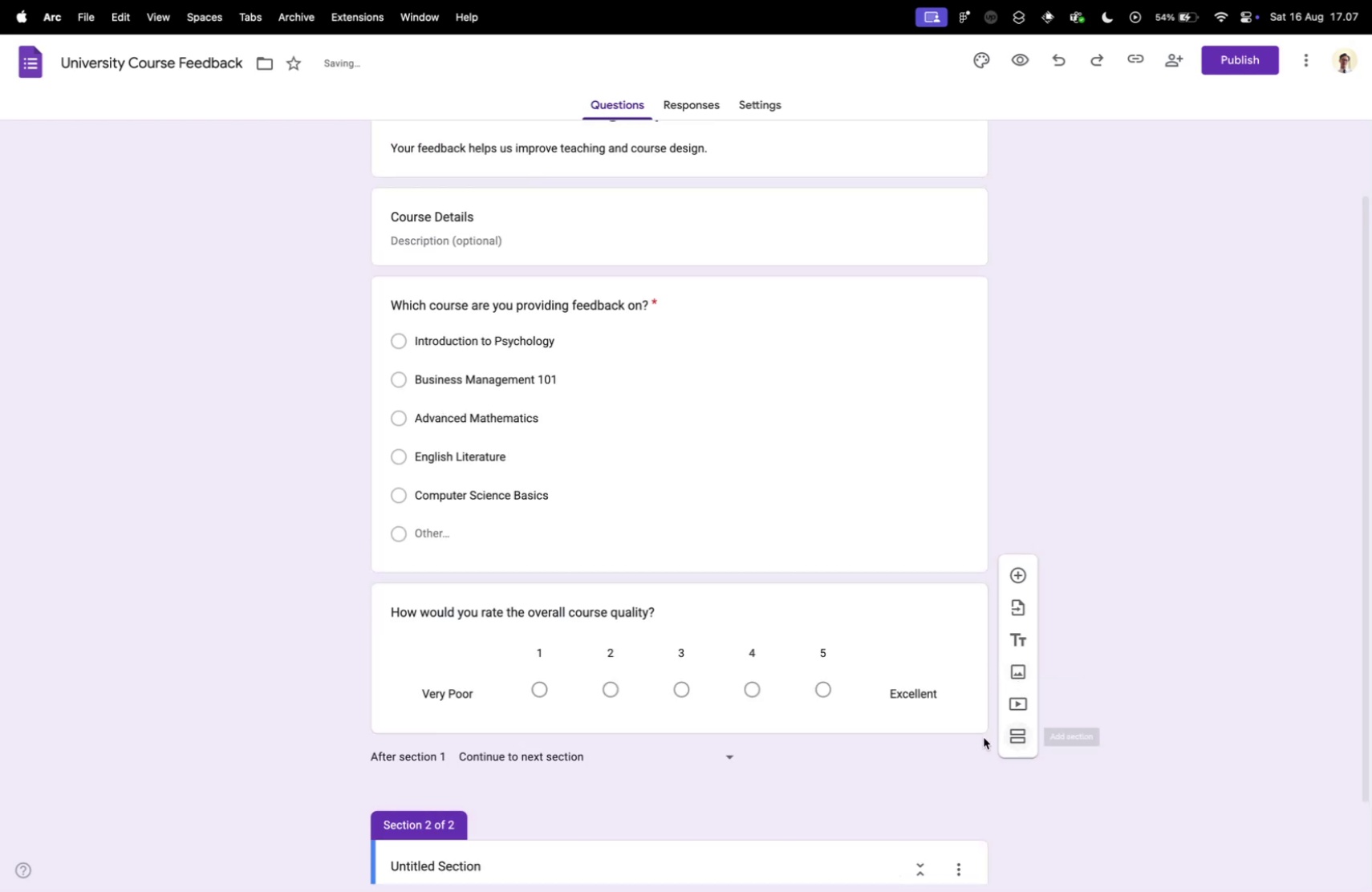 
scroll: coordinate [570, 717], scroll_direction: down, amount: 10.0
 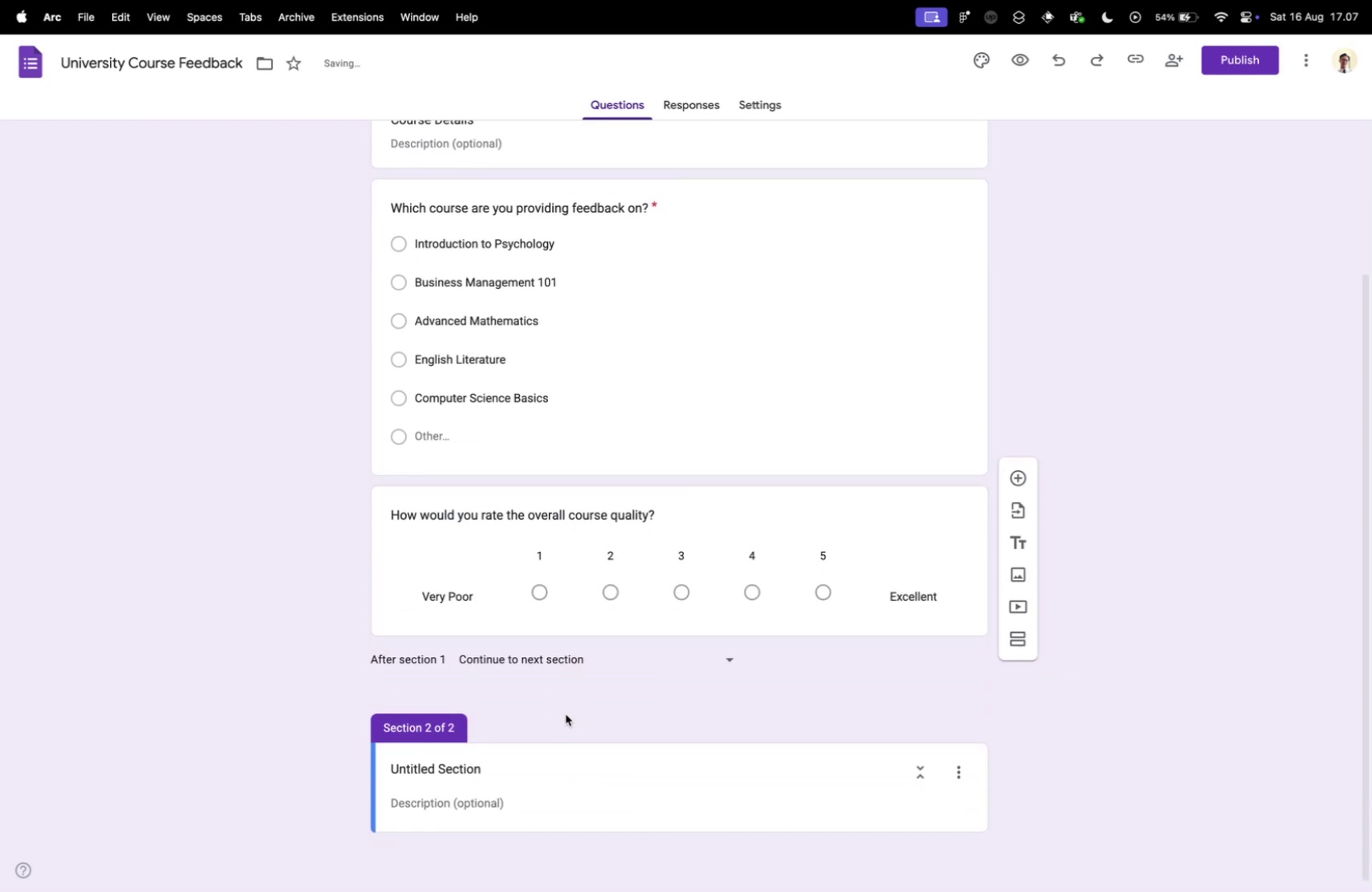 
key(Control+ControlLeft)
 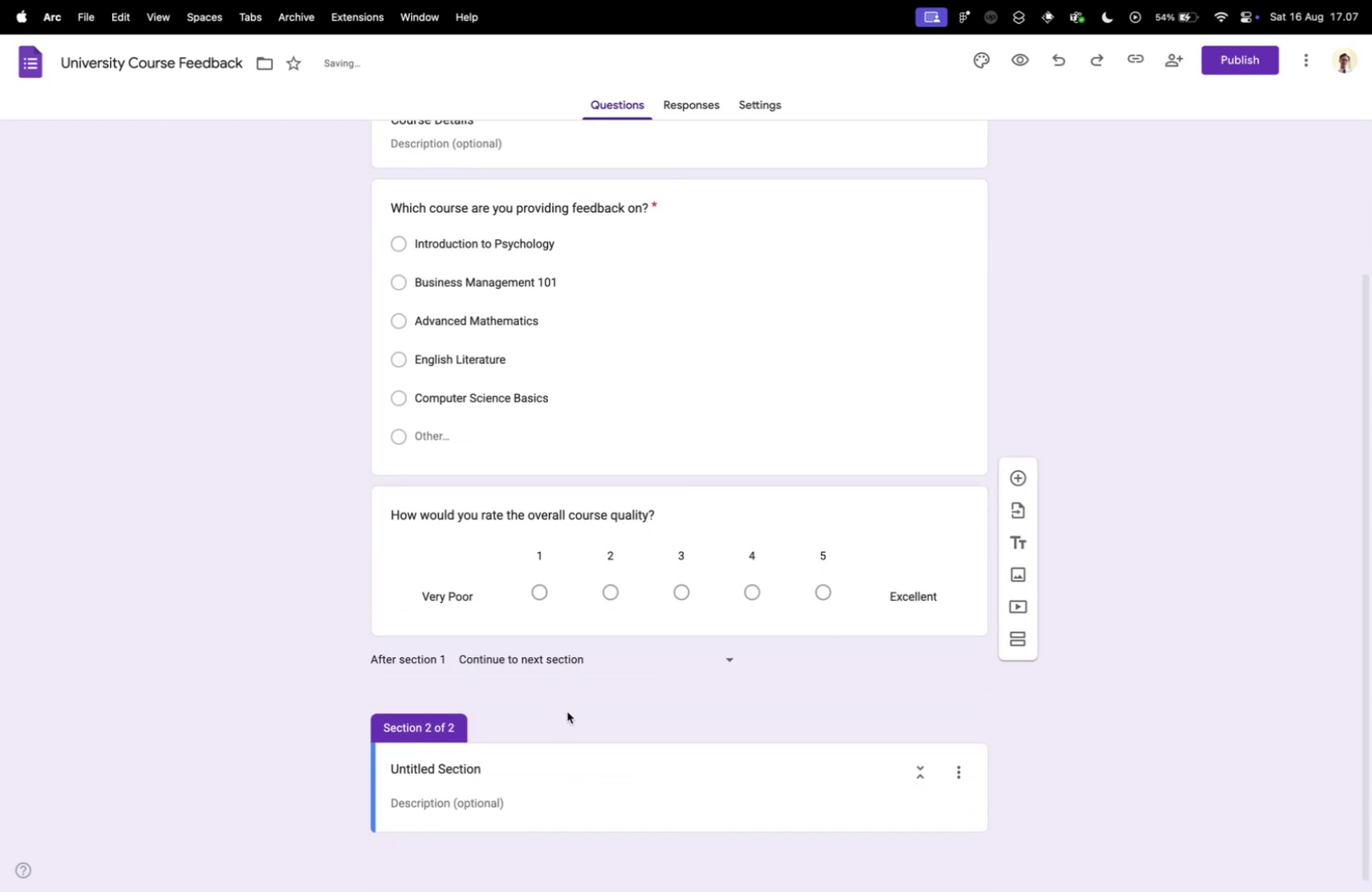 
key(Control+Tab)
 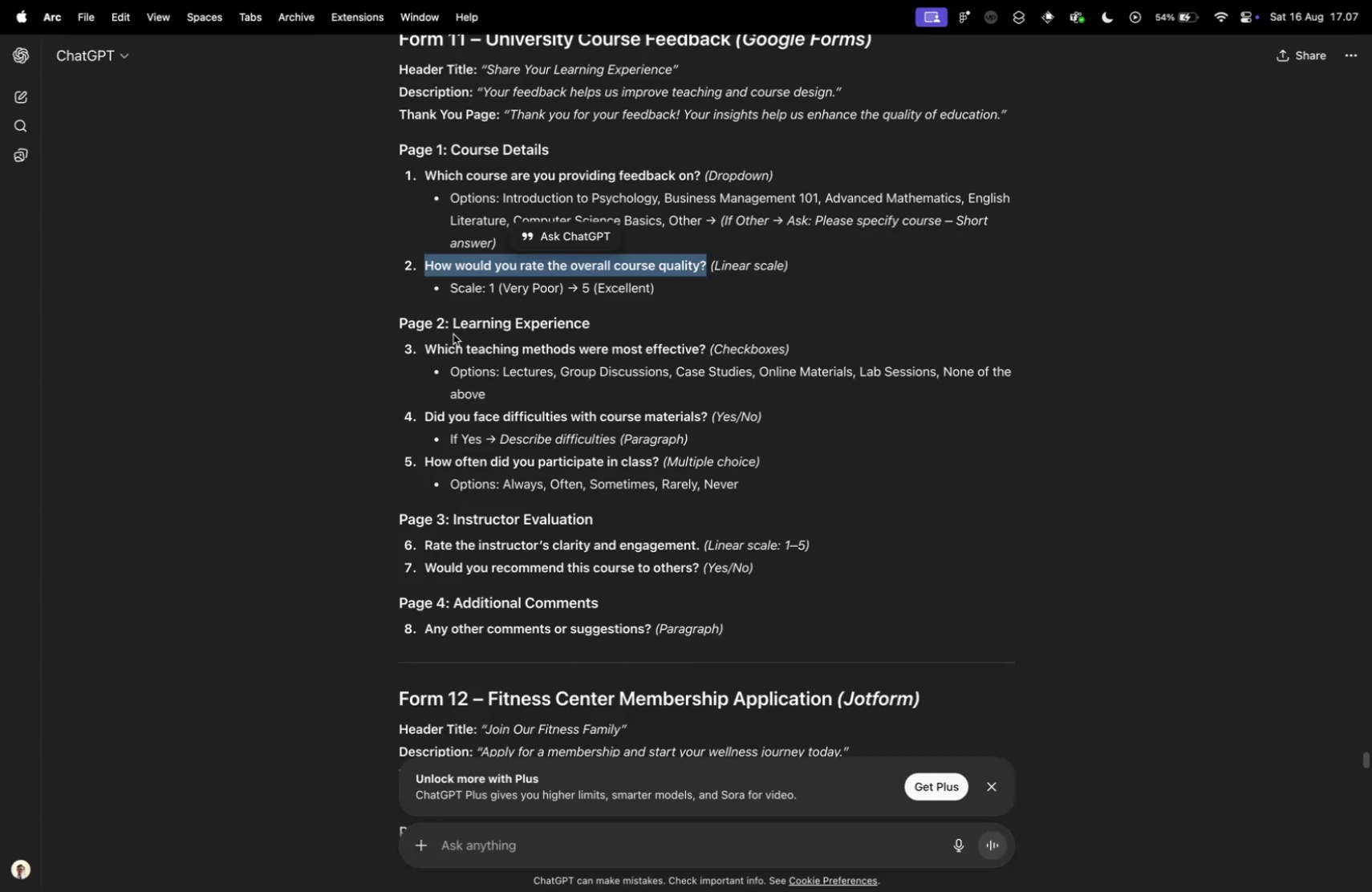 
left_click_drag(start_coordinate=[455, 323], to_coordinate=[664, 319])
 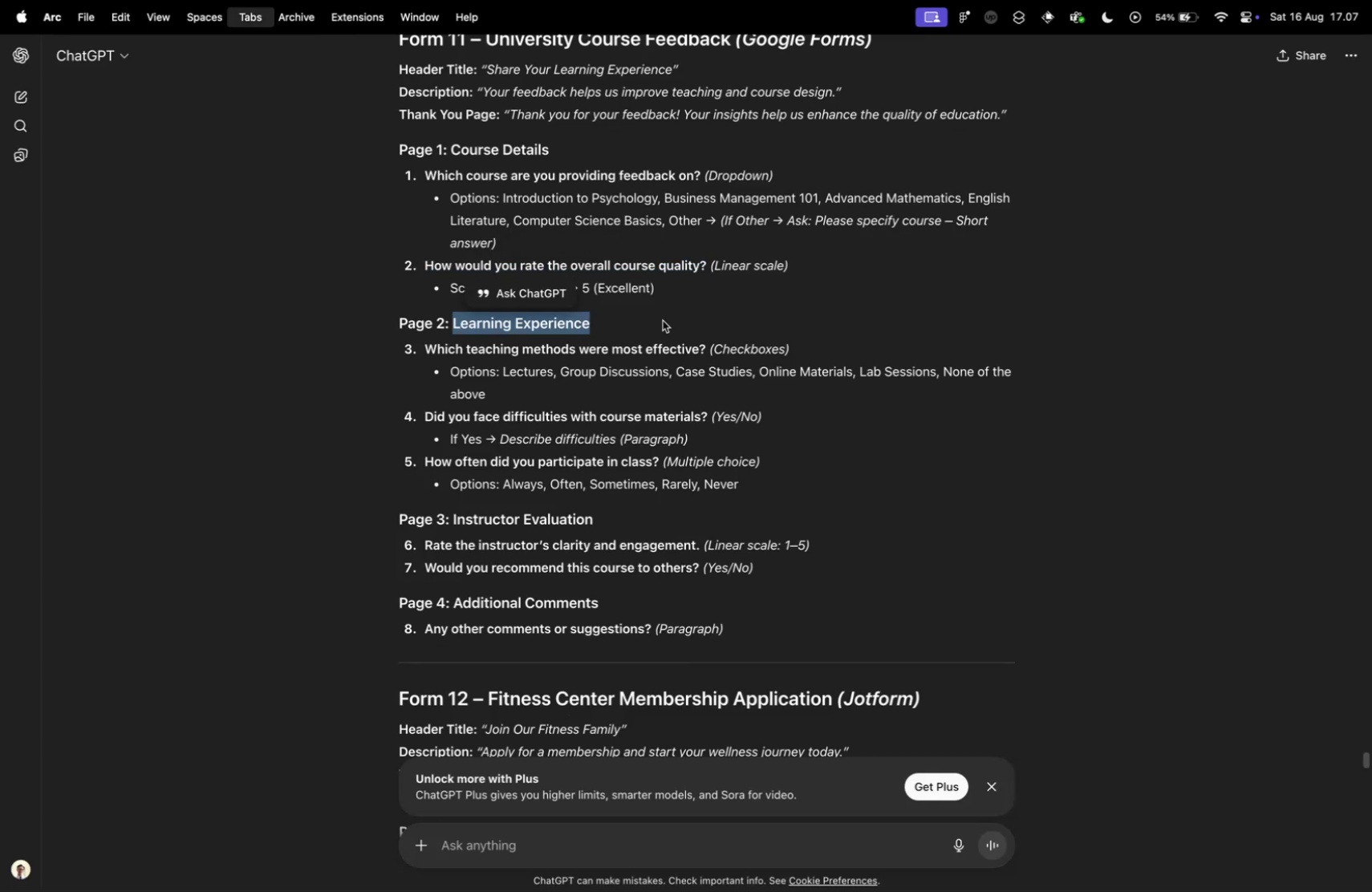 
key(Meta+CommandLeft)
 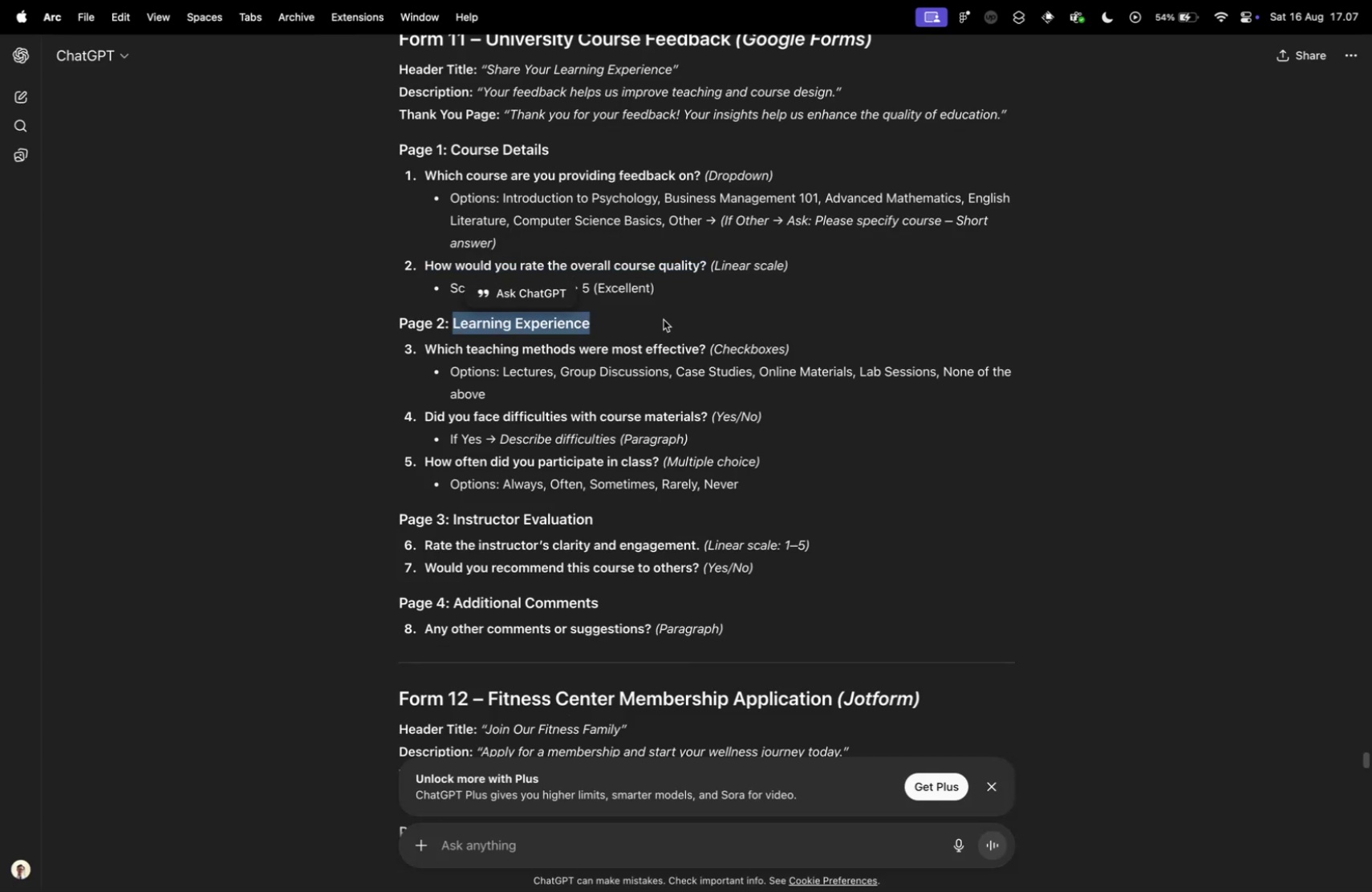 
key(Meta+C)
 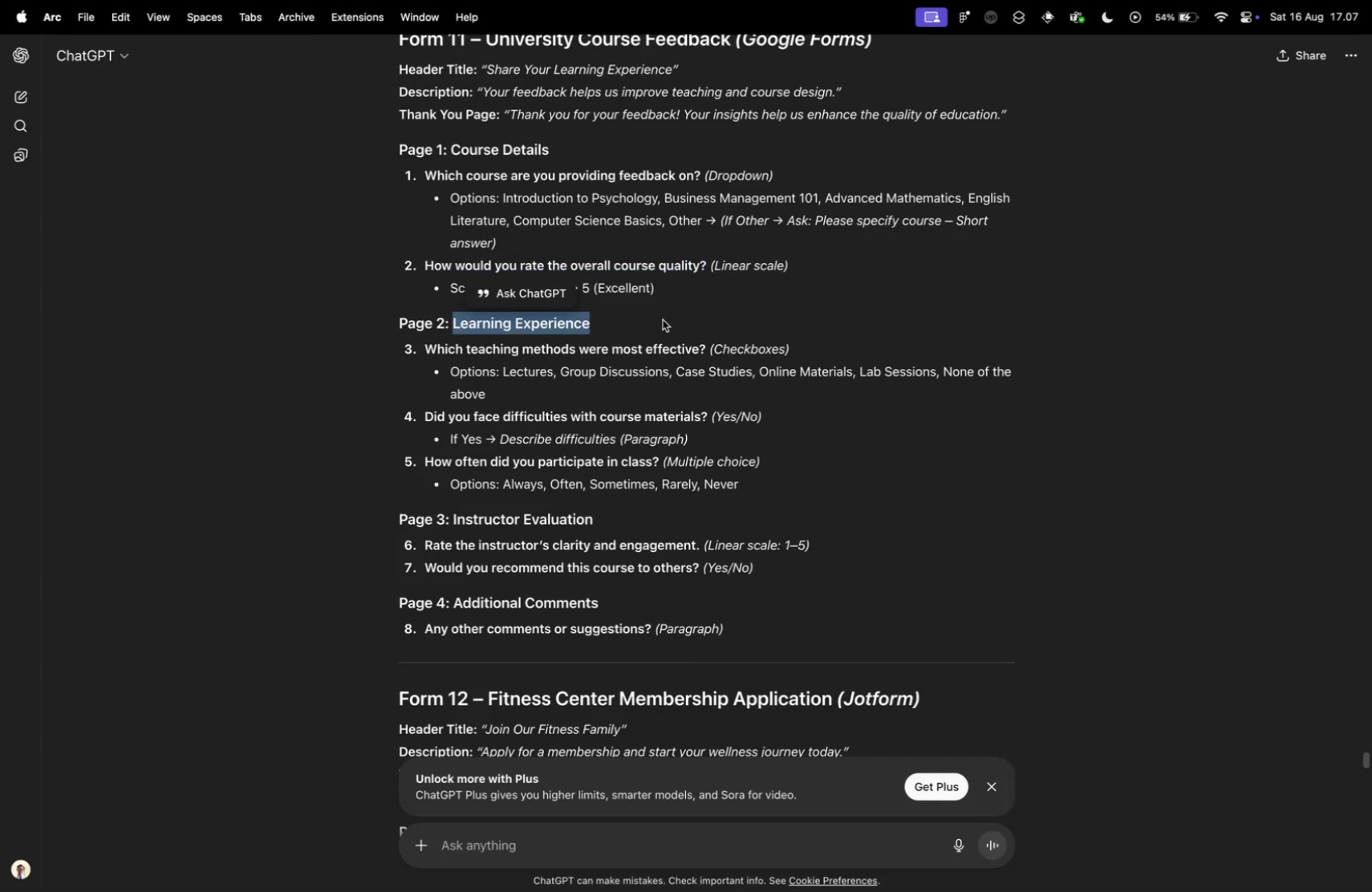 
key(Control+ControlLeft)
 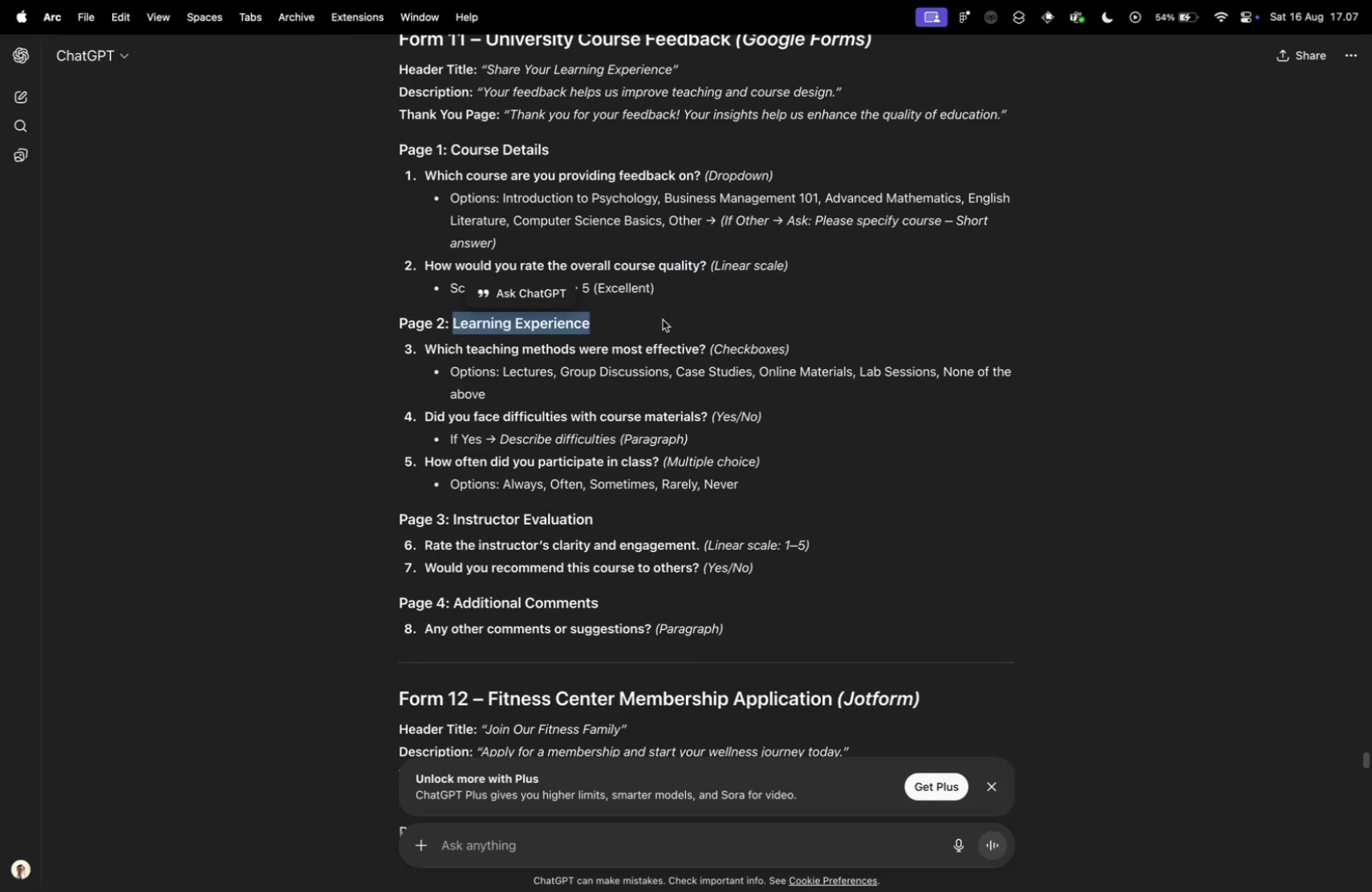 
key(Control+Tab)
 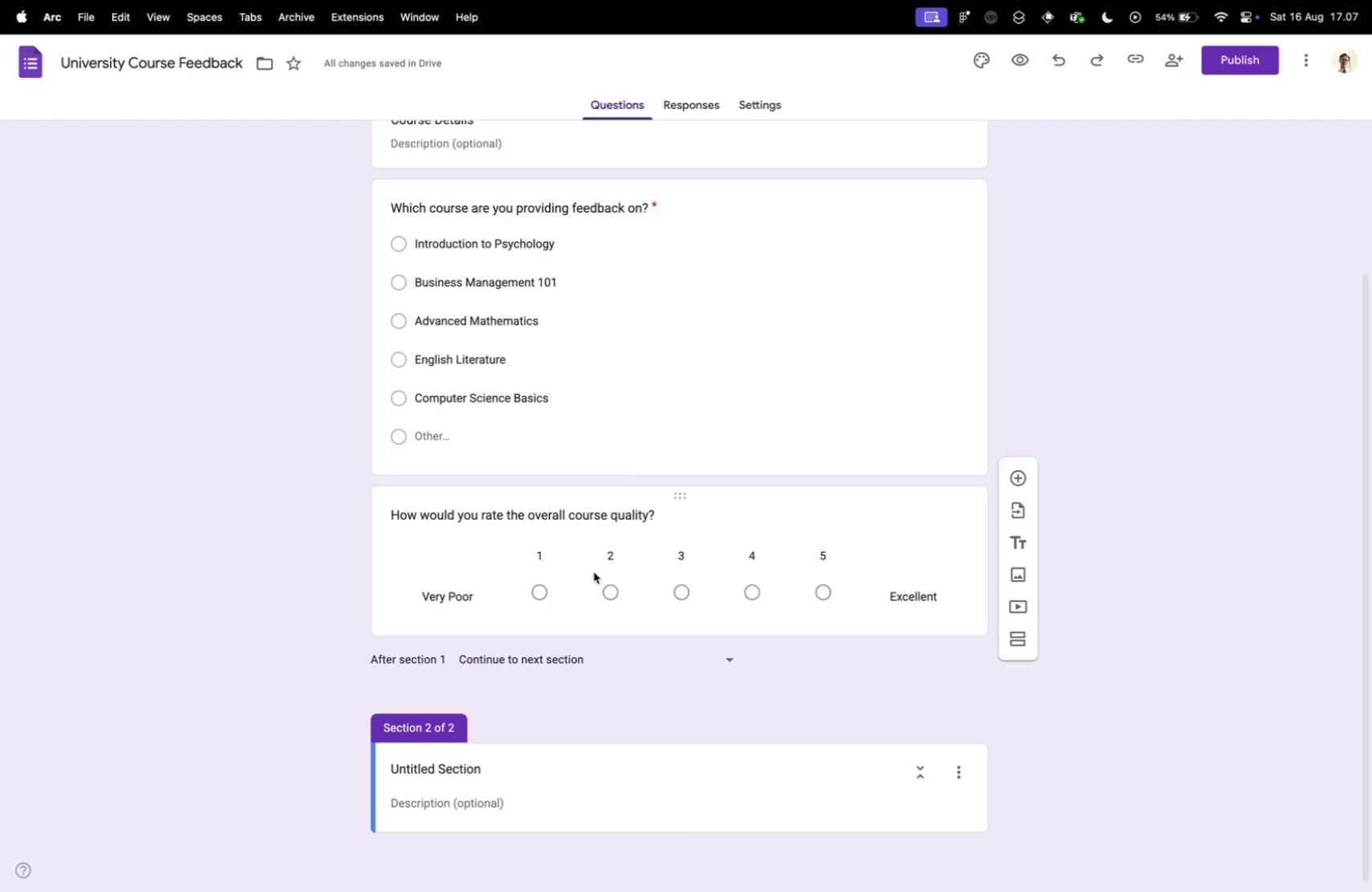 
scroll: coordinate [571, 595], scroll_direction: down, amount: 11.0
 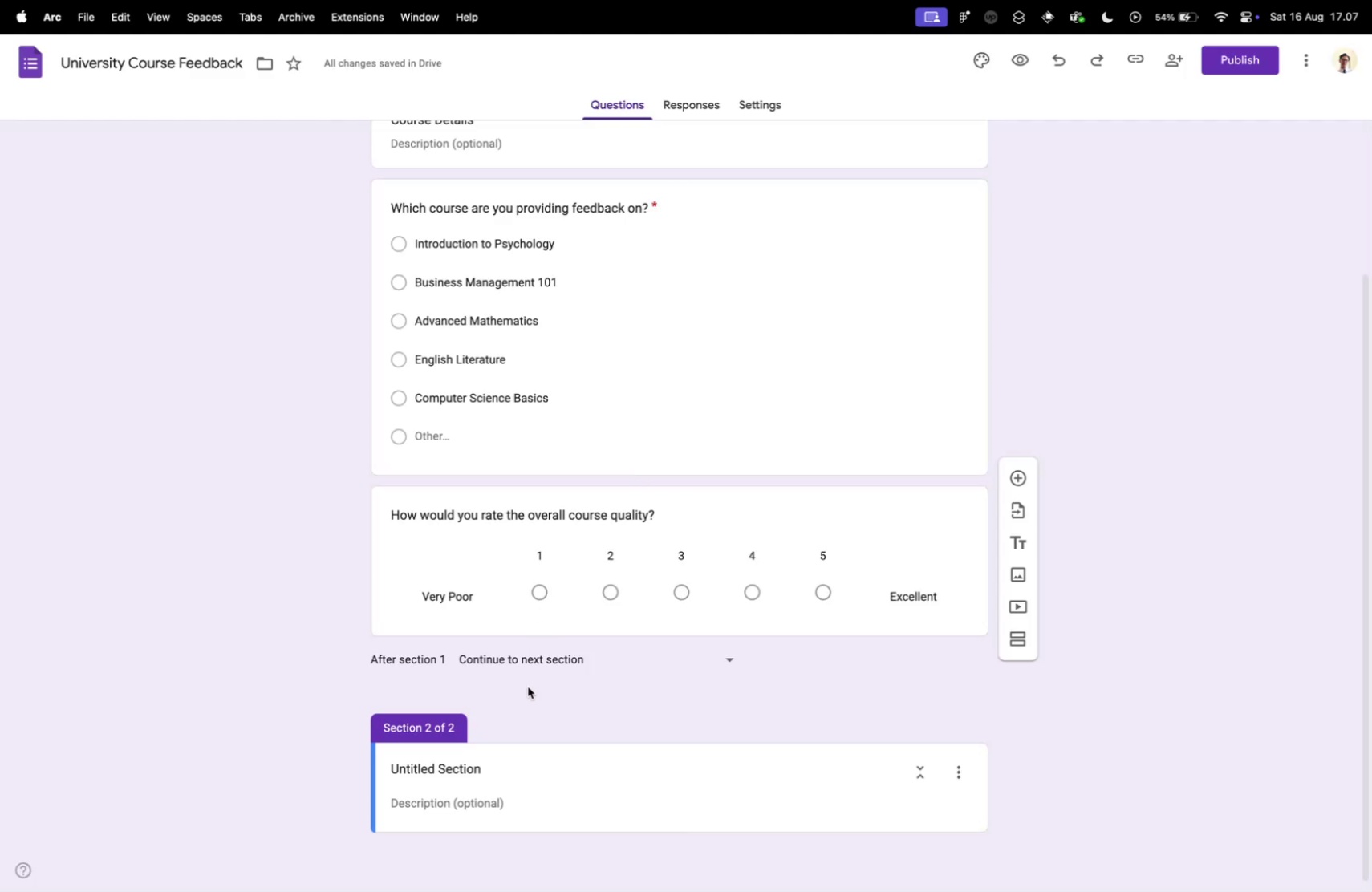 
key(Meta+CommandLeft)
 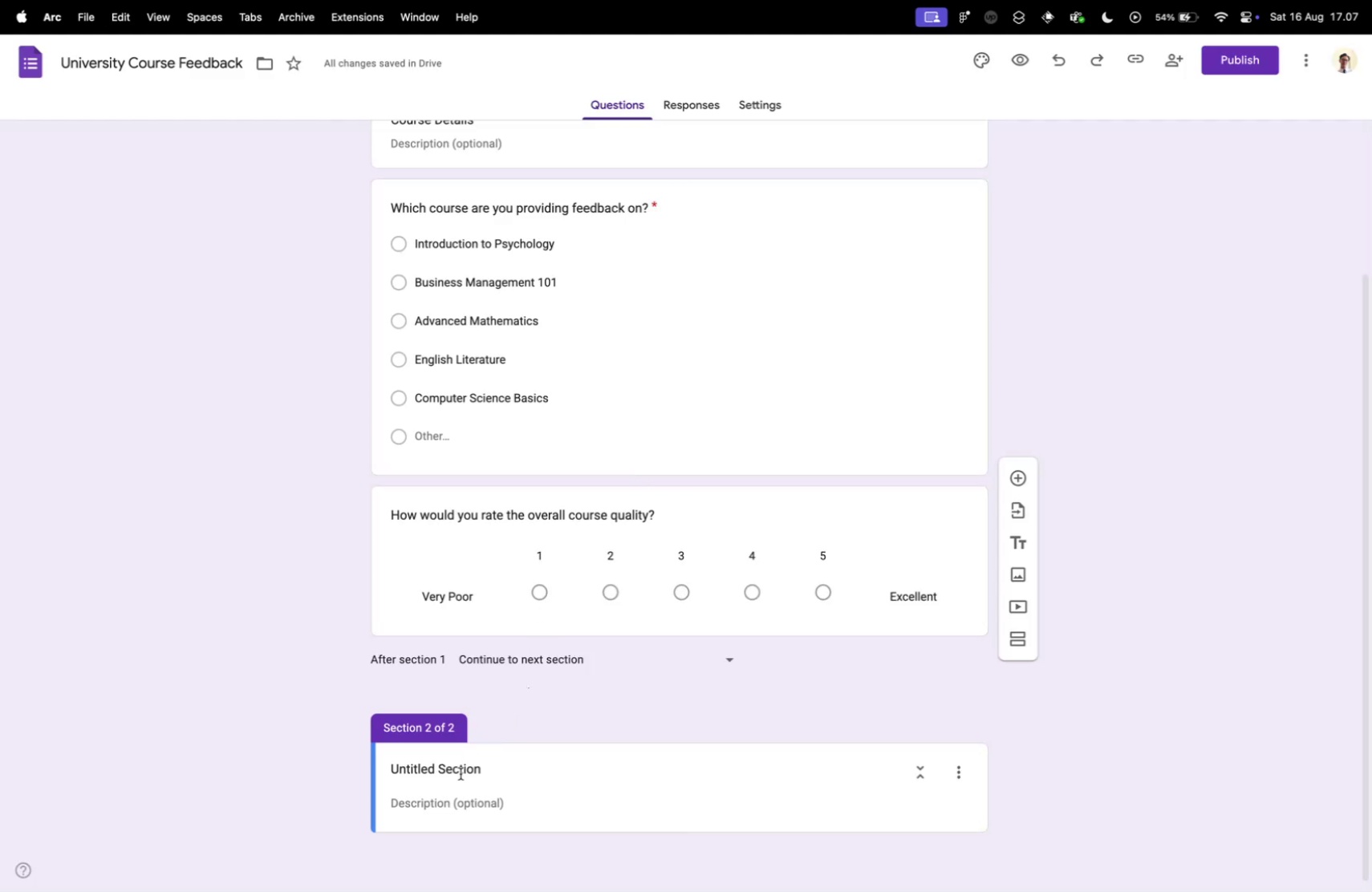 
key(Meta+V)
 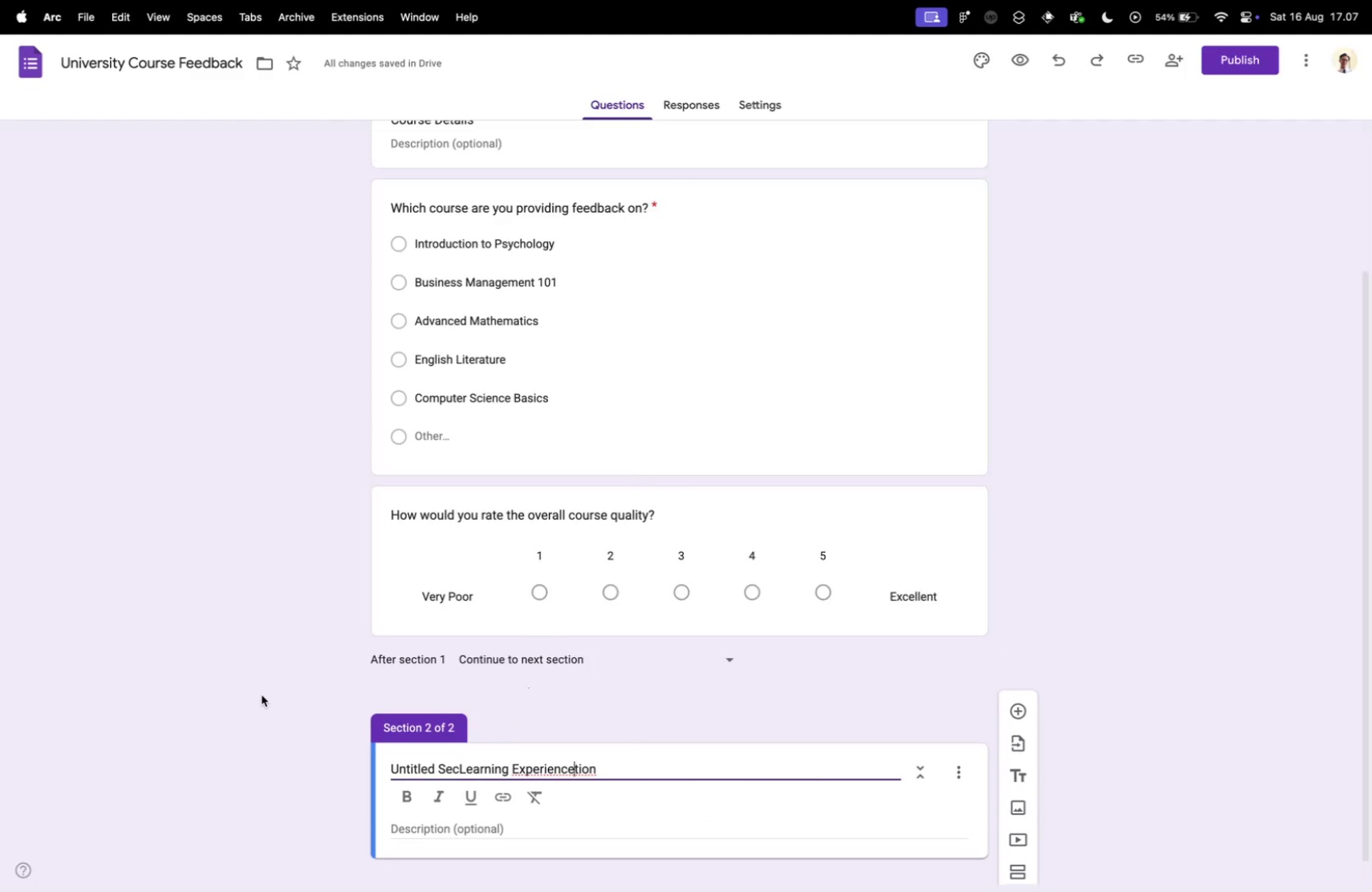 
key(Meta+A)
 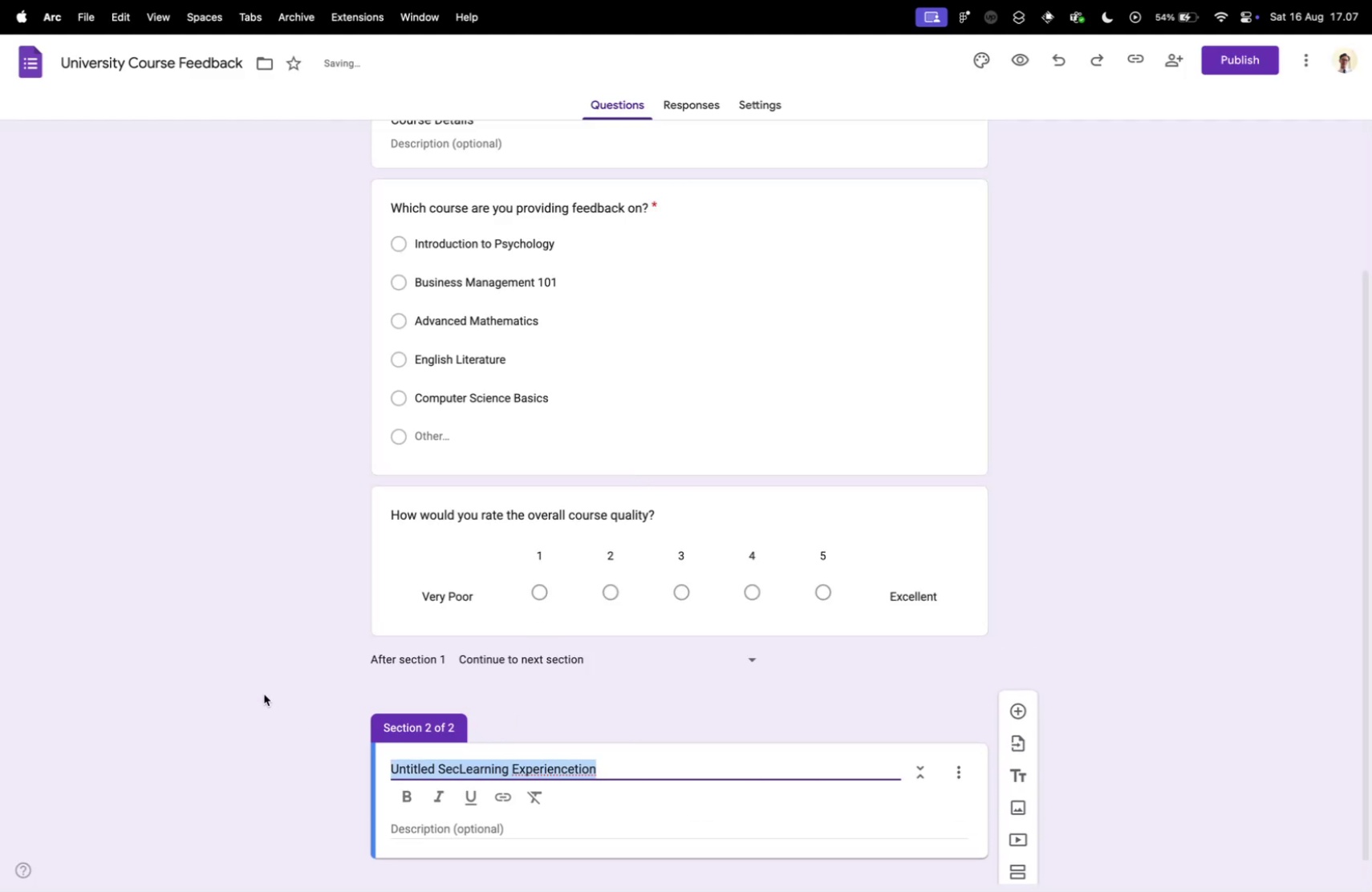 
key(Meta+V)
 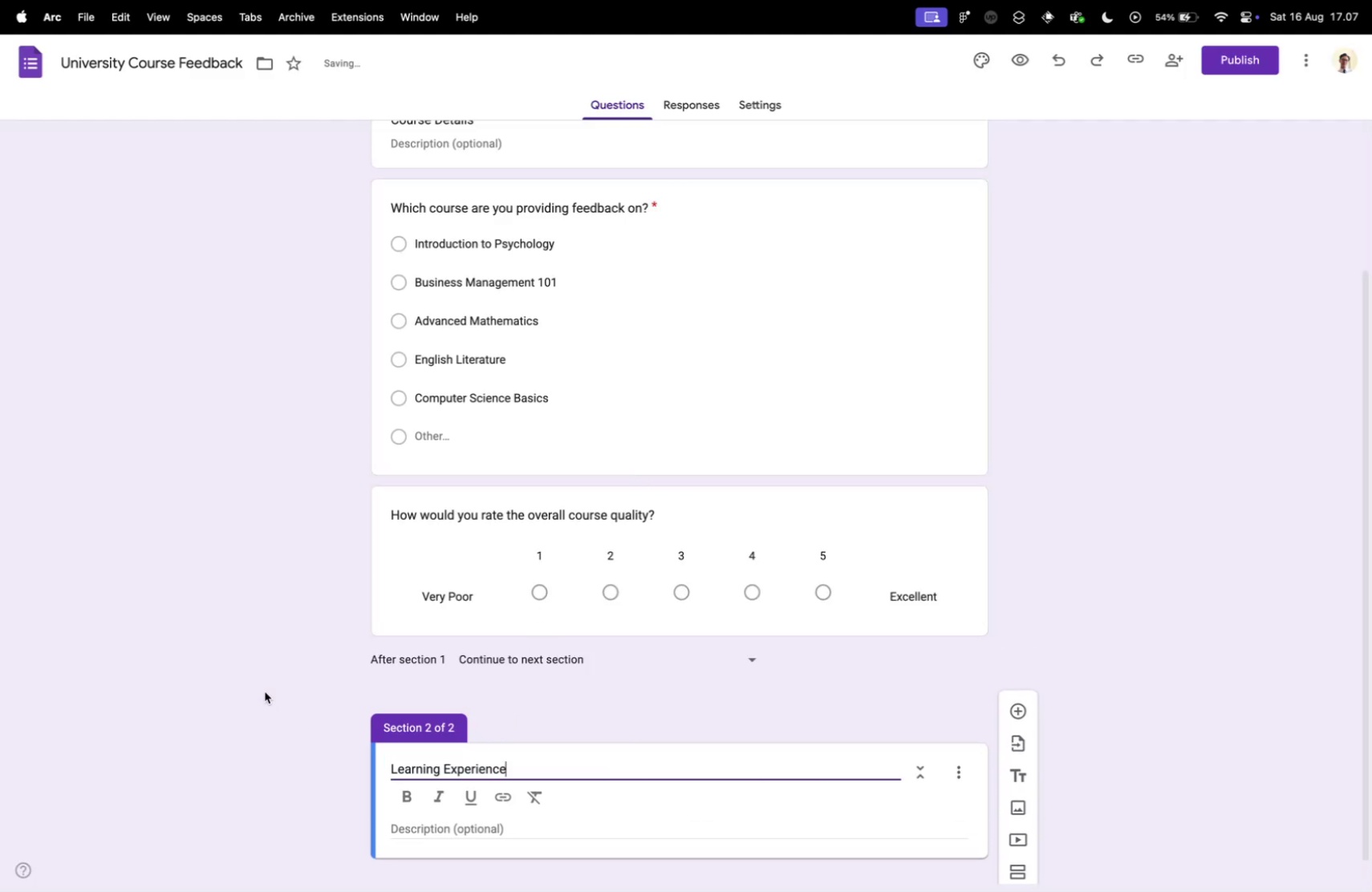 
scroll: coordinate [266, 690], scroll_direction: down, amount: 16.0
 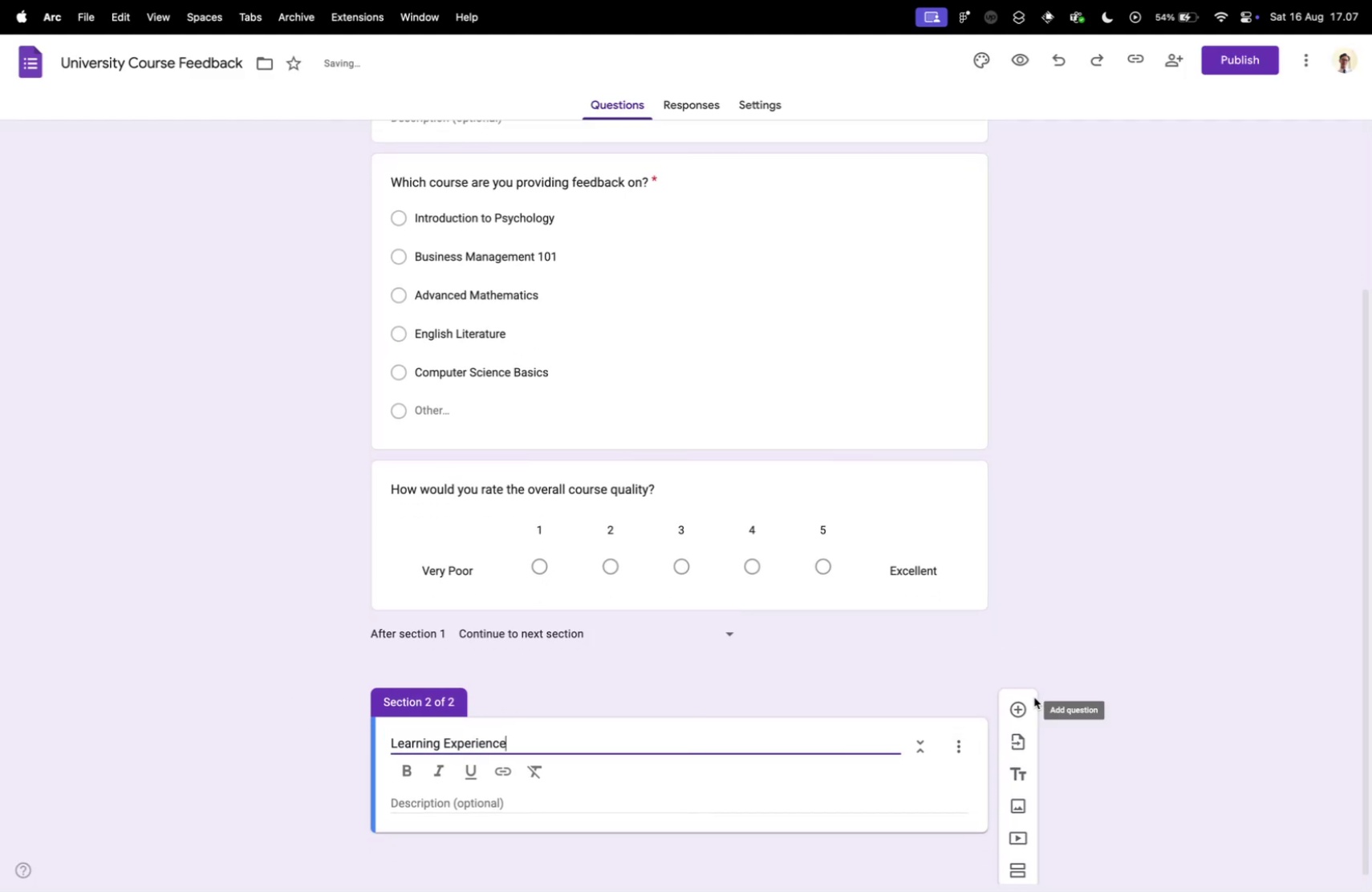 
left_click([1013, 706])
 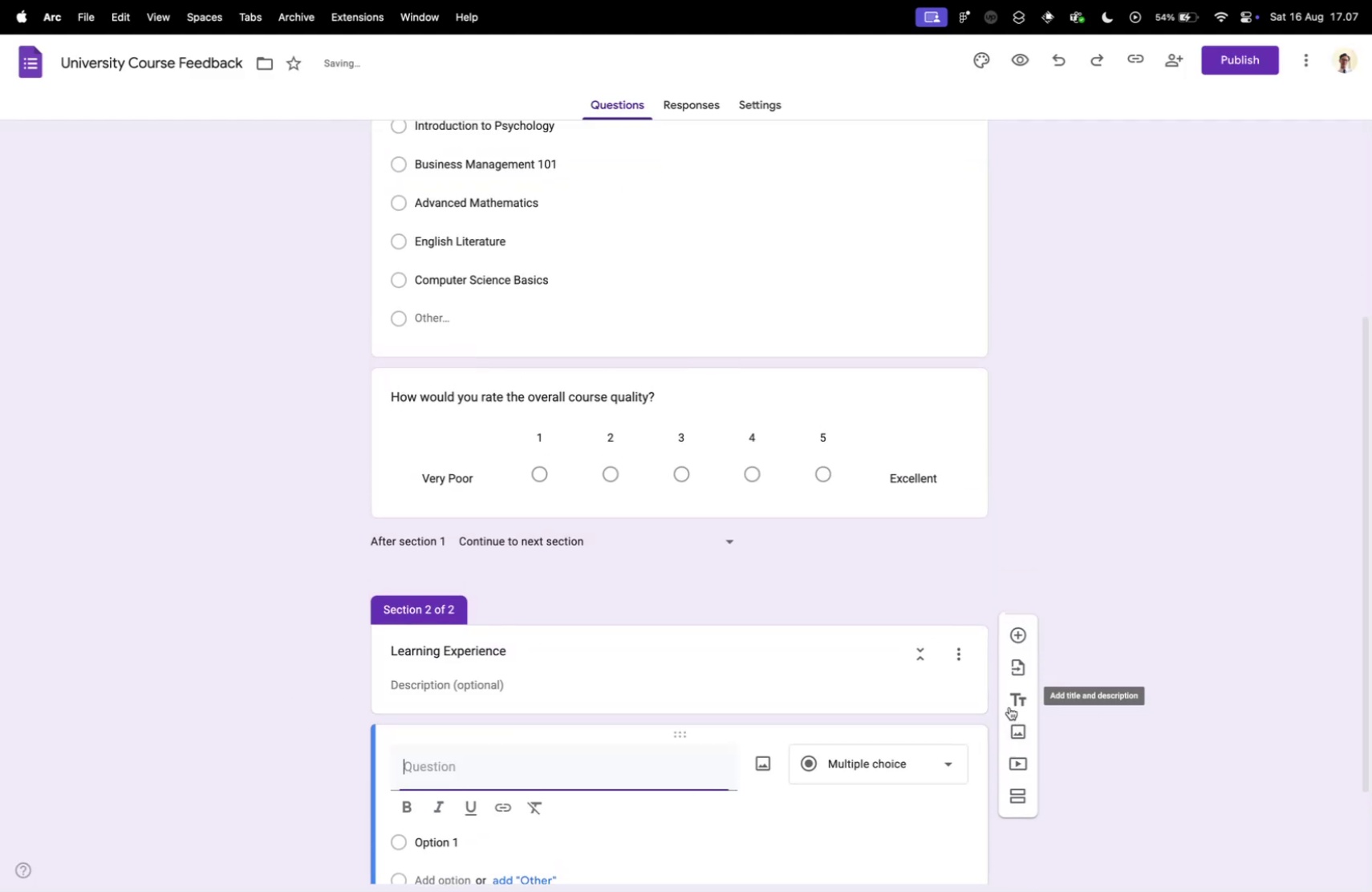 
key(Control+ControlLeft)
 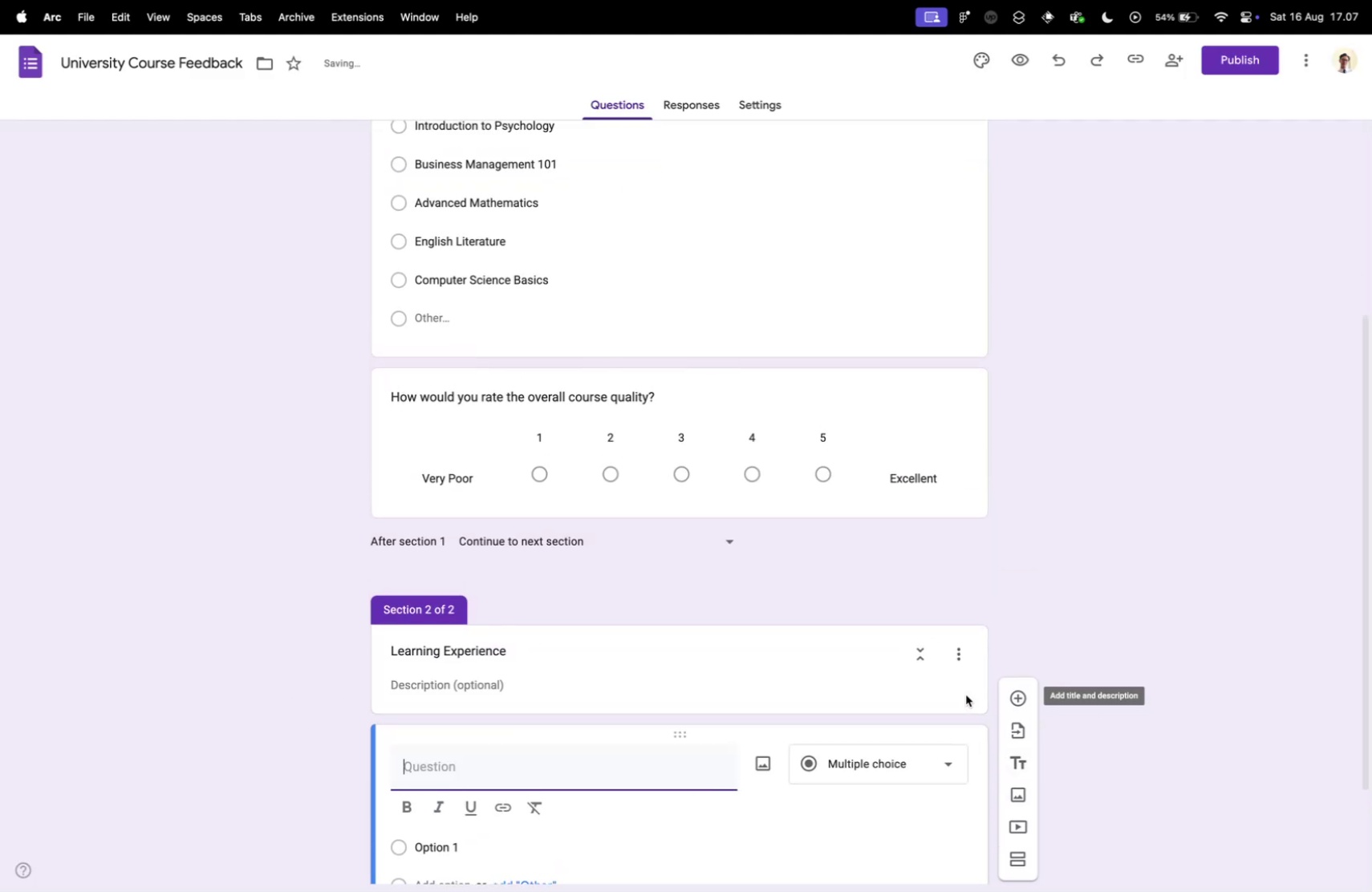 
key(Control+Tab)
 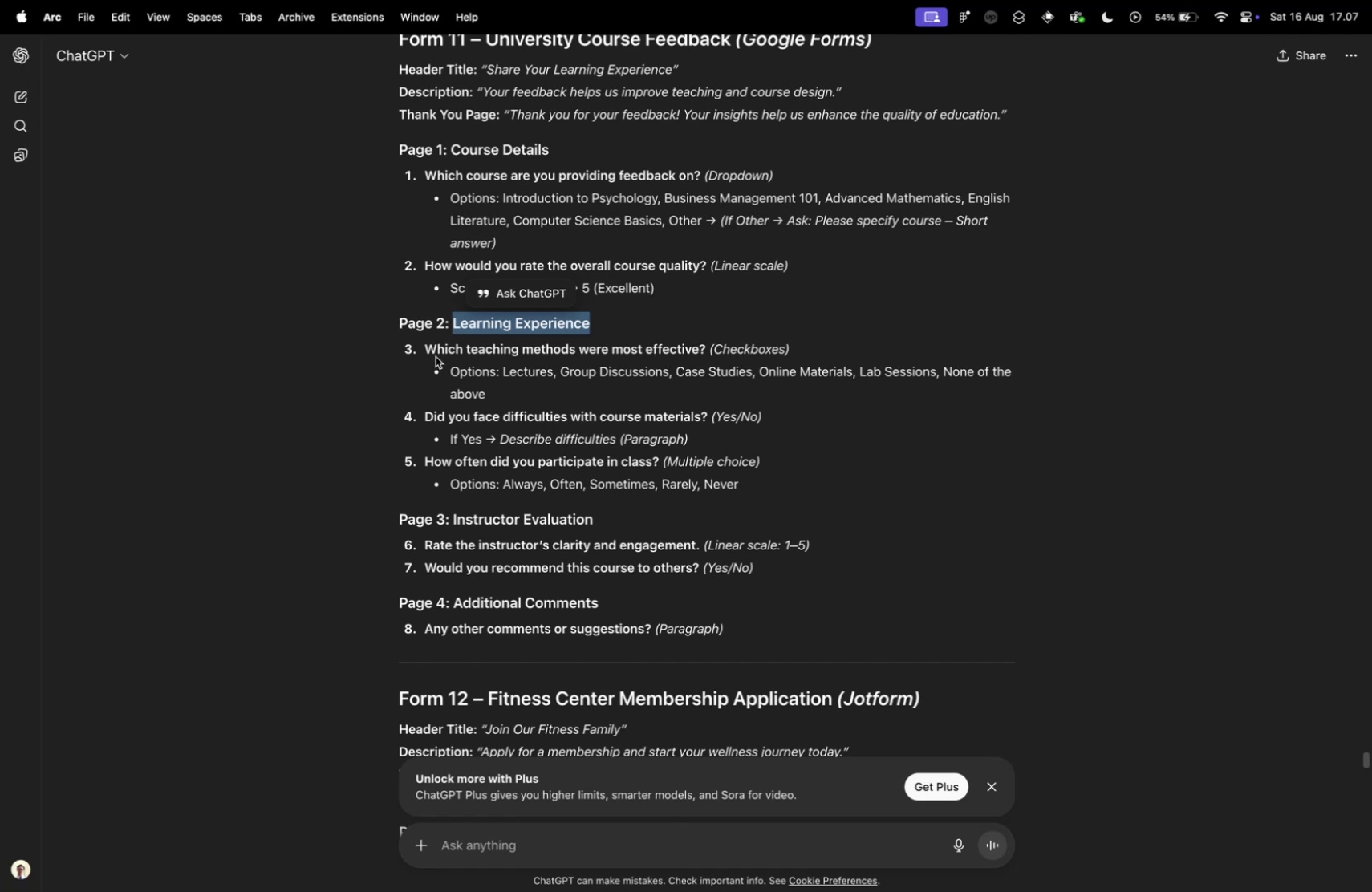 
left_click_drag(start_coordinate=[426, 347], to_coordinate=[704, 351])
 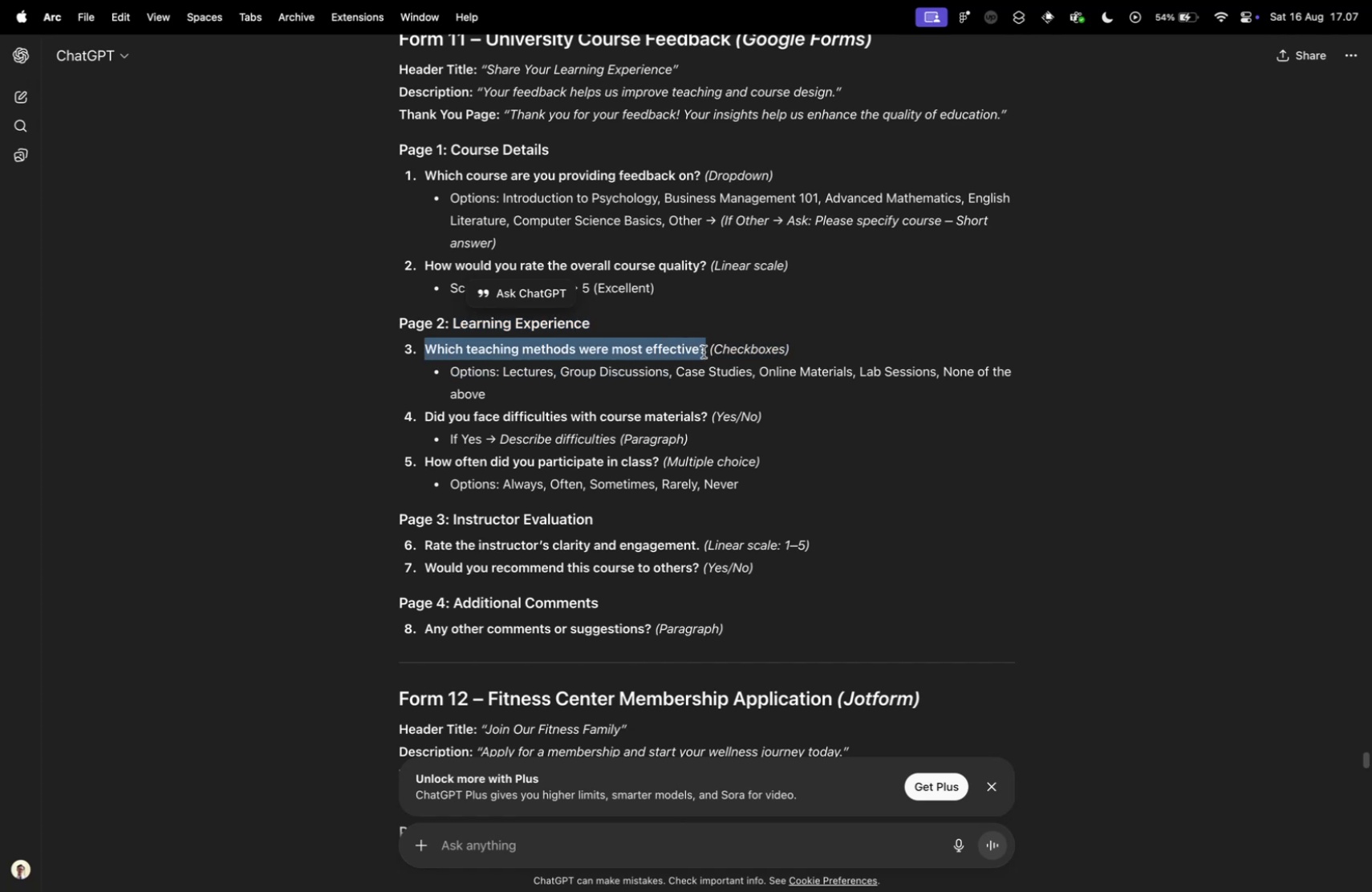 
key(Meta+CommandLeft)
 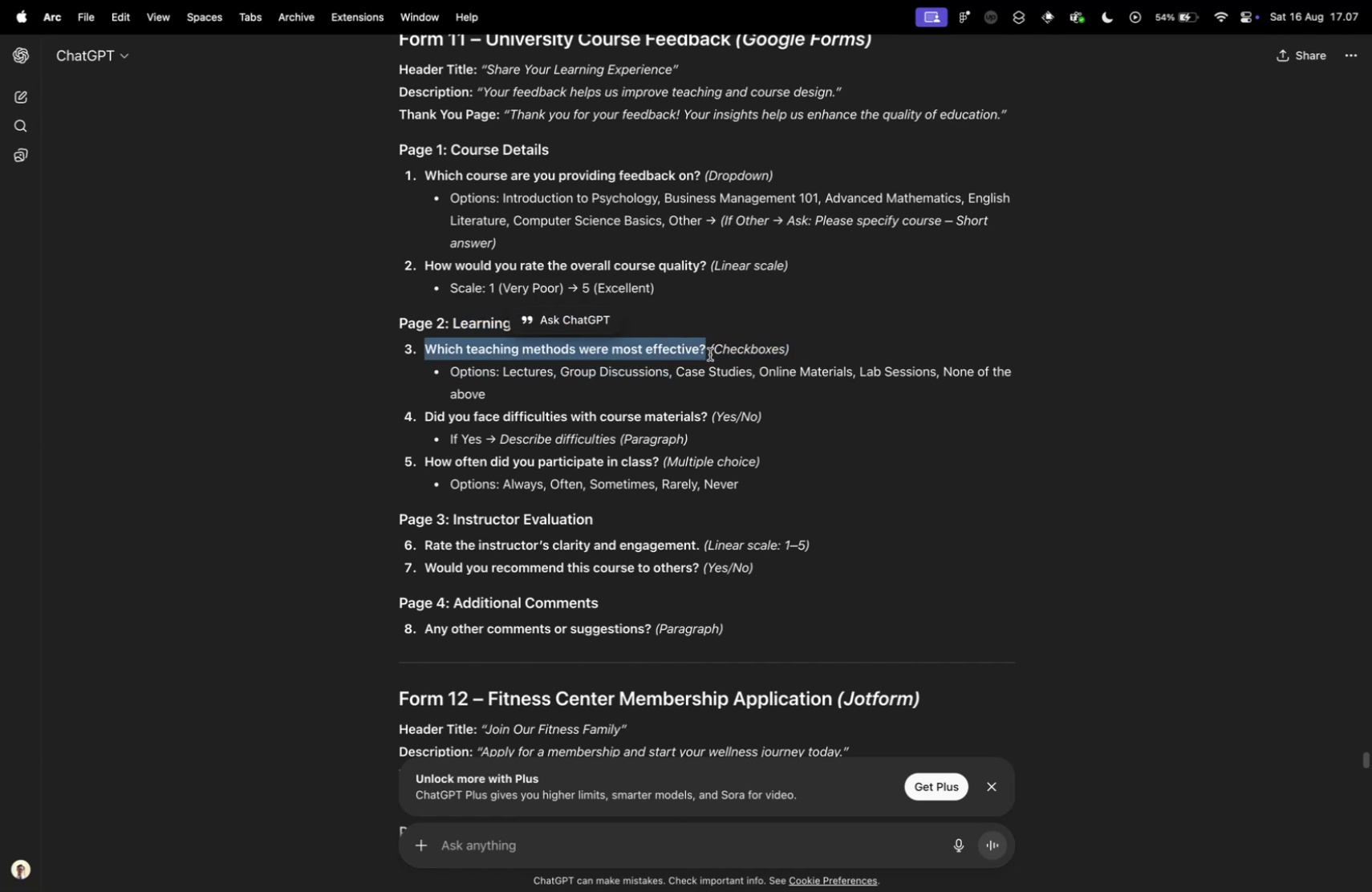 
key(Meta+C)
 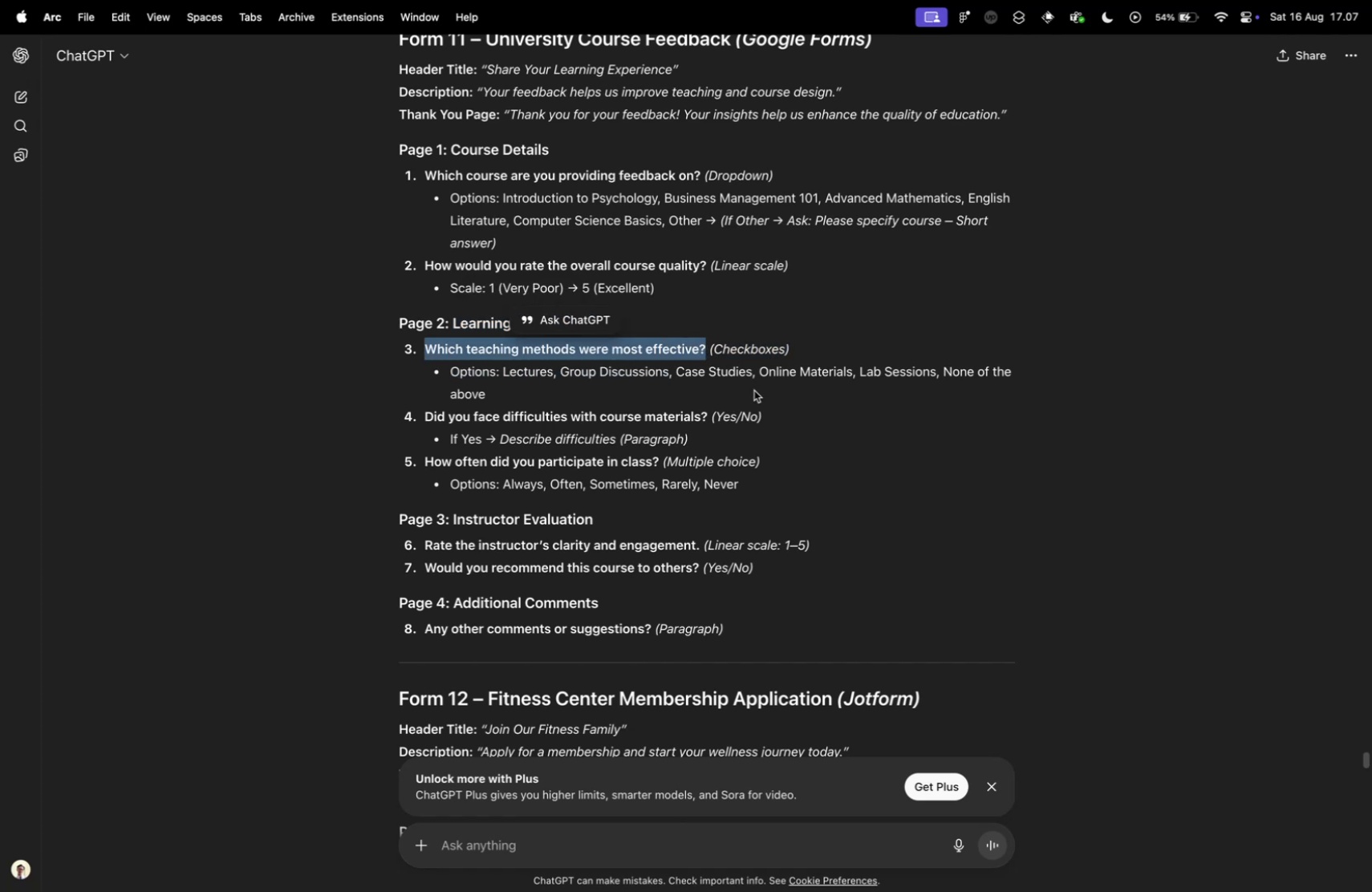 
key(Control+ControlLeft)
 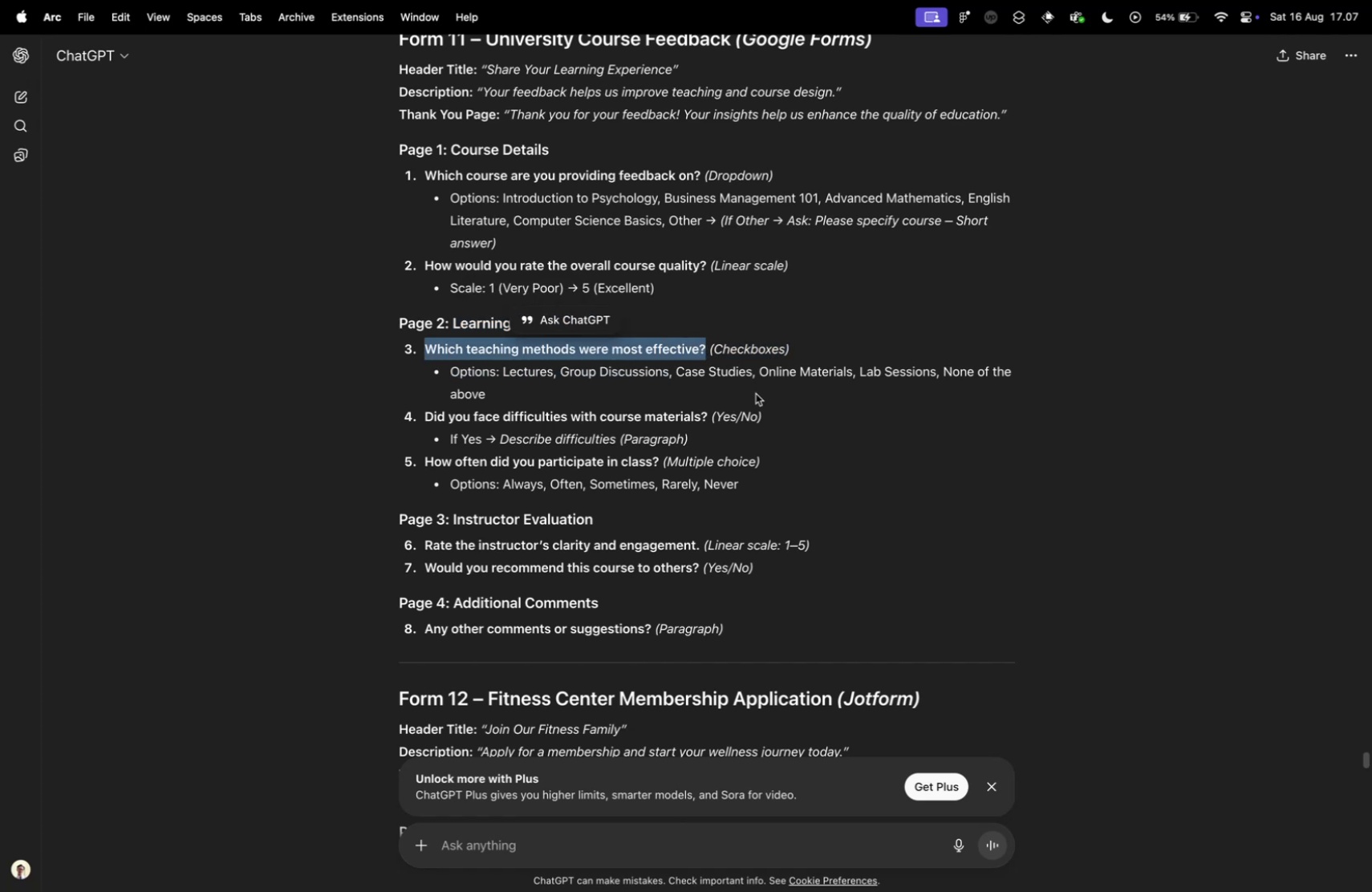 
key(Control+Tab)
 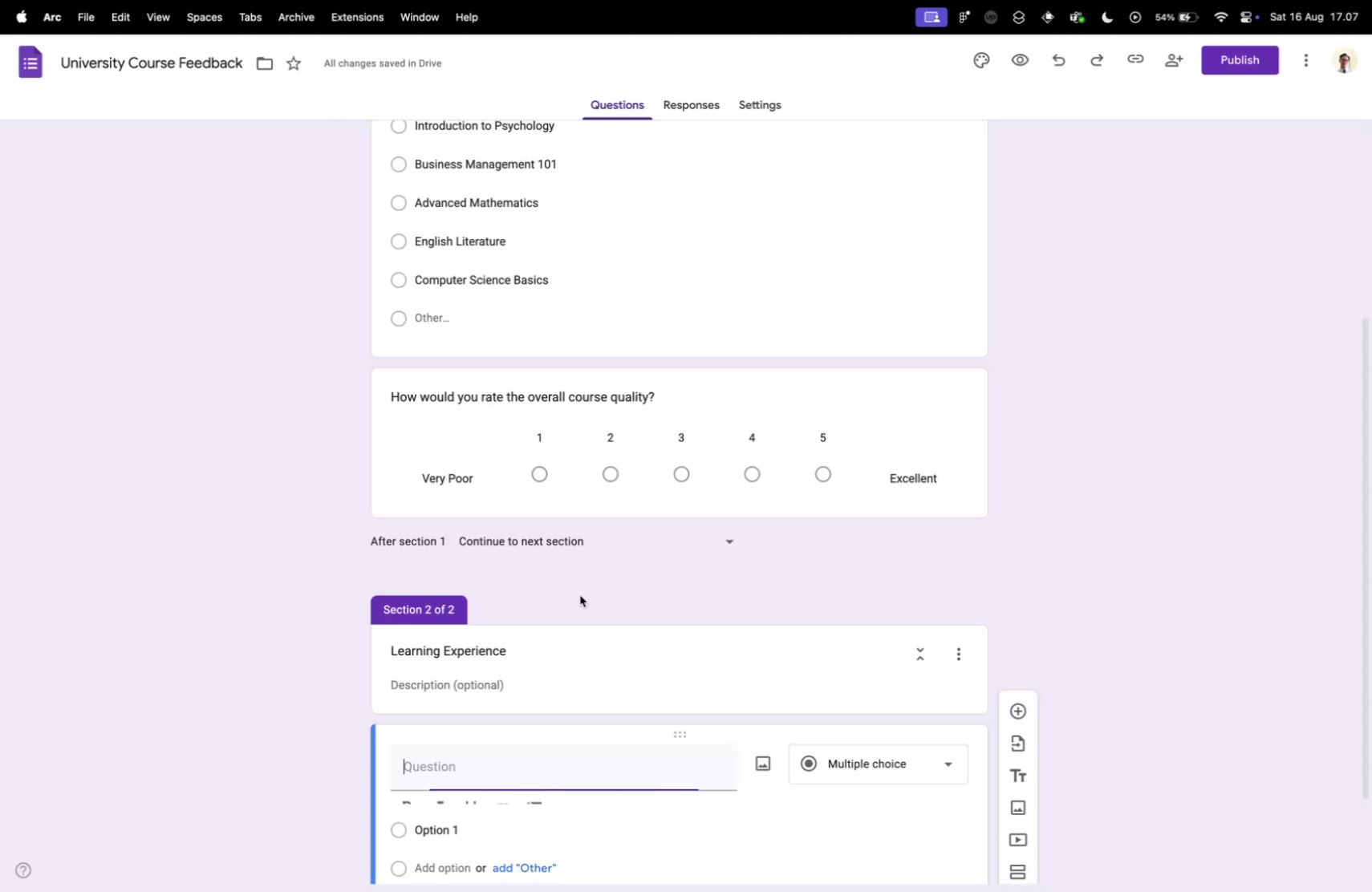 
scroll: coordinate [566, 598], scroll_direction: down, amount: 10.0
 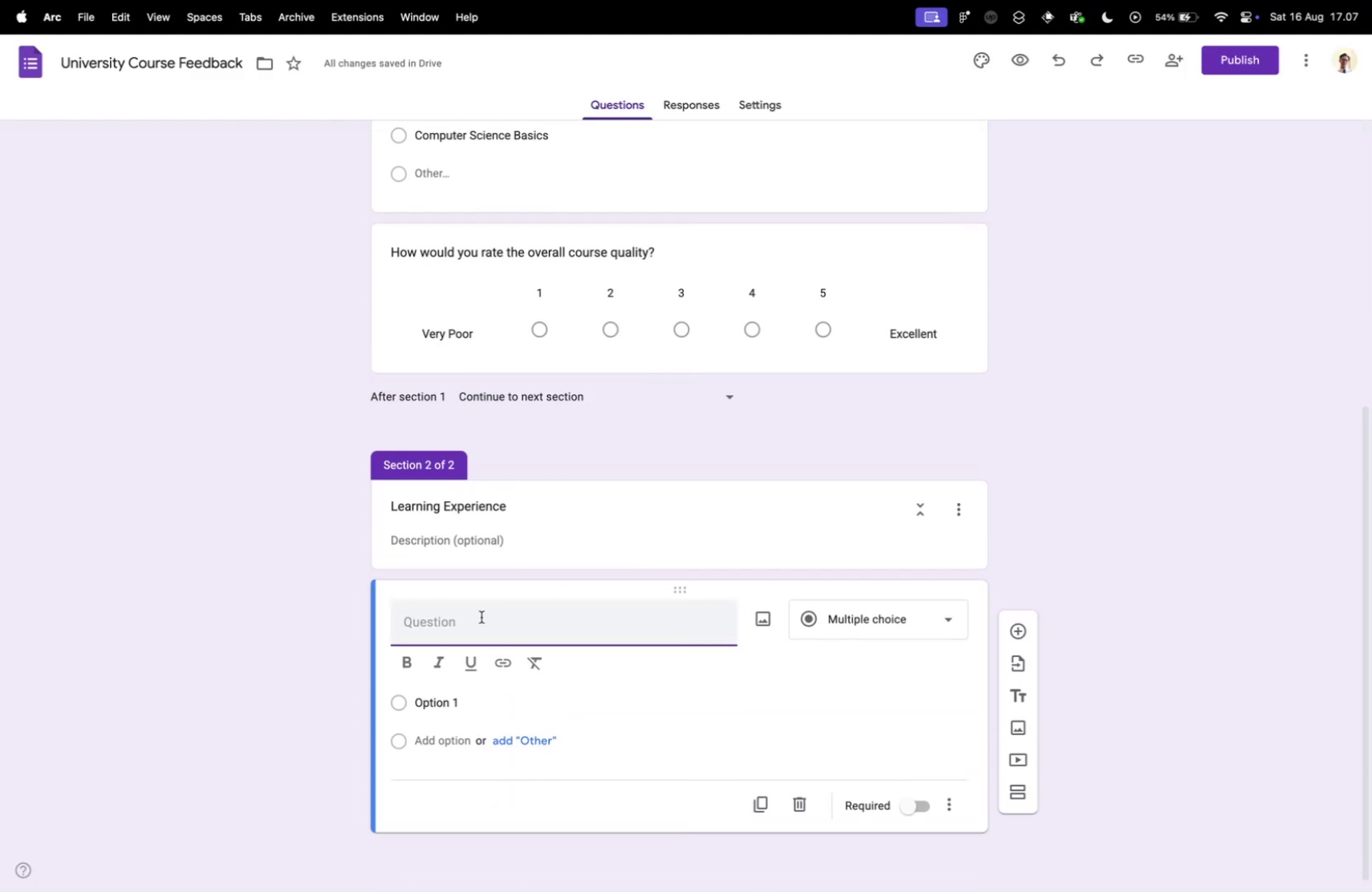 
key(Meta+V)
 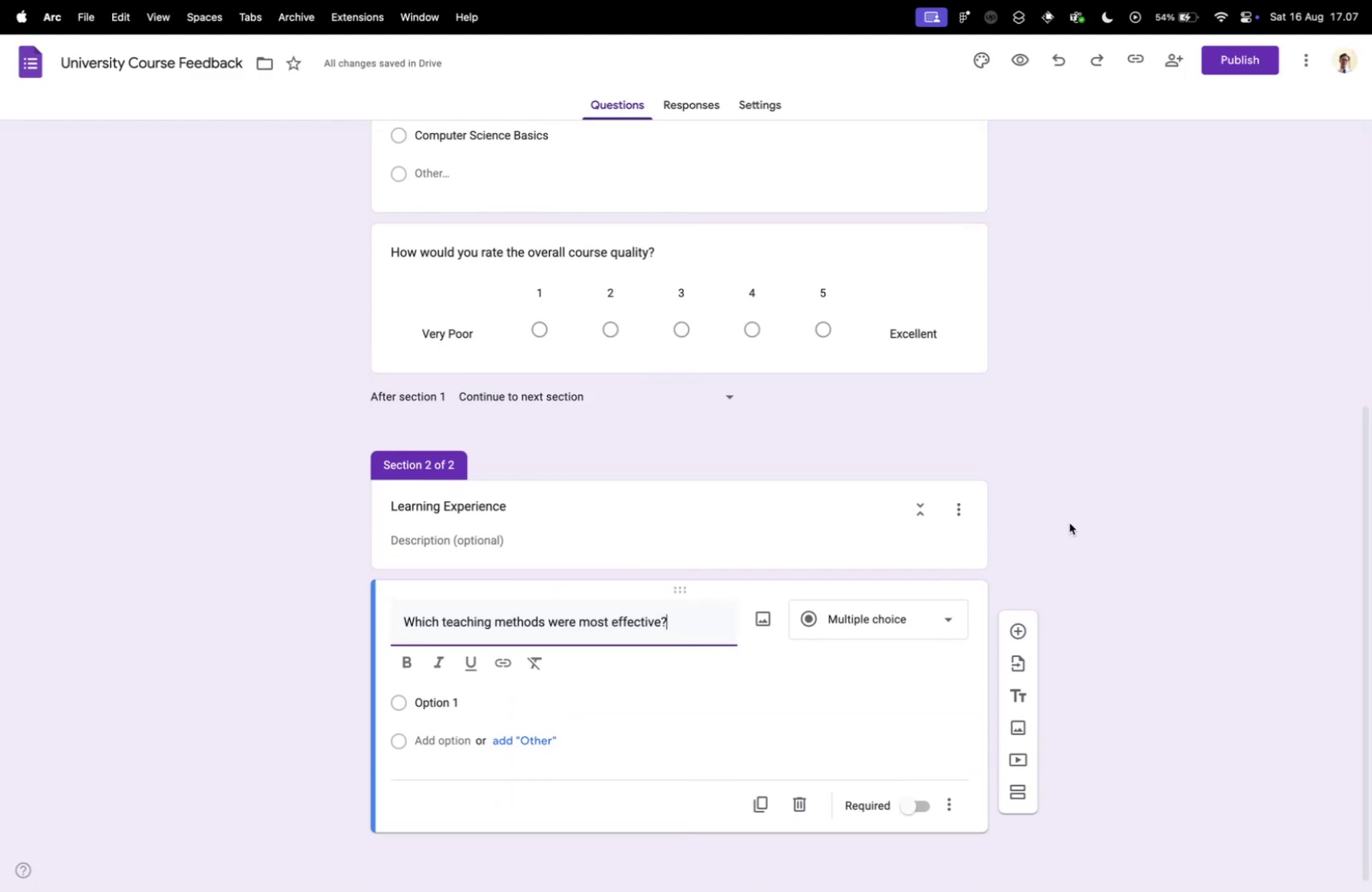 
left_click([1070, 522])
 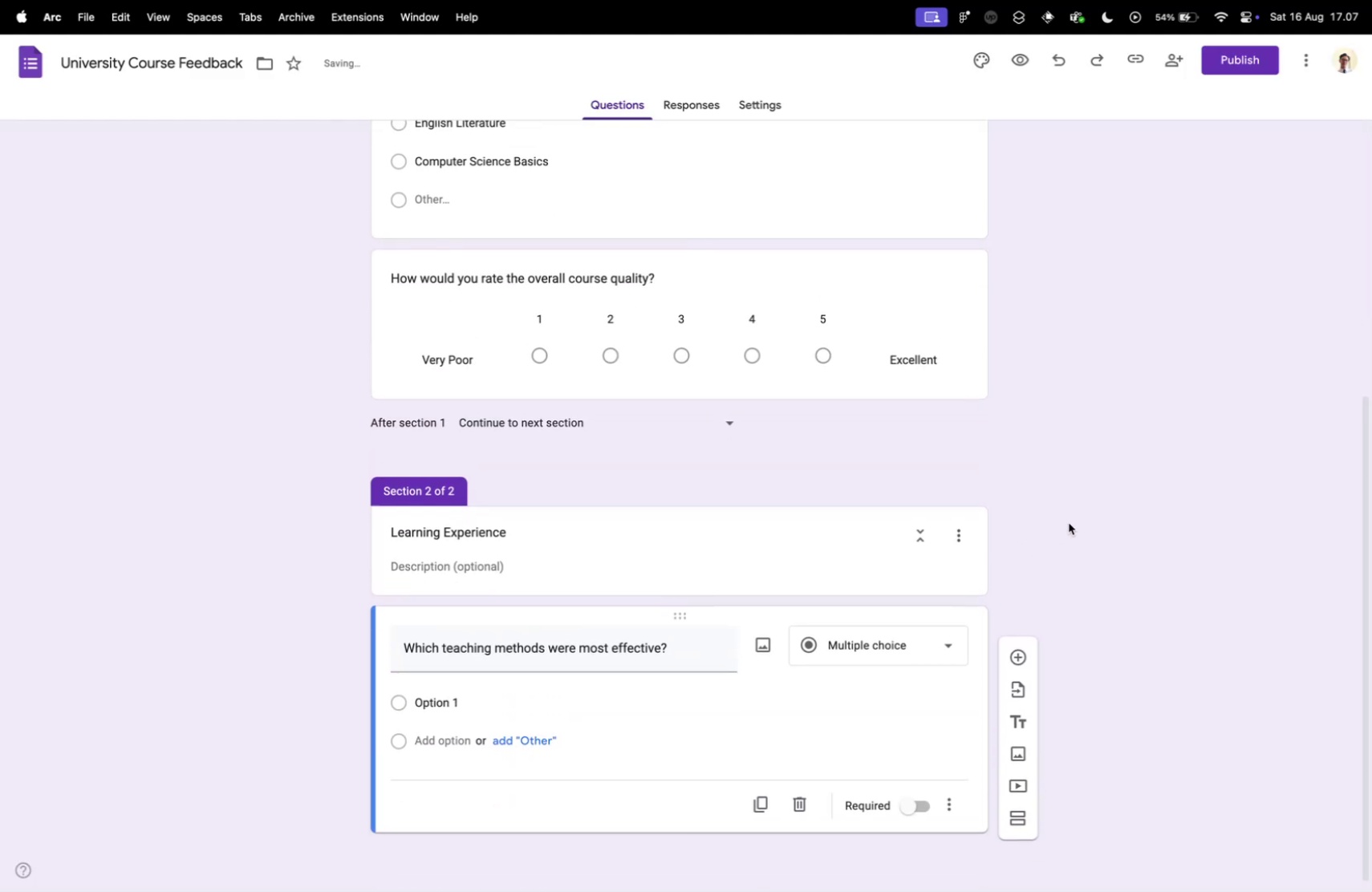 
key(Control+ControlLeft)
 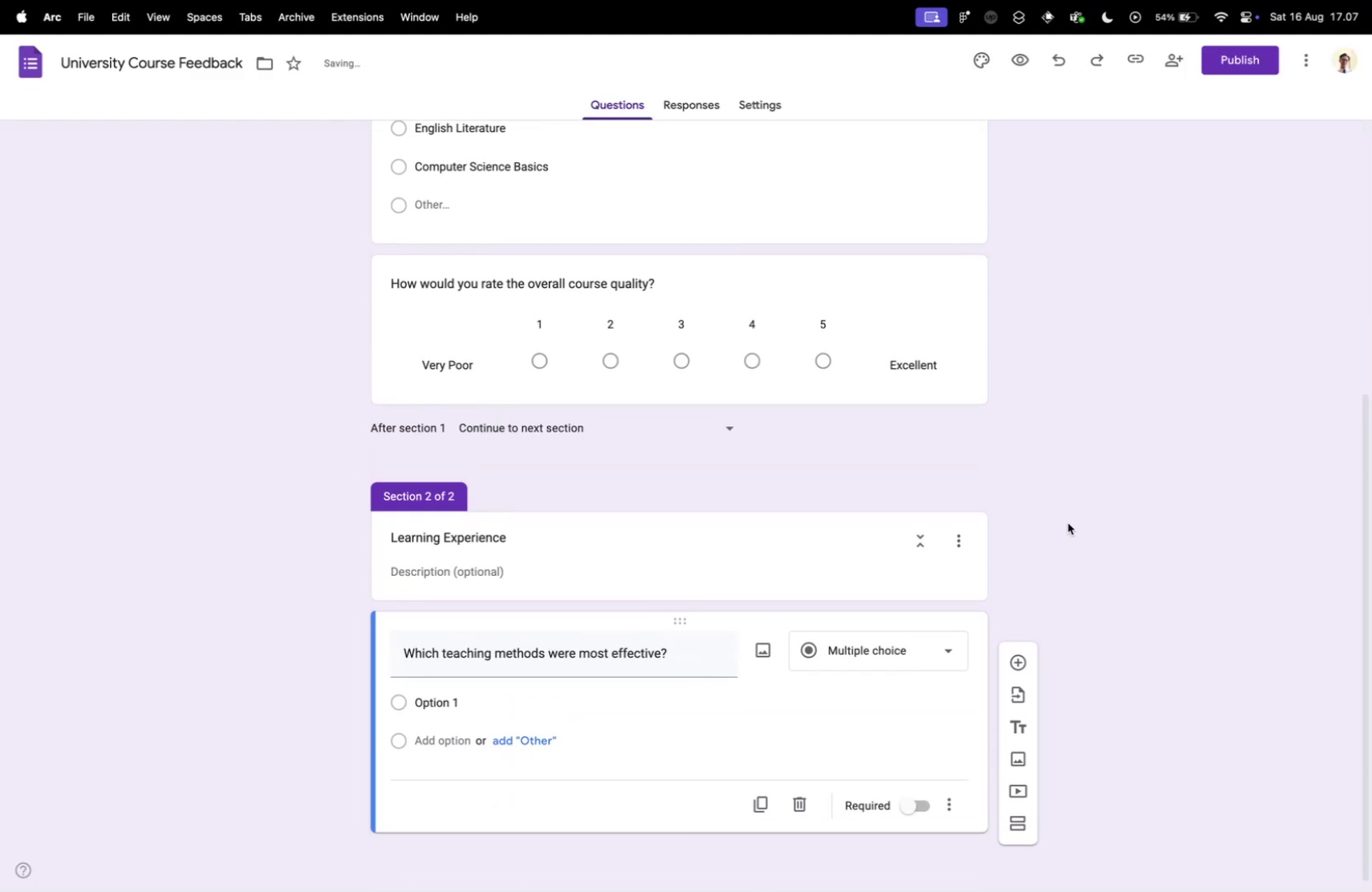 
key(Control+Tab)
 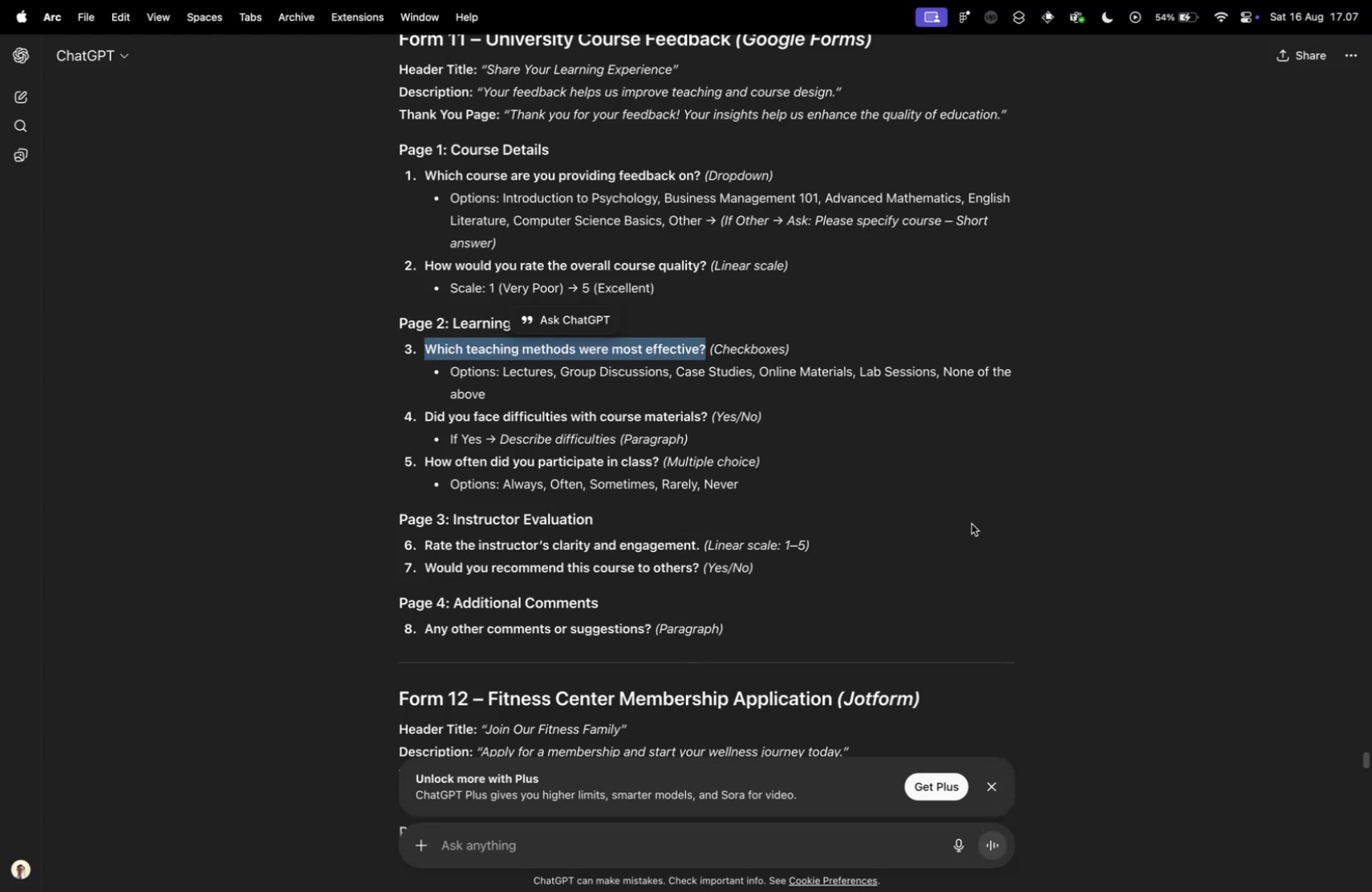 
hold_key(key=ControlLeft, duration=0.7)
 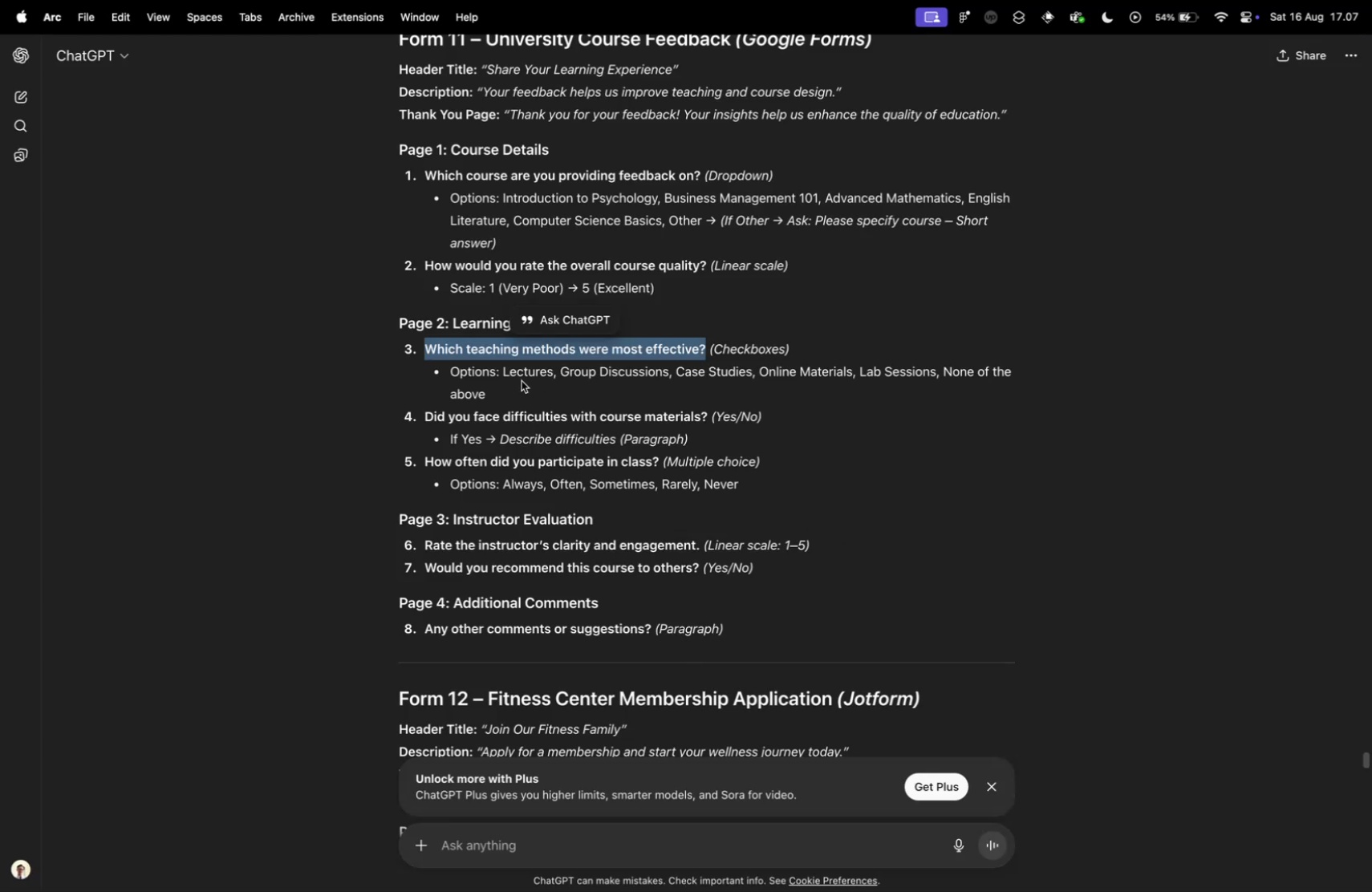 
key(Control+ControlLeft)
 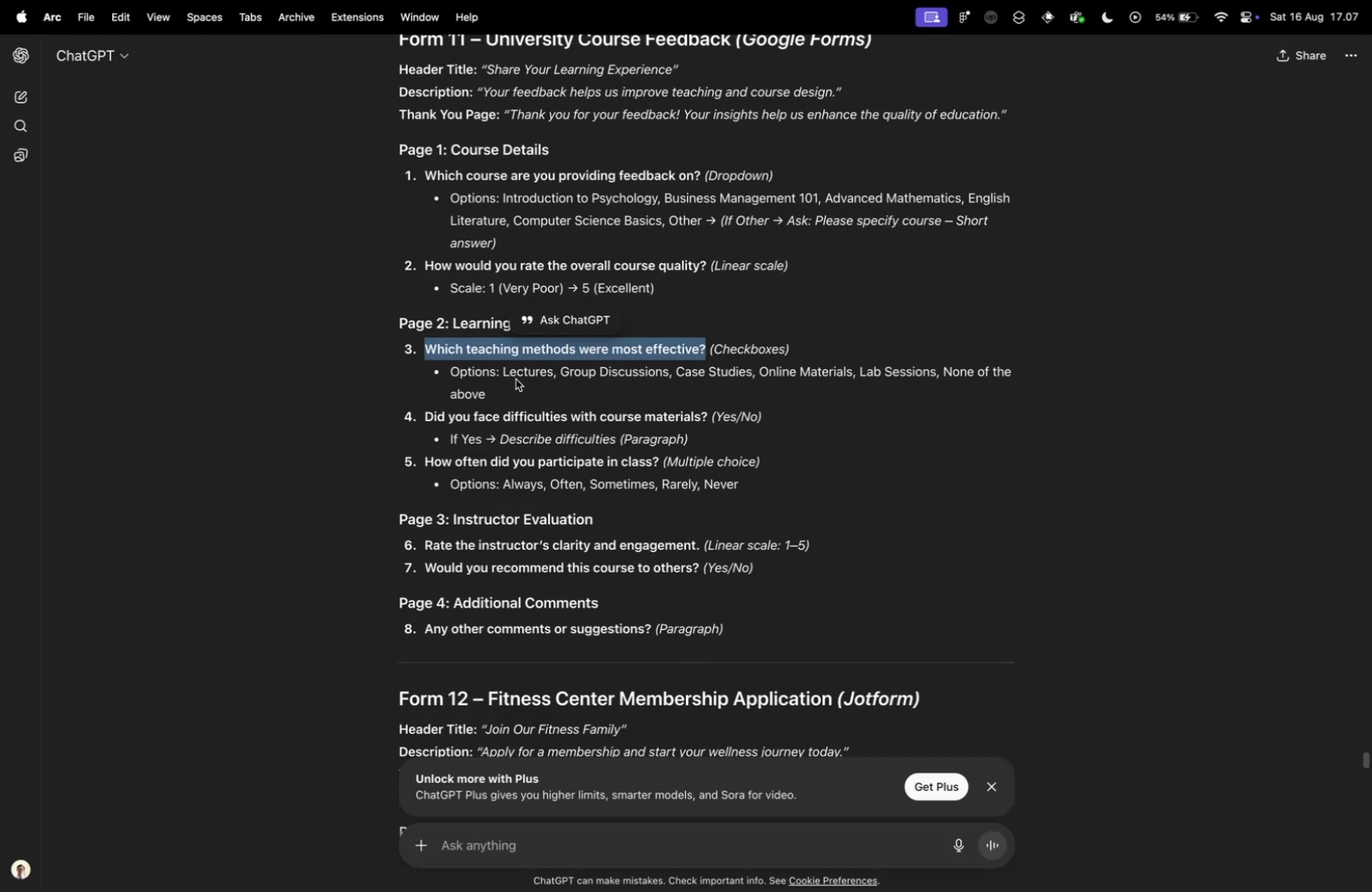 
key(Control+Tab)
 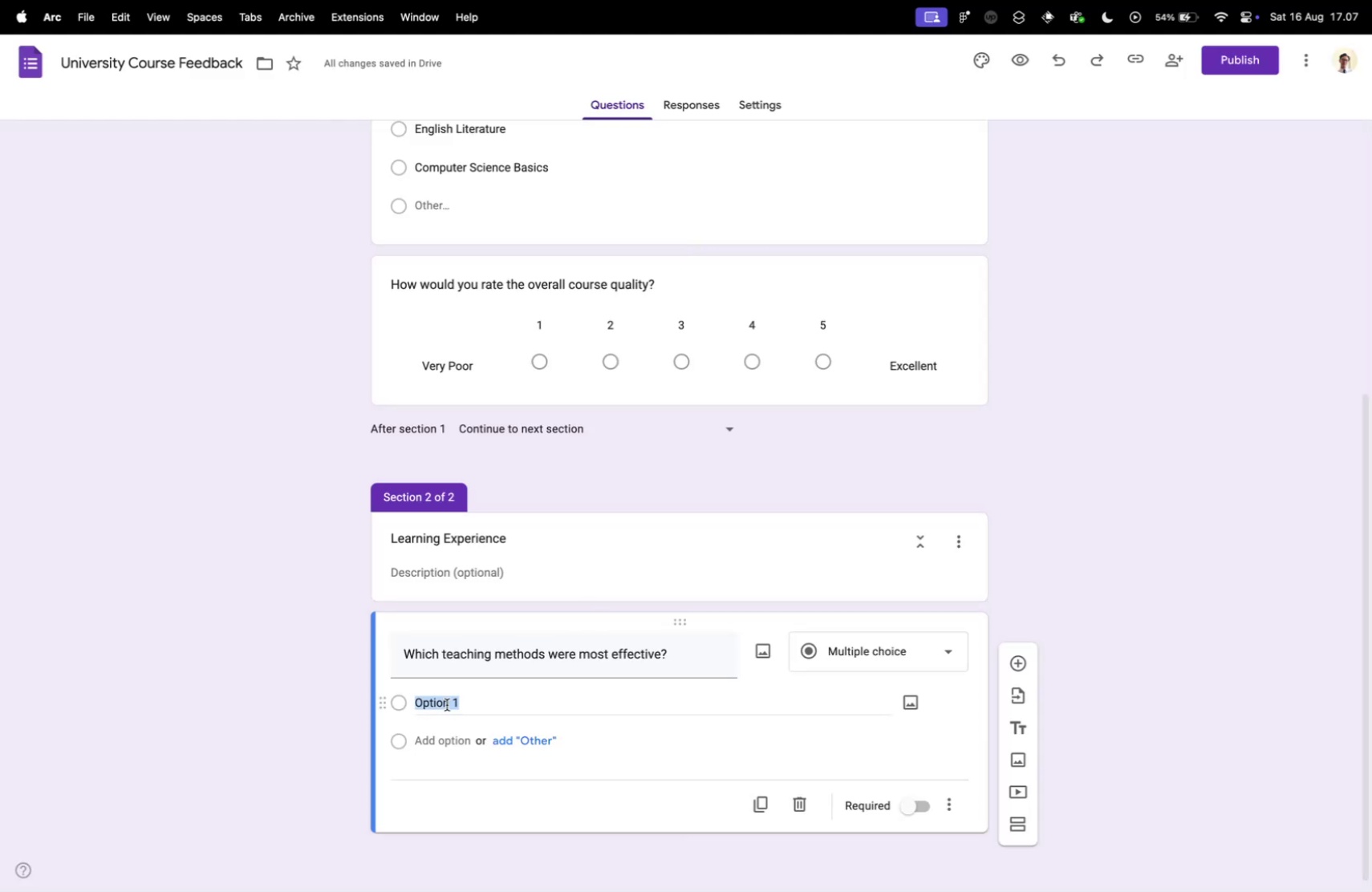 
type(Lecturesa)
 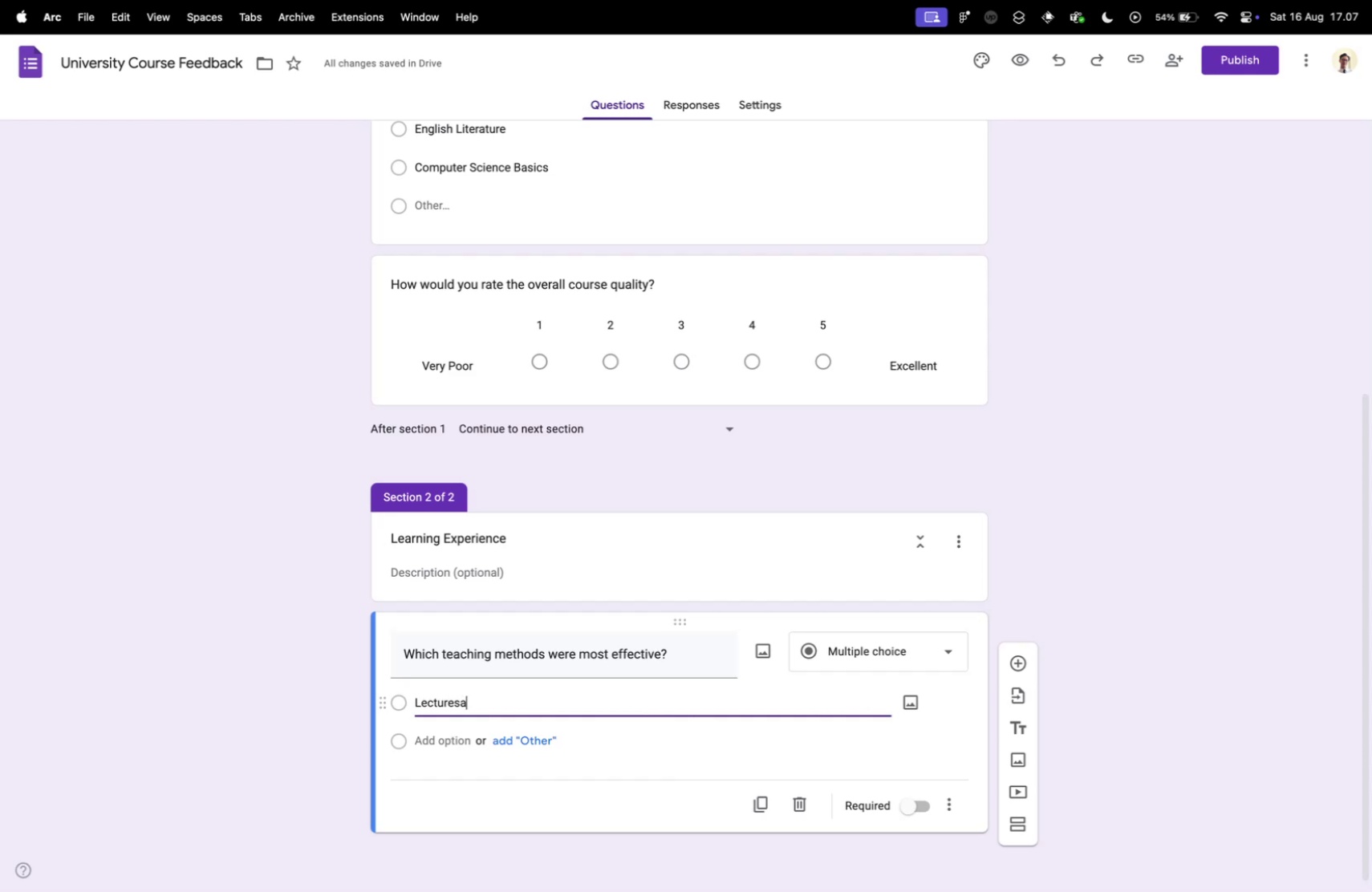 
key(Enter)
 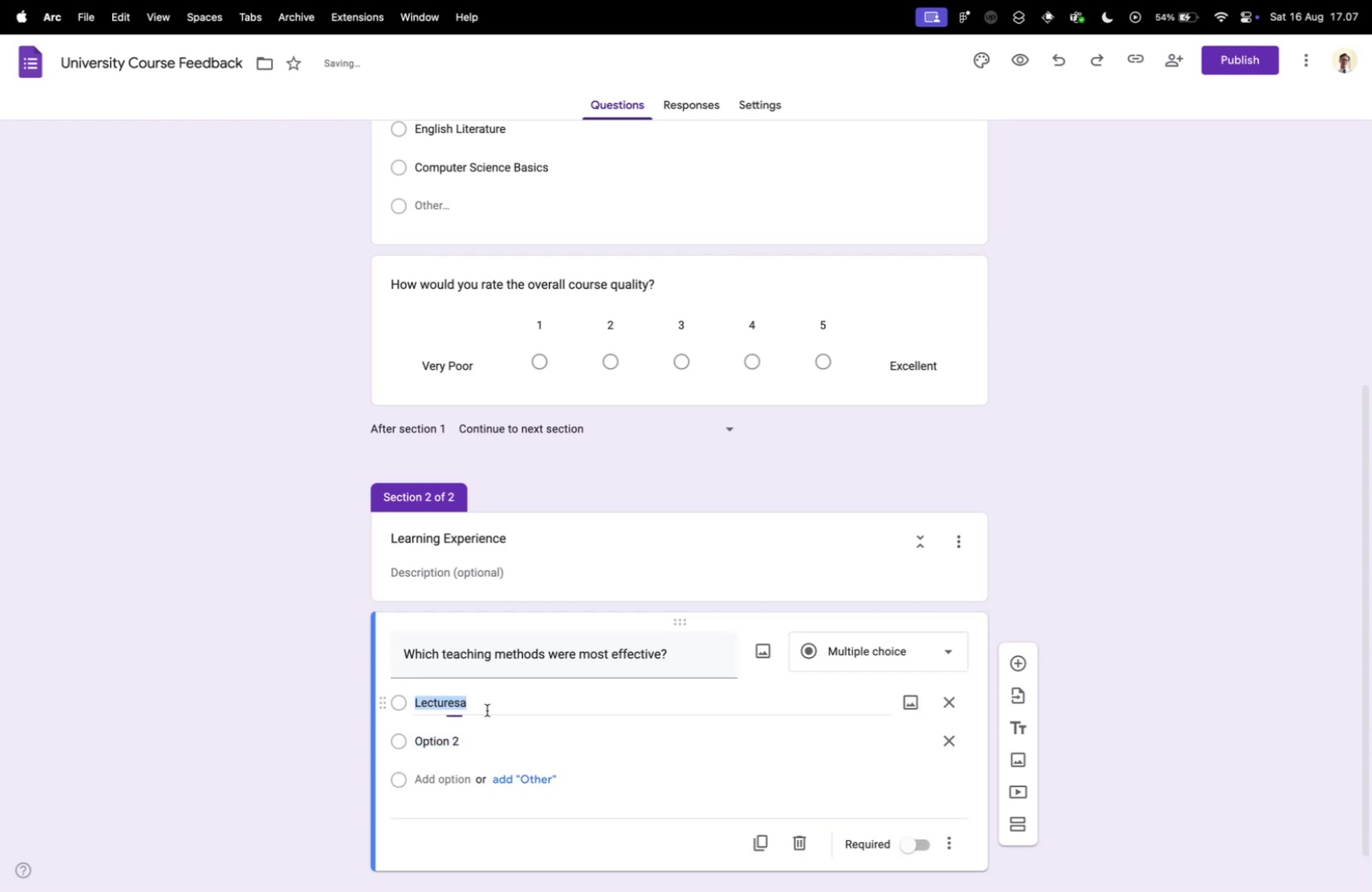 
double_click([472, 694])
 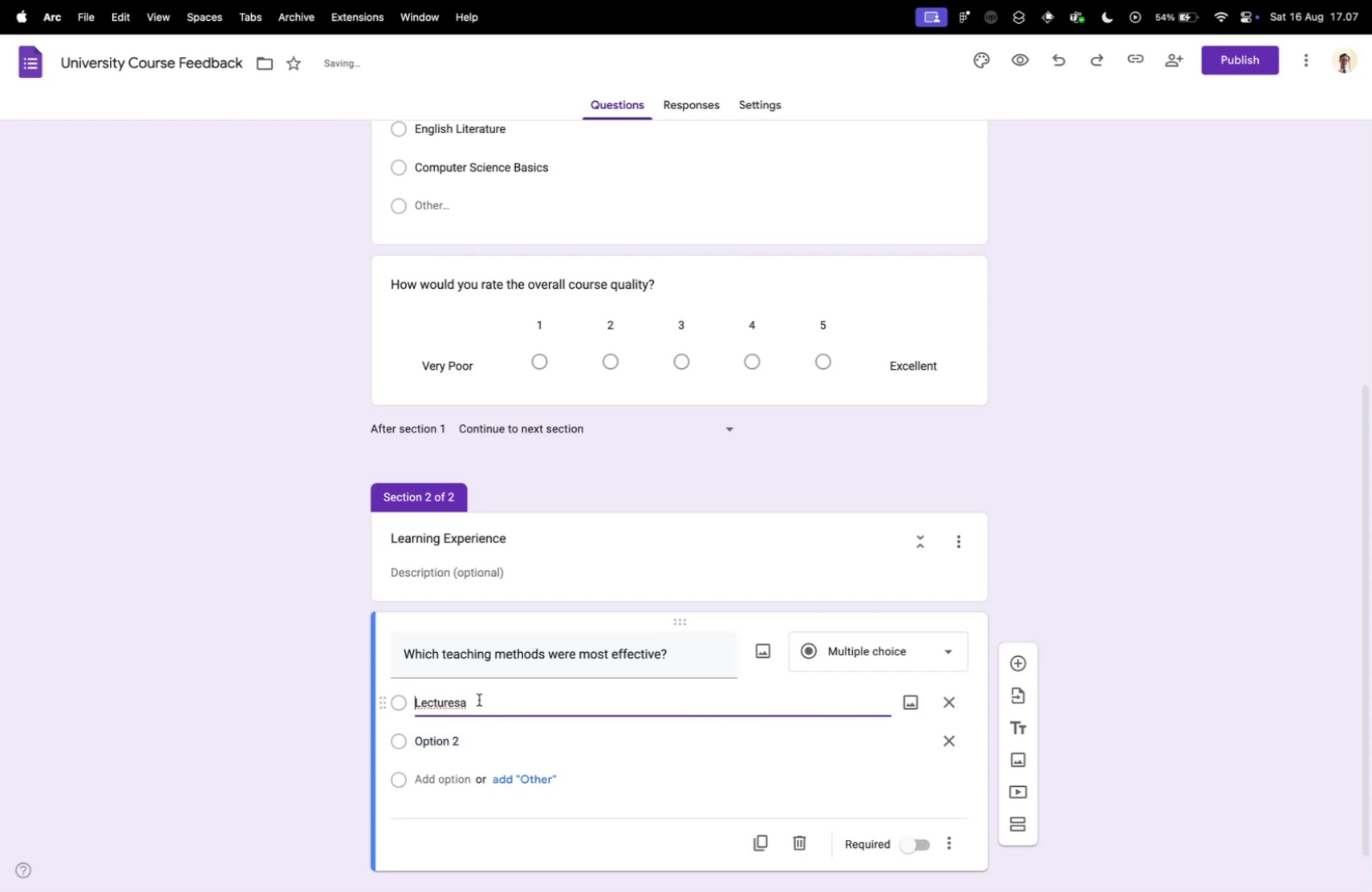 
triple_click([479, 699])
 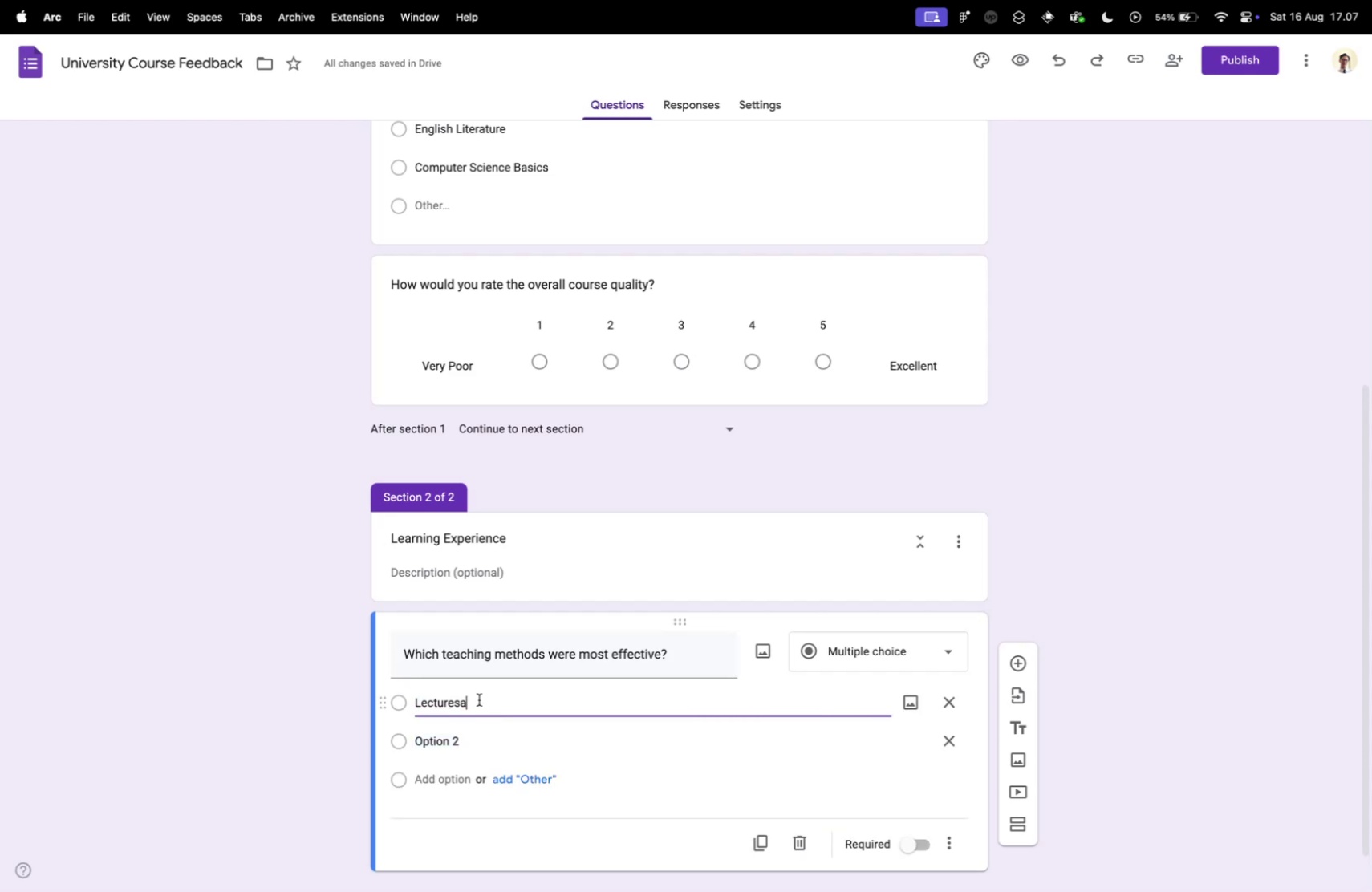 
key(Backspace)
 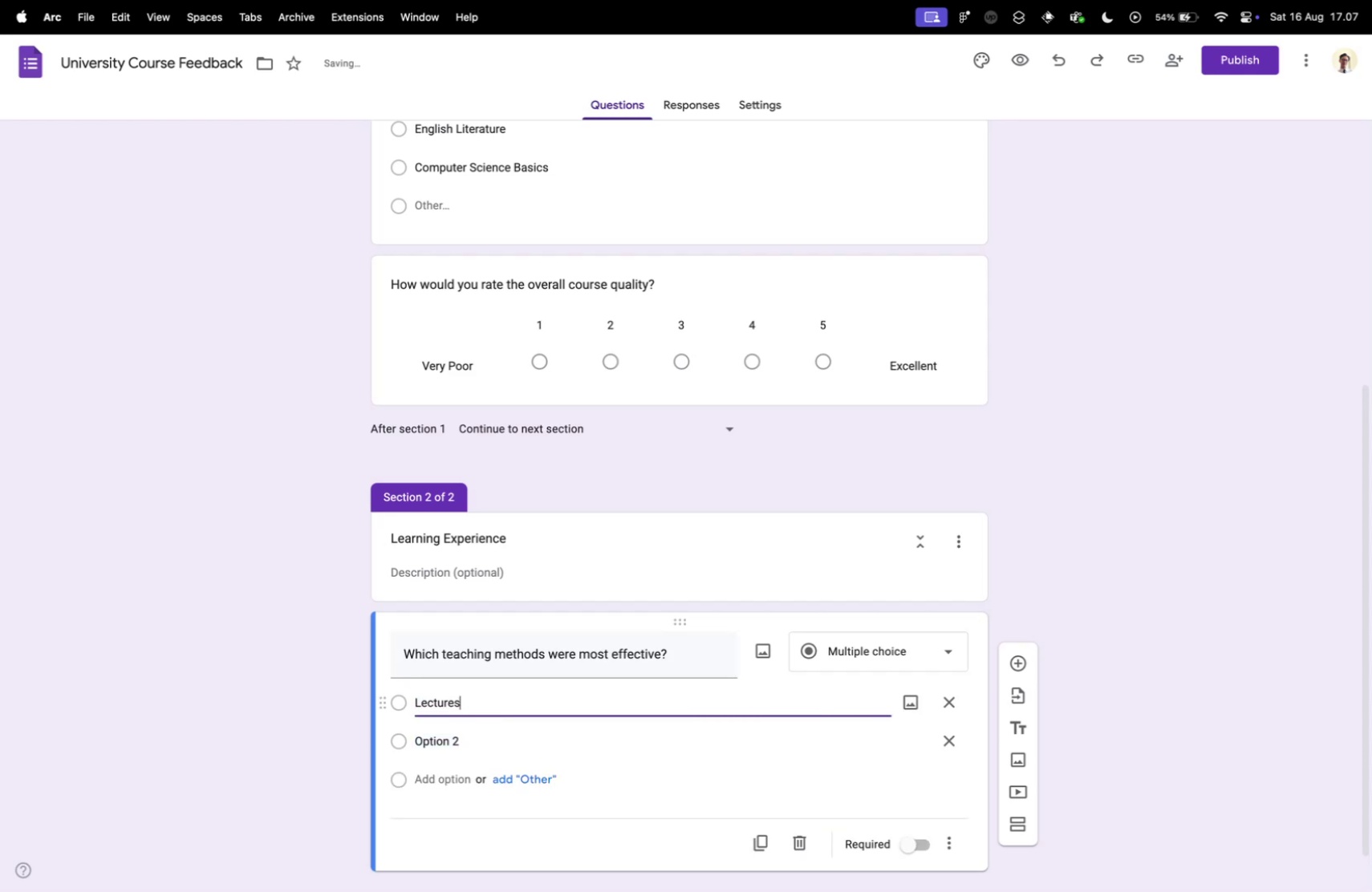 
key(Tab)
 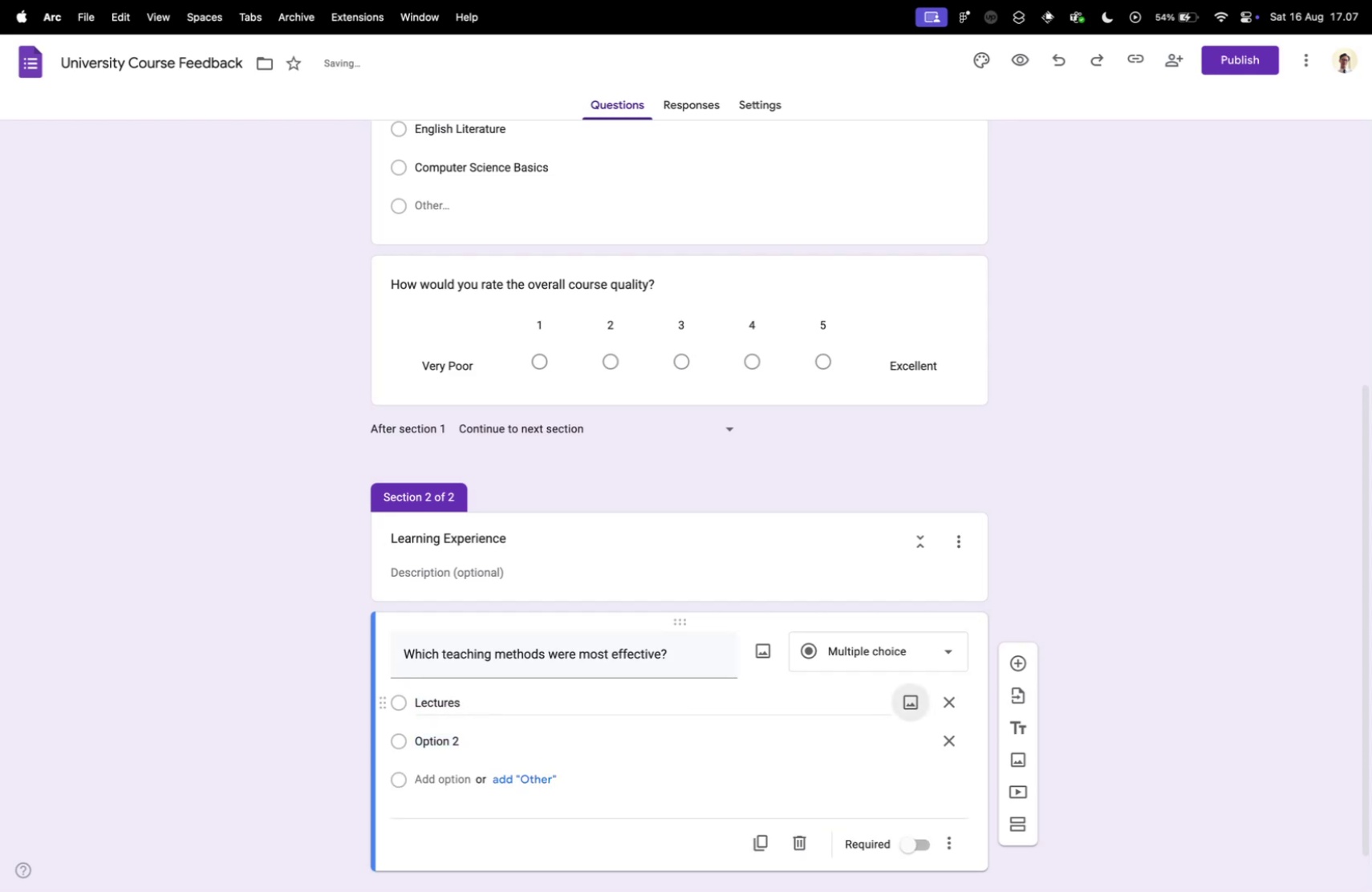 
key(Tab)
 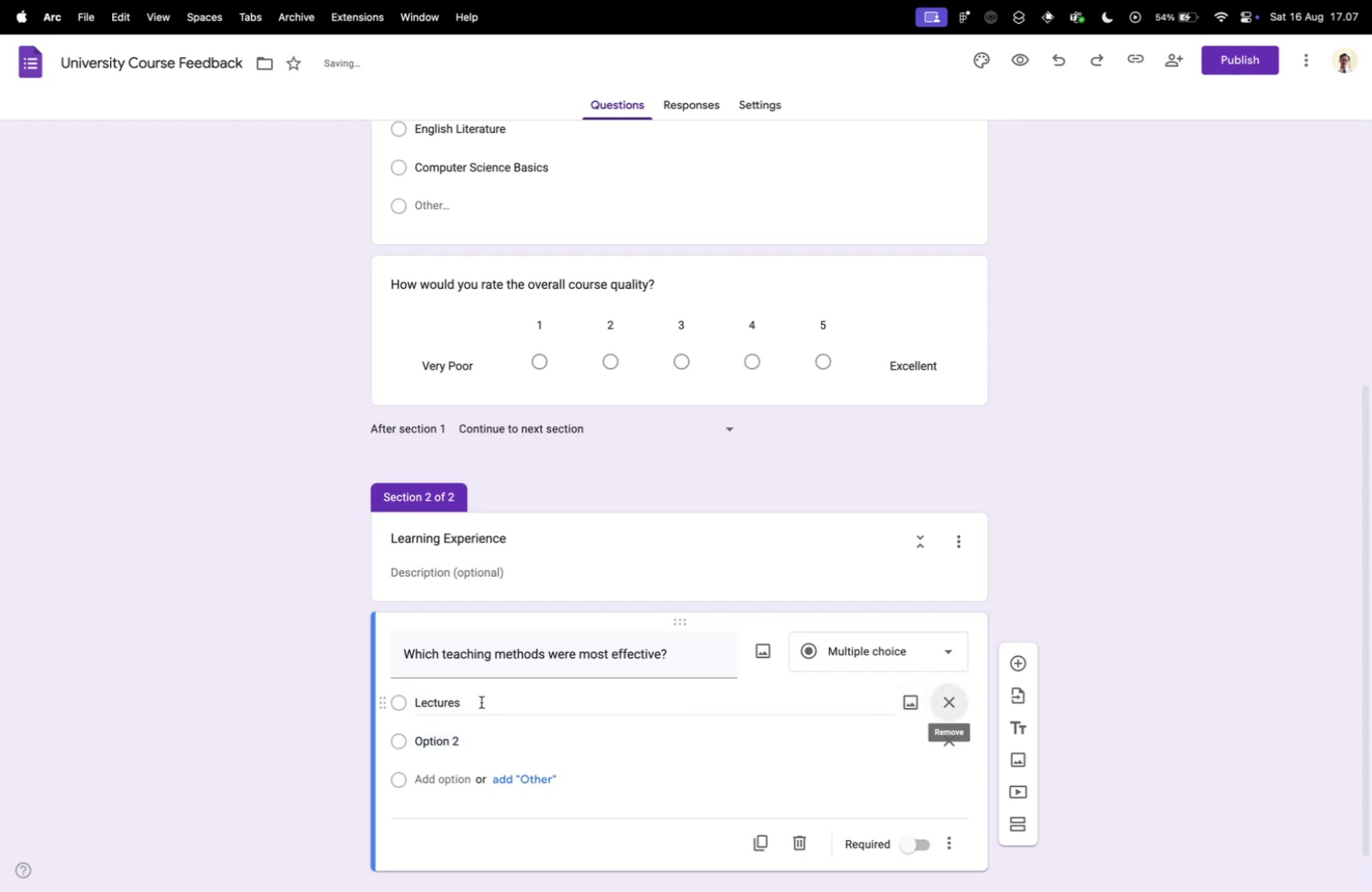 
key(Tab)
 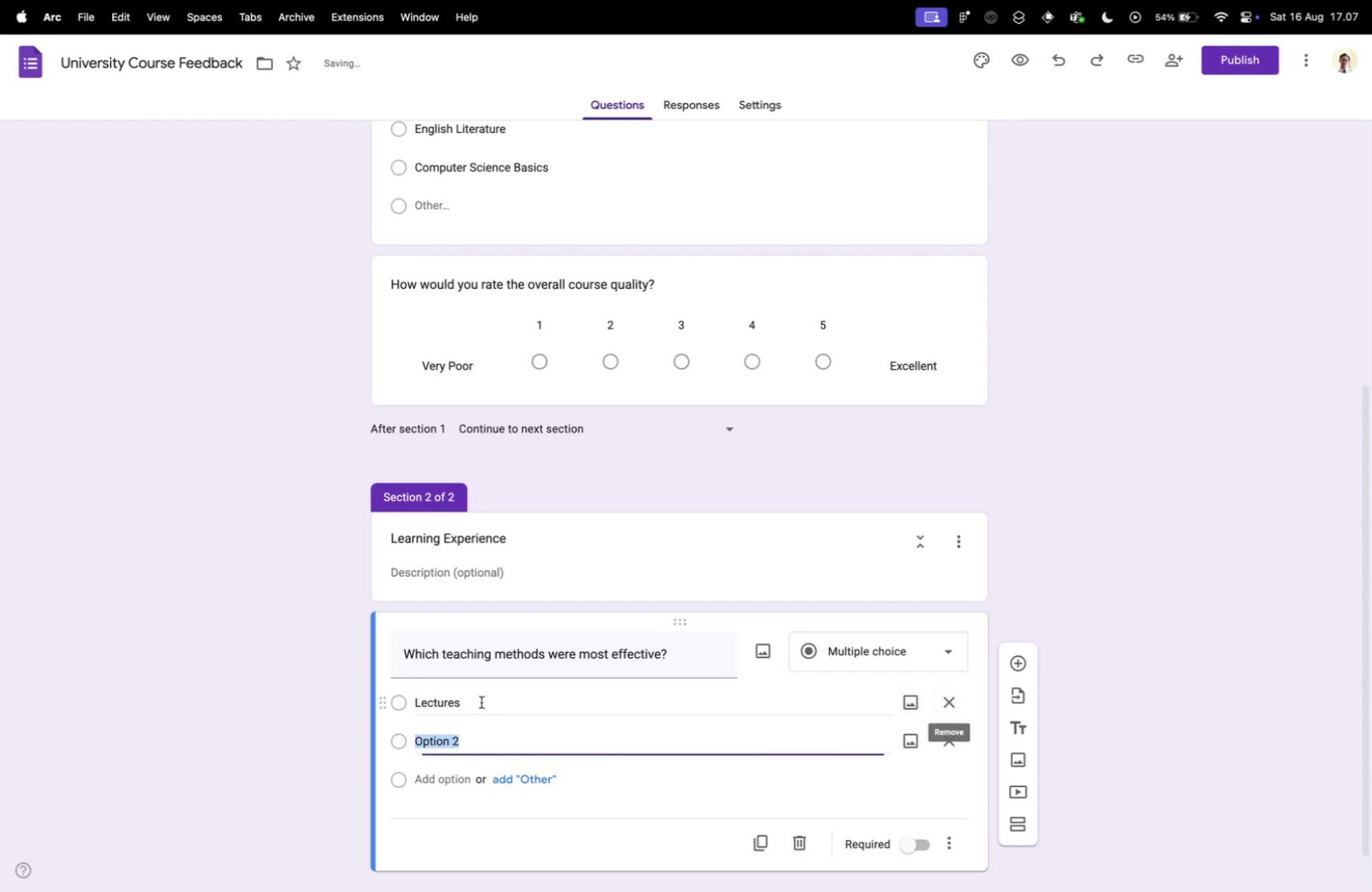 
key(Control+ControlLeft)
 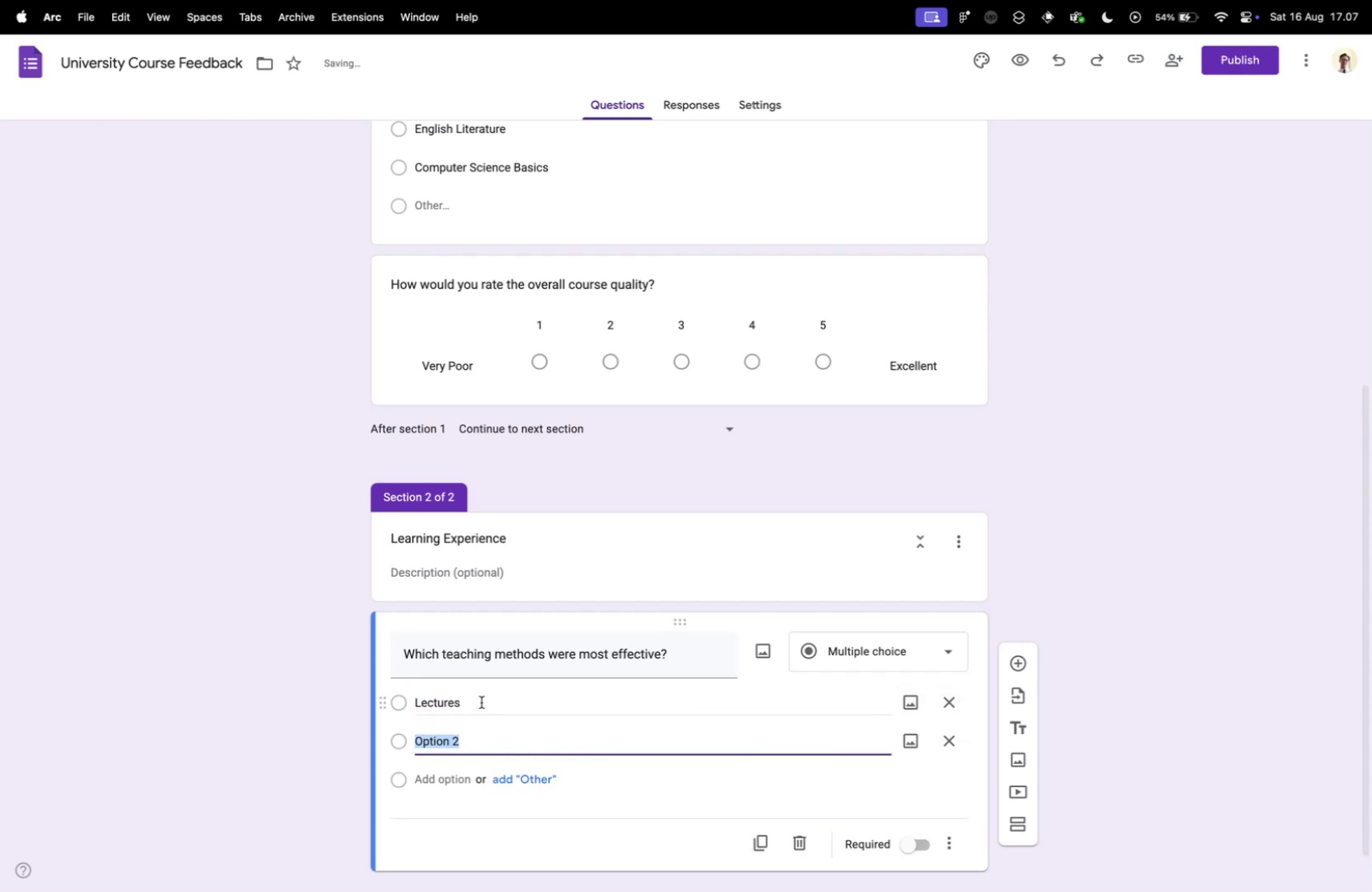 
key(Control+Tab)
 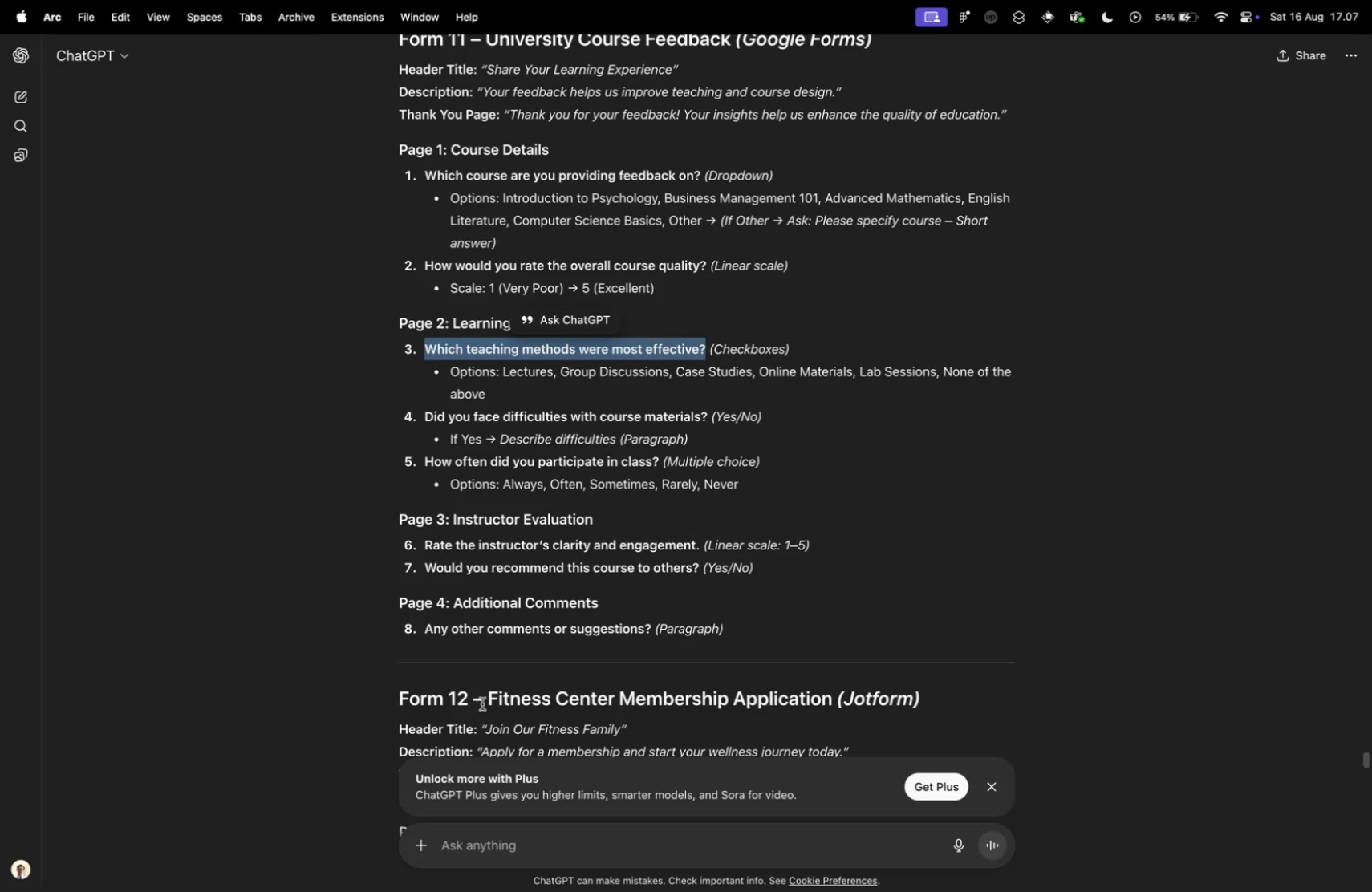 
key(Control+ControlLeft)
 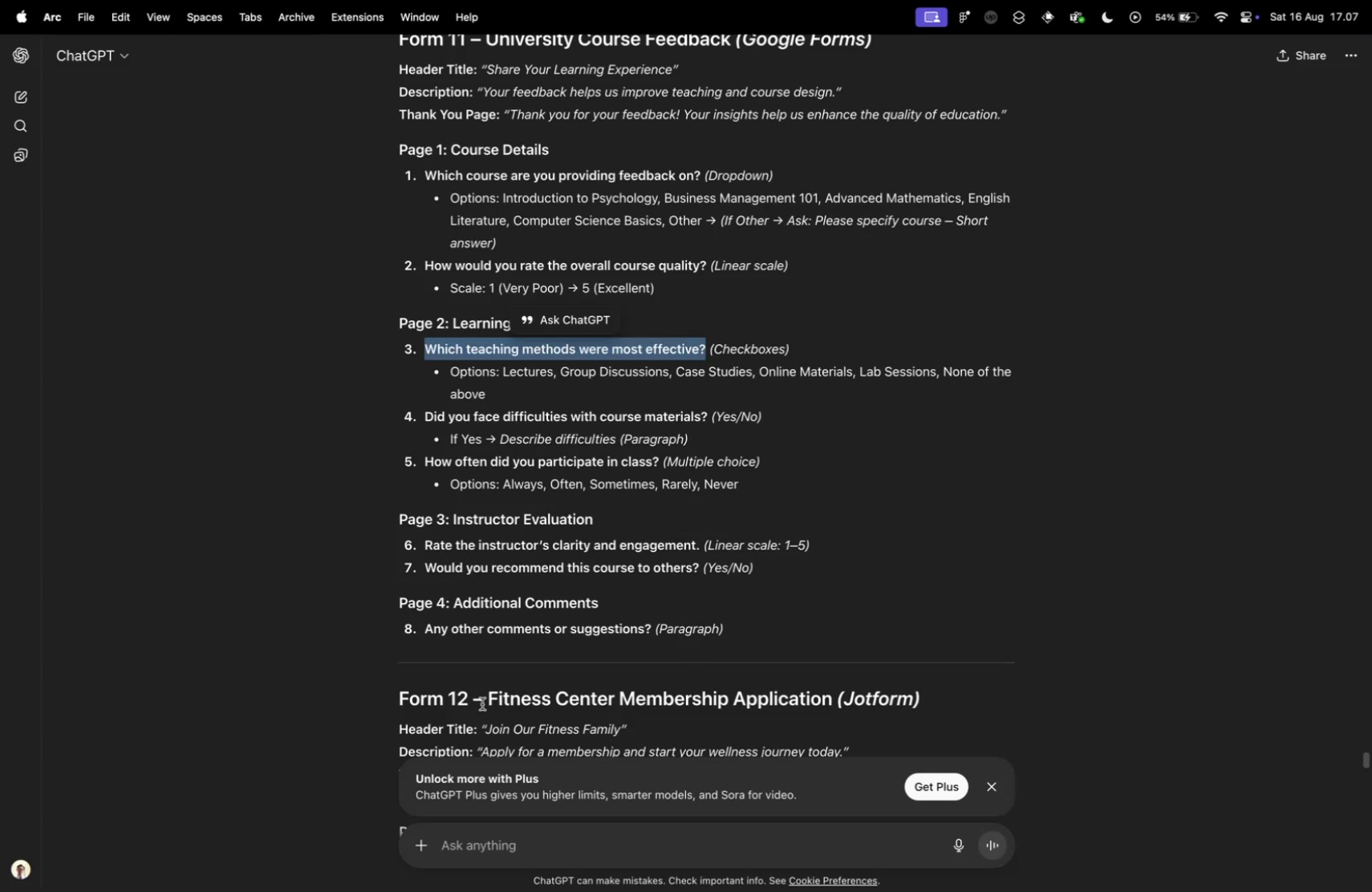 
key(Control+Tab)
 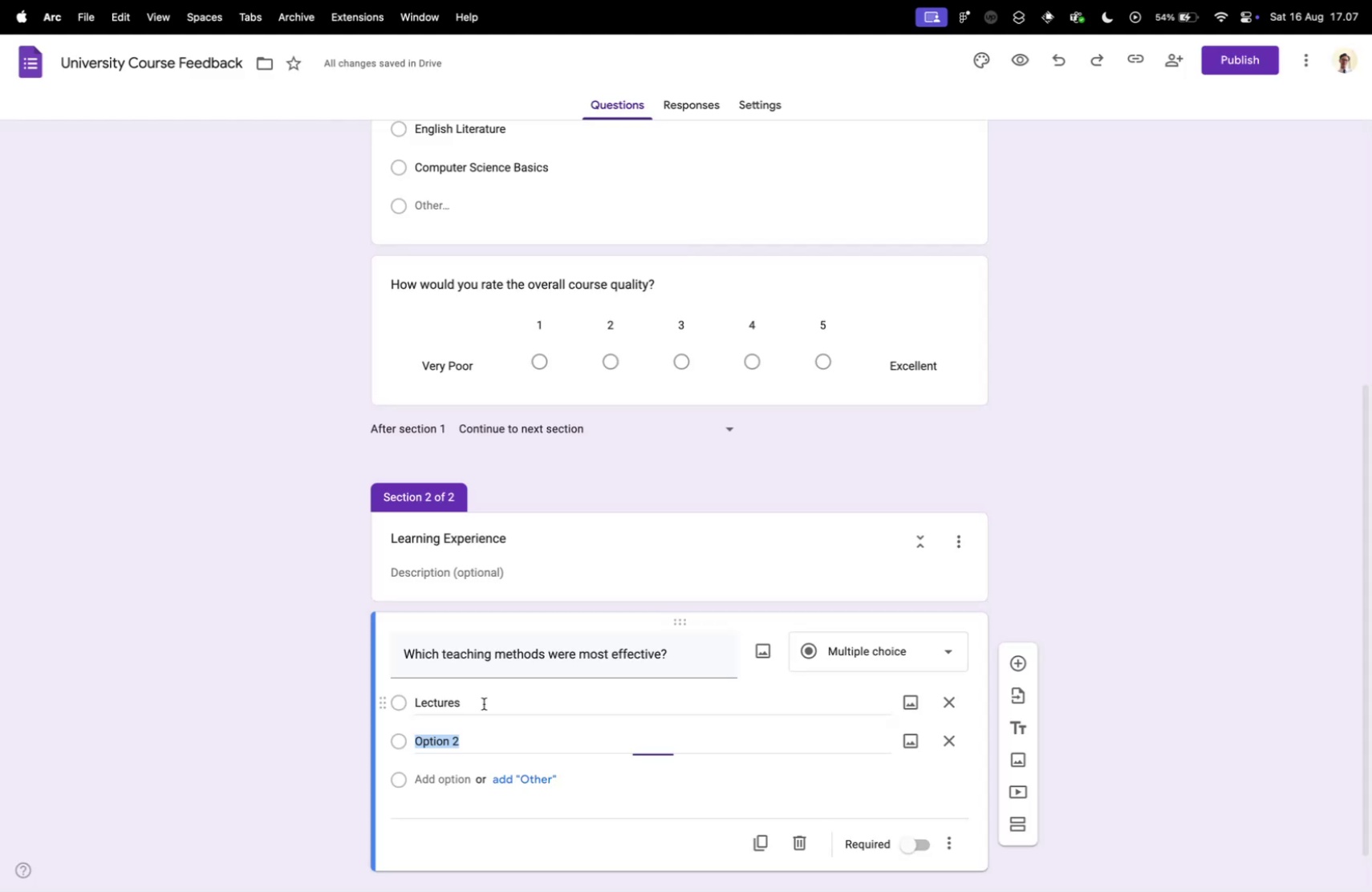 
type(Group Disco)
key(Backspace)
type(ussions)
 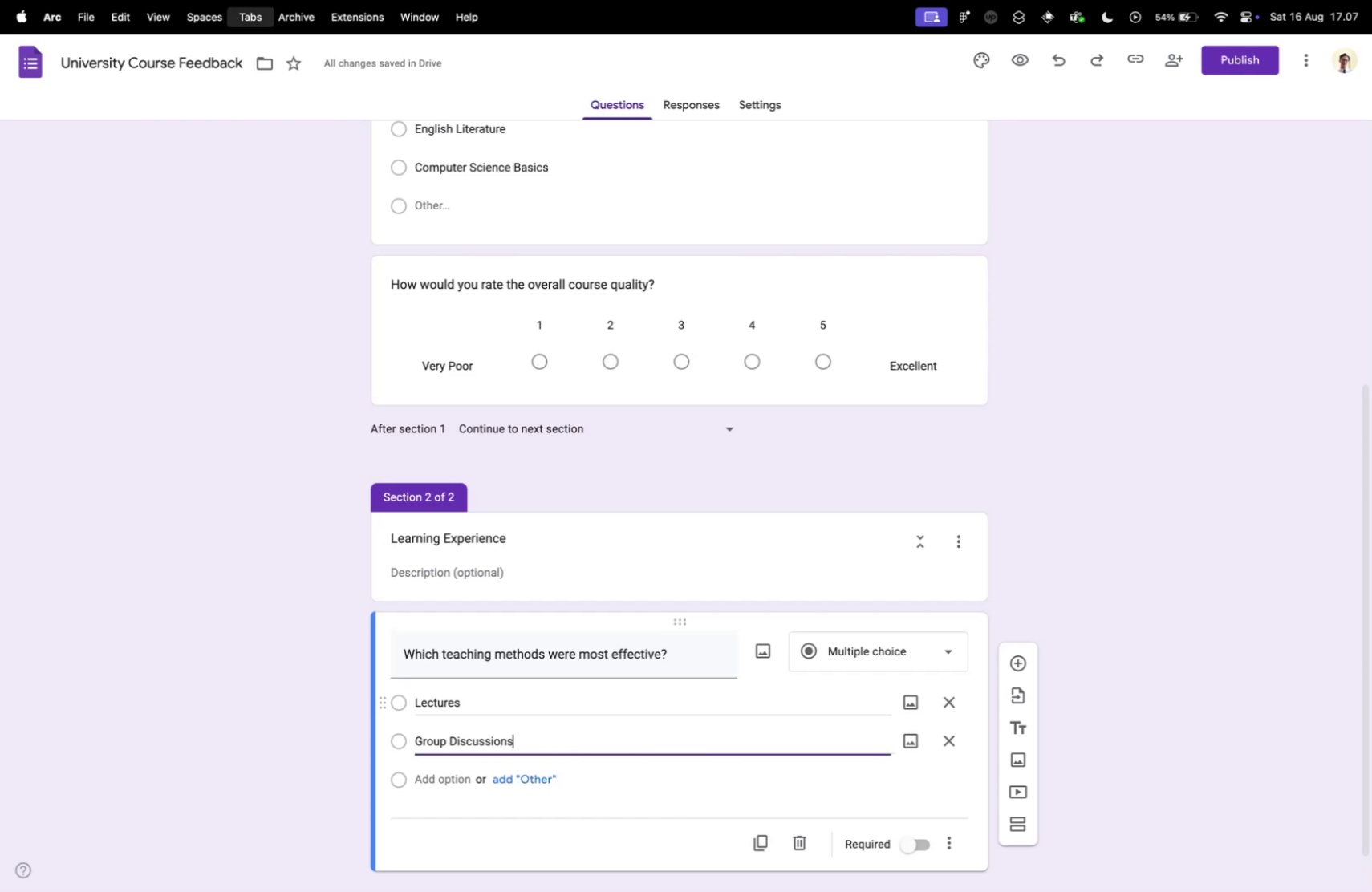 
 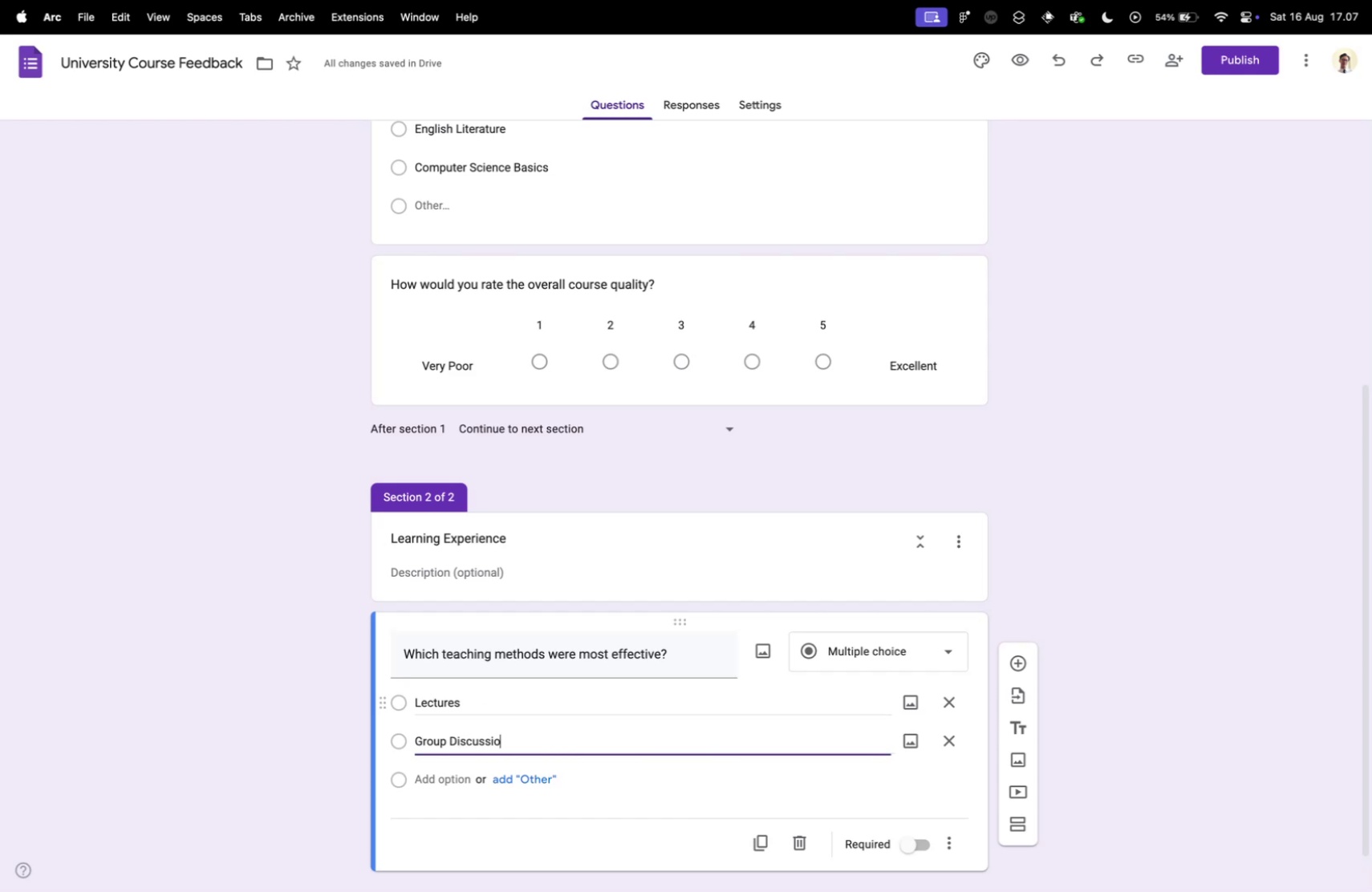 
key(Control+ControlLeft)
 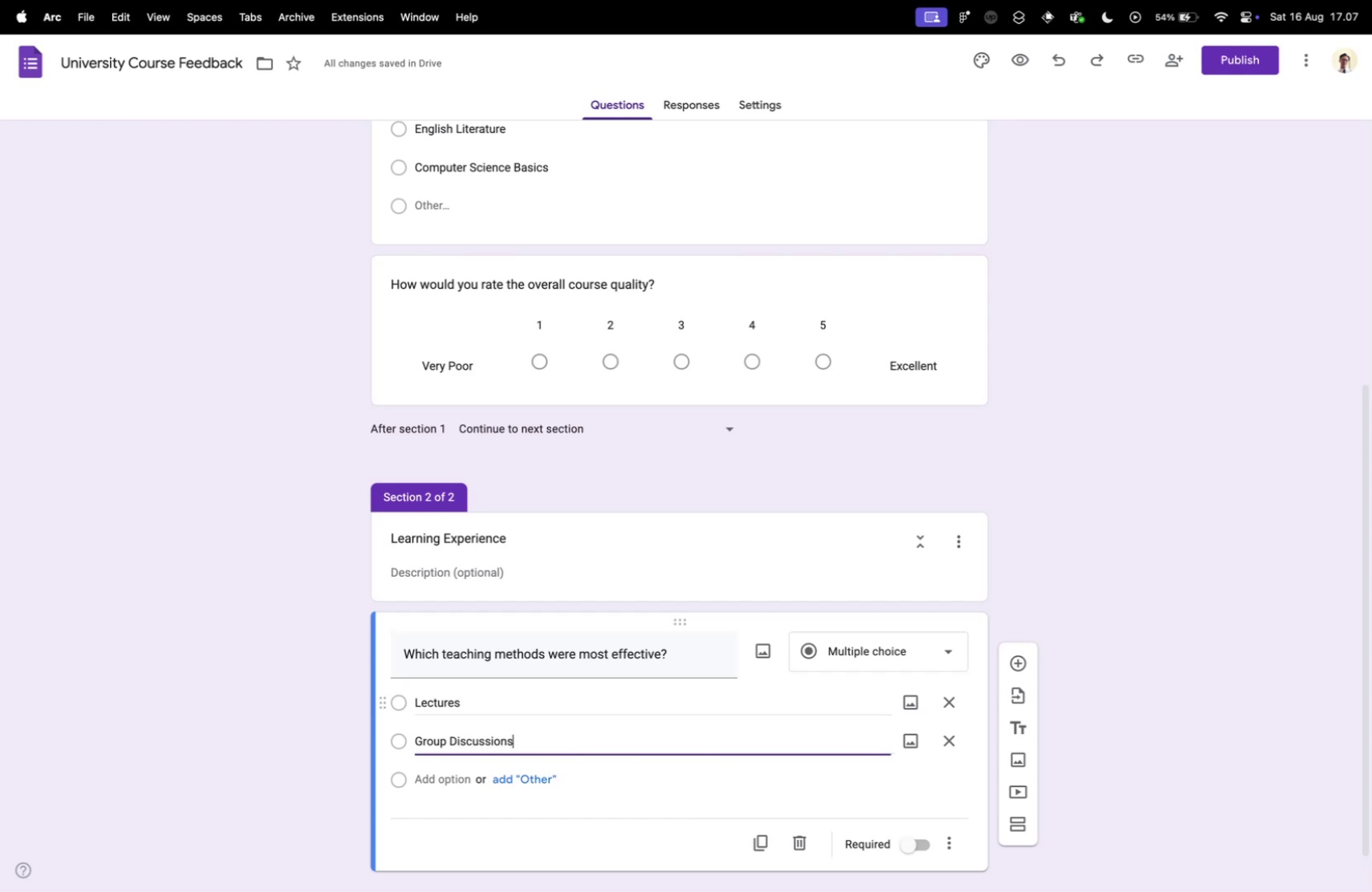 
key(Control+Tab)
 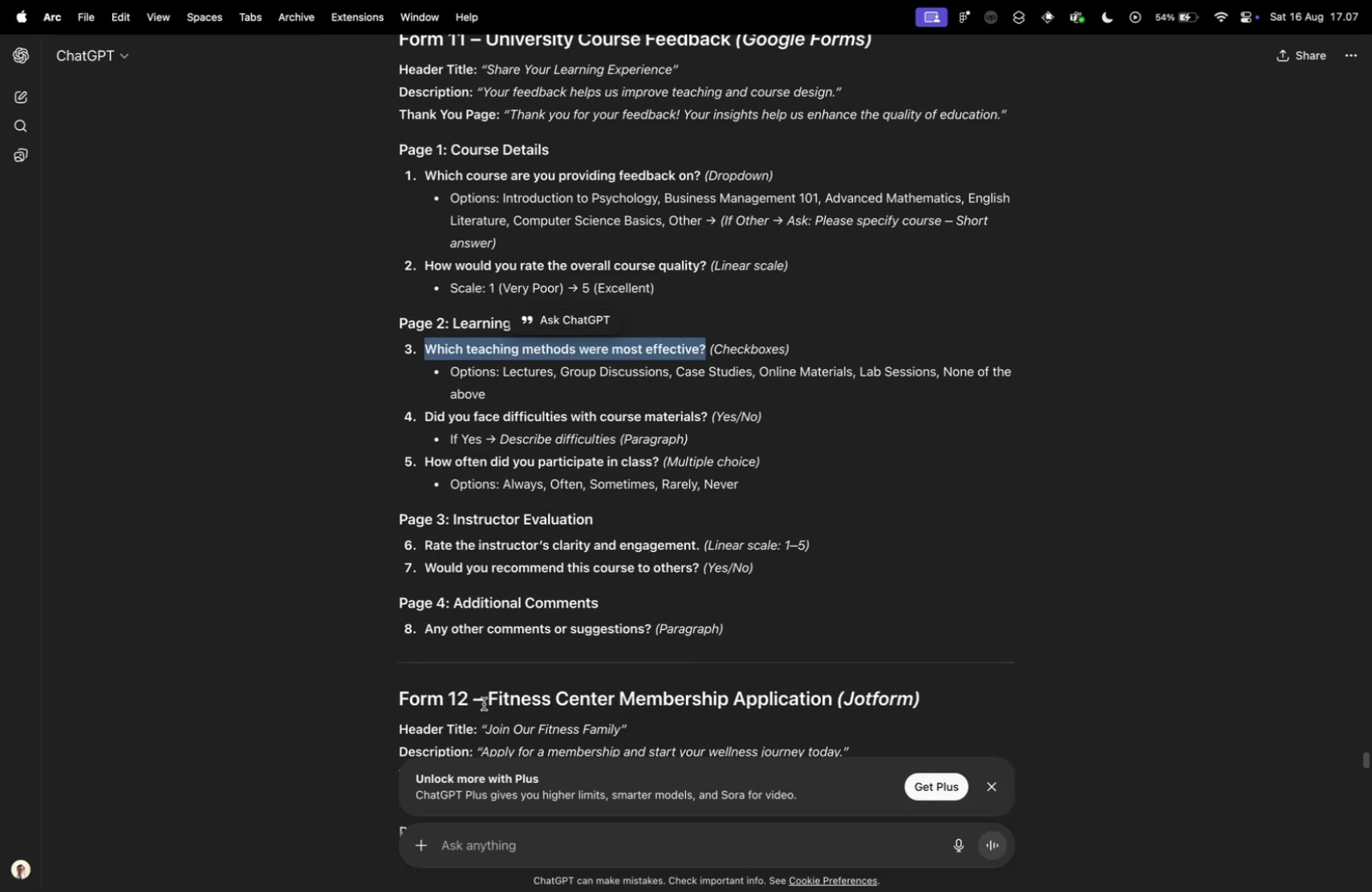 
key(Control+ControlLeft)
 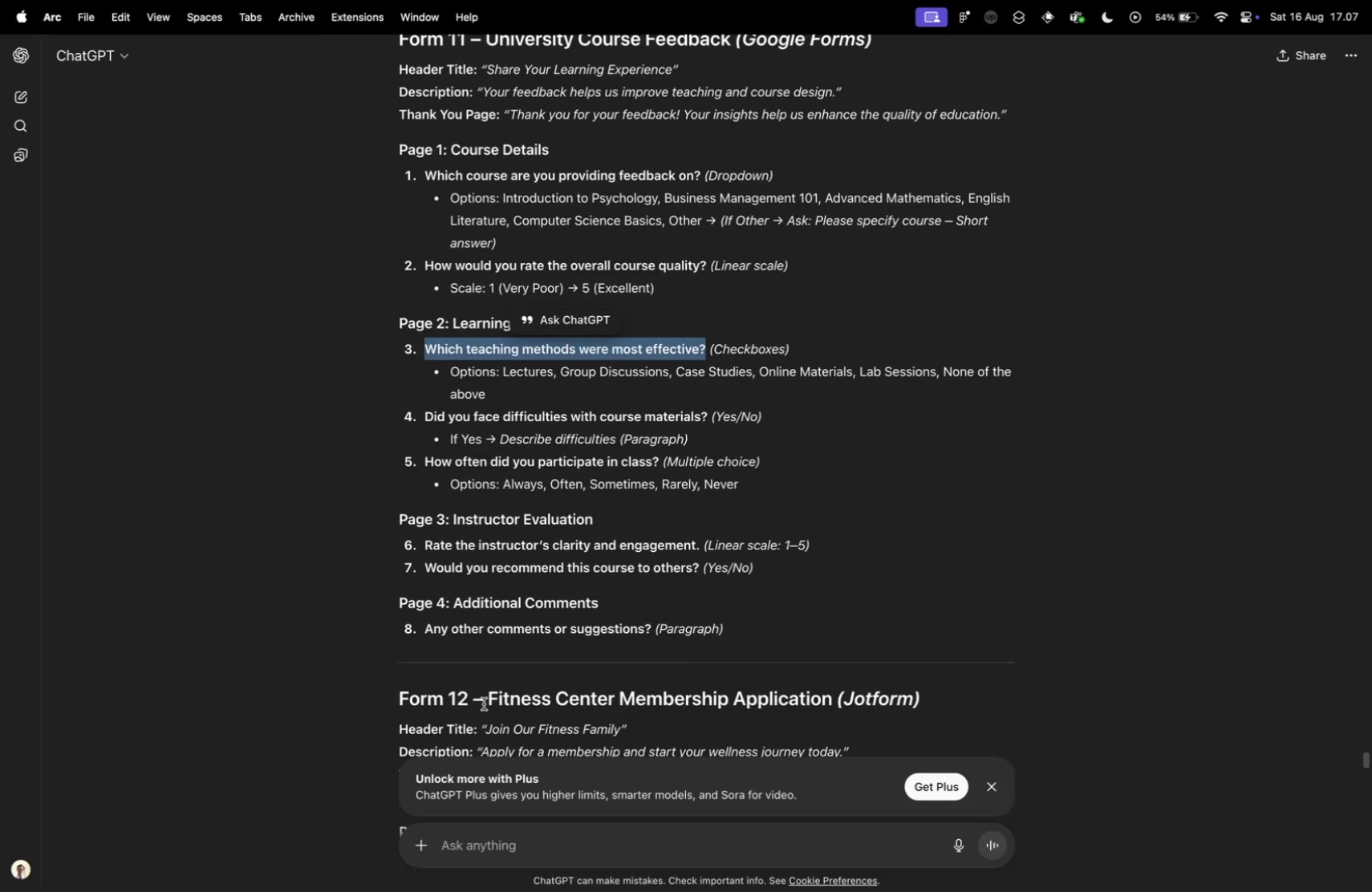 
key(Control+Tab)
 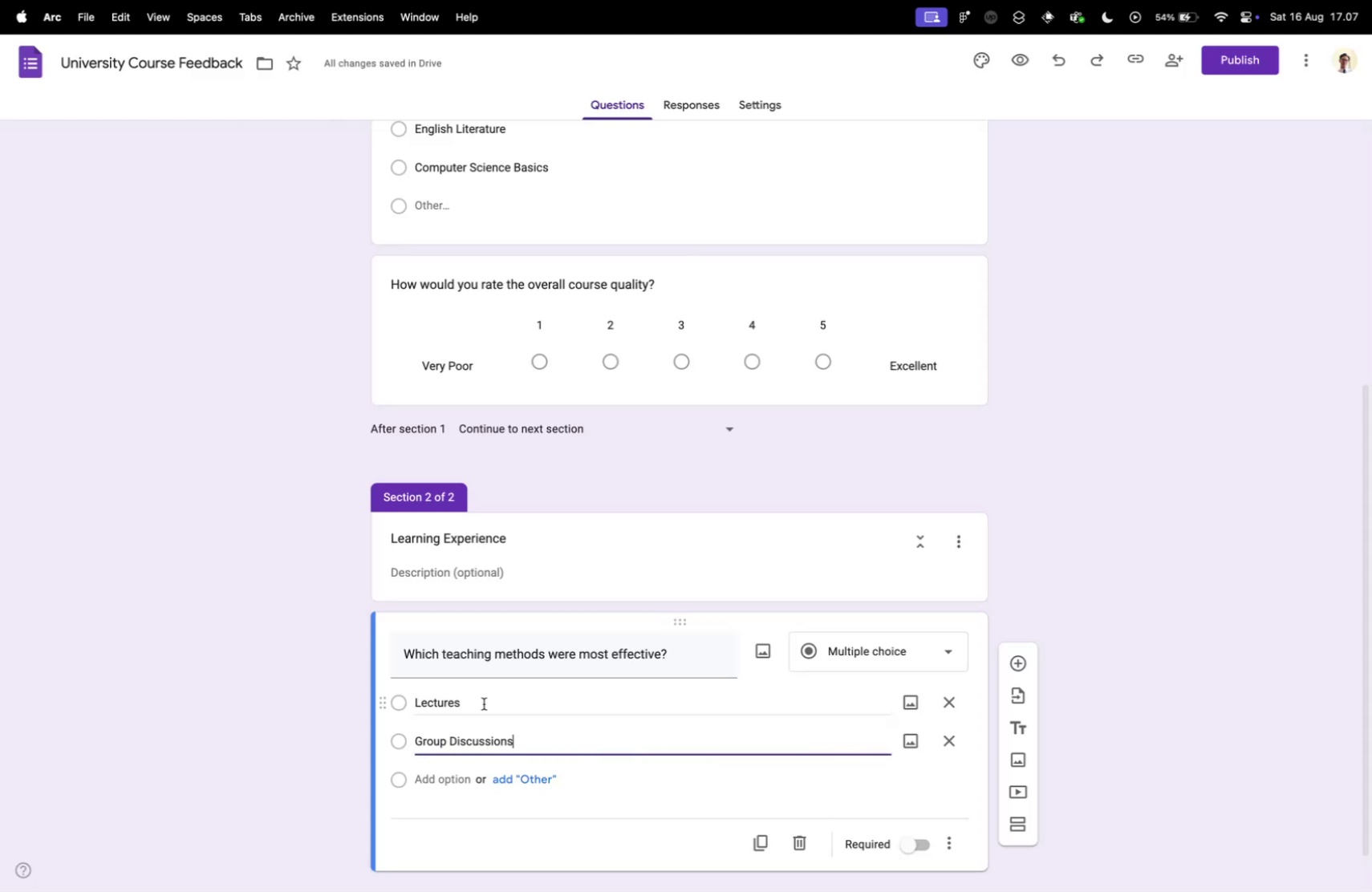 
key(Enter)
 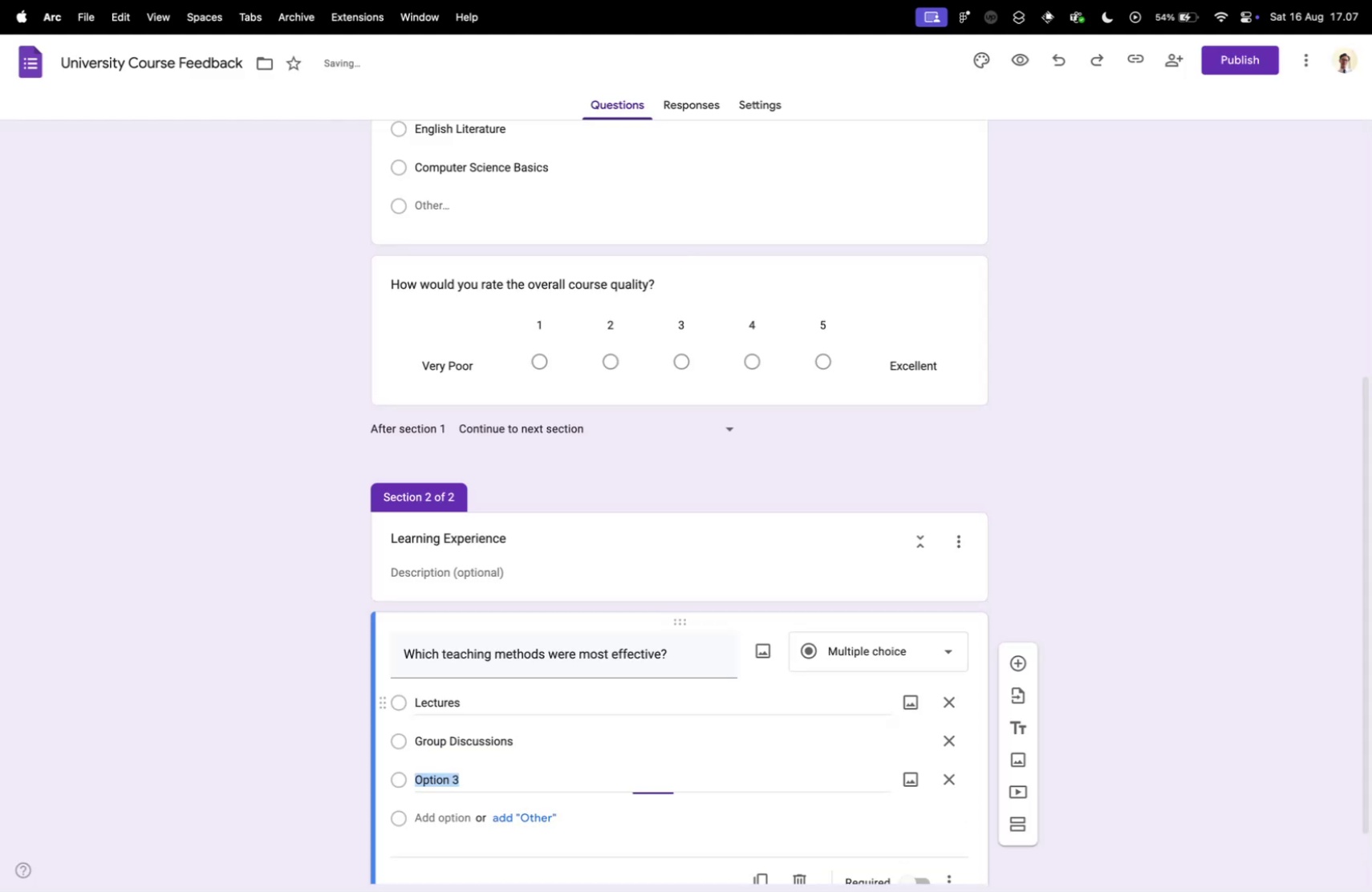 
type(CAase )
key(Backspace)
key(Backspace)
key(Backspace)
key(Backspace)
key(Backspace)
type(ase Studies)
 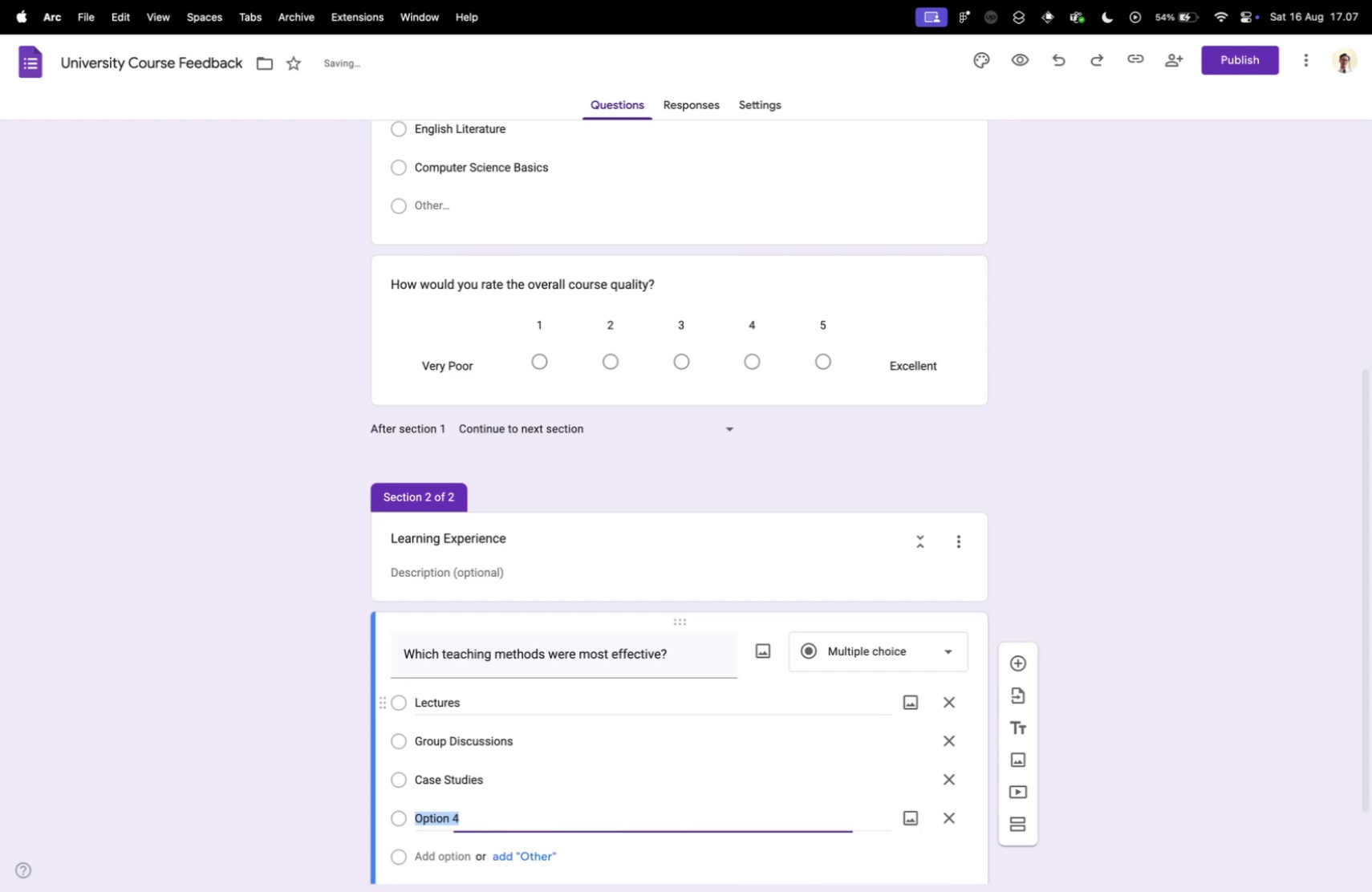 
 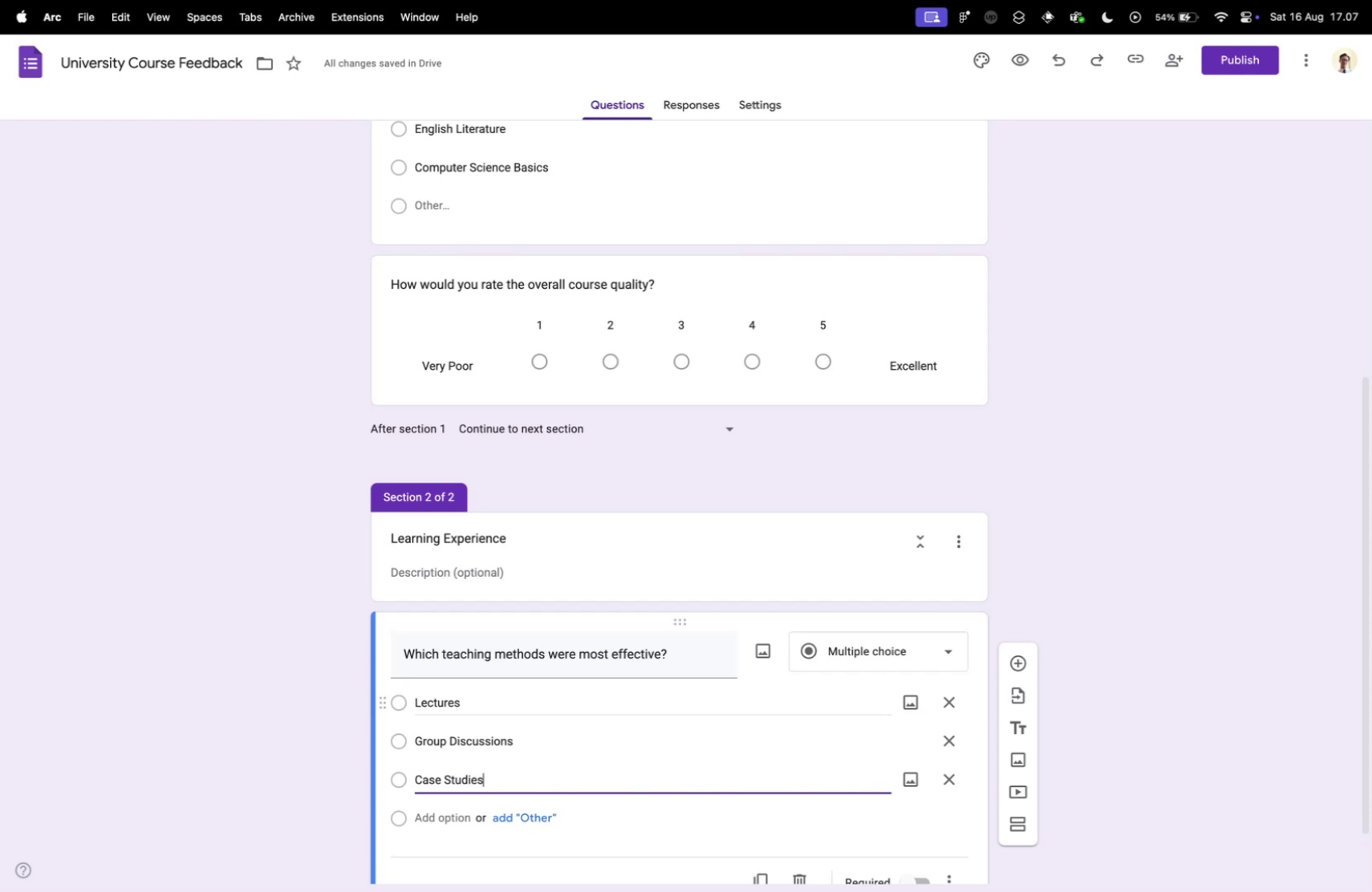 
key(Enter)
 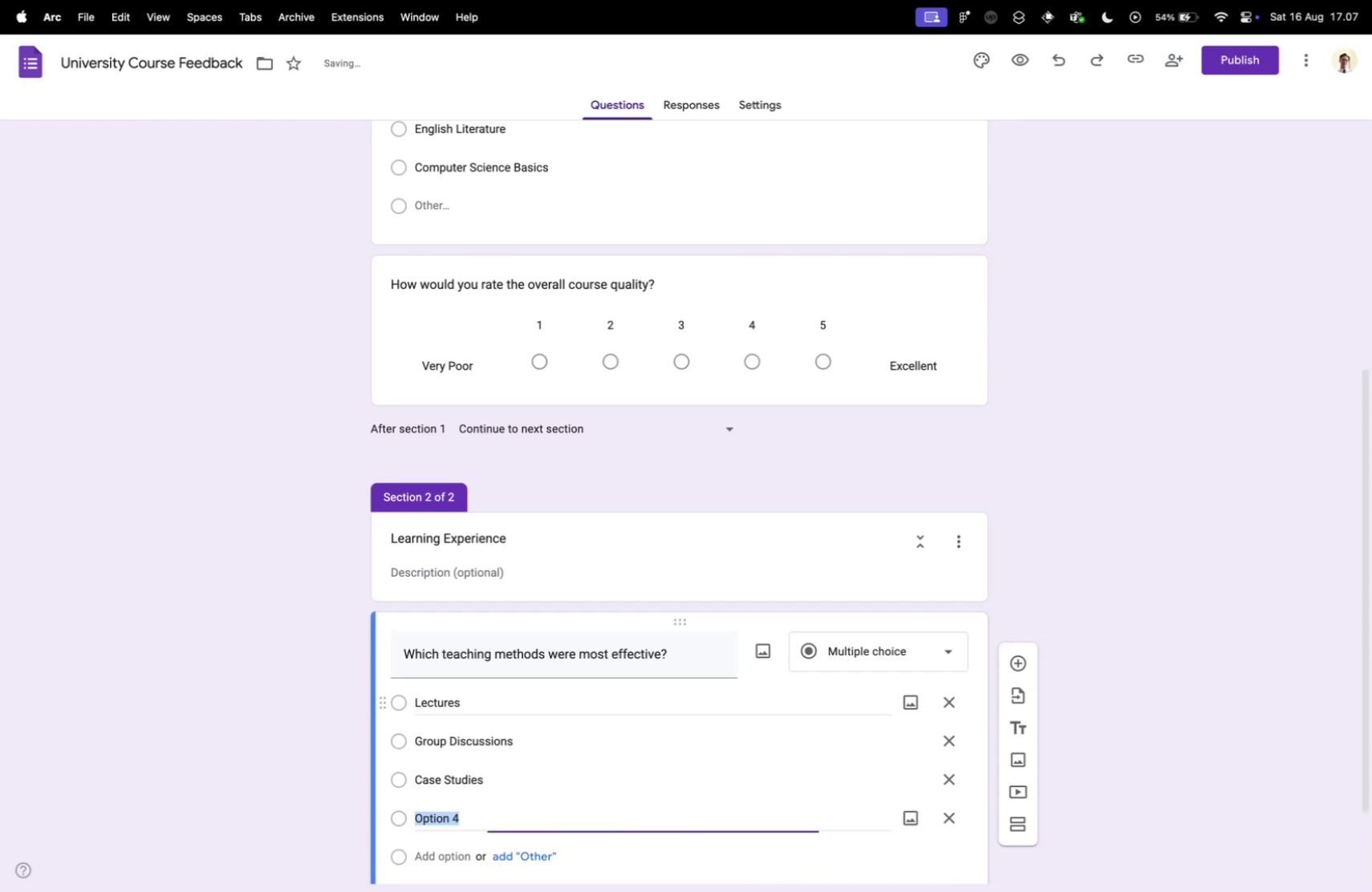 
key(Control+ControlLeft)
 